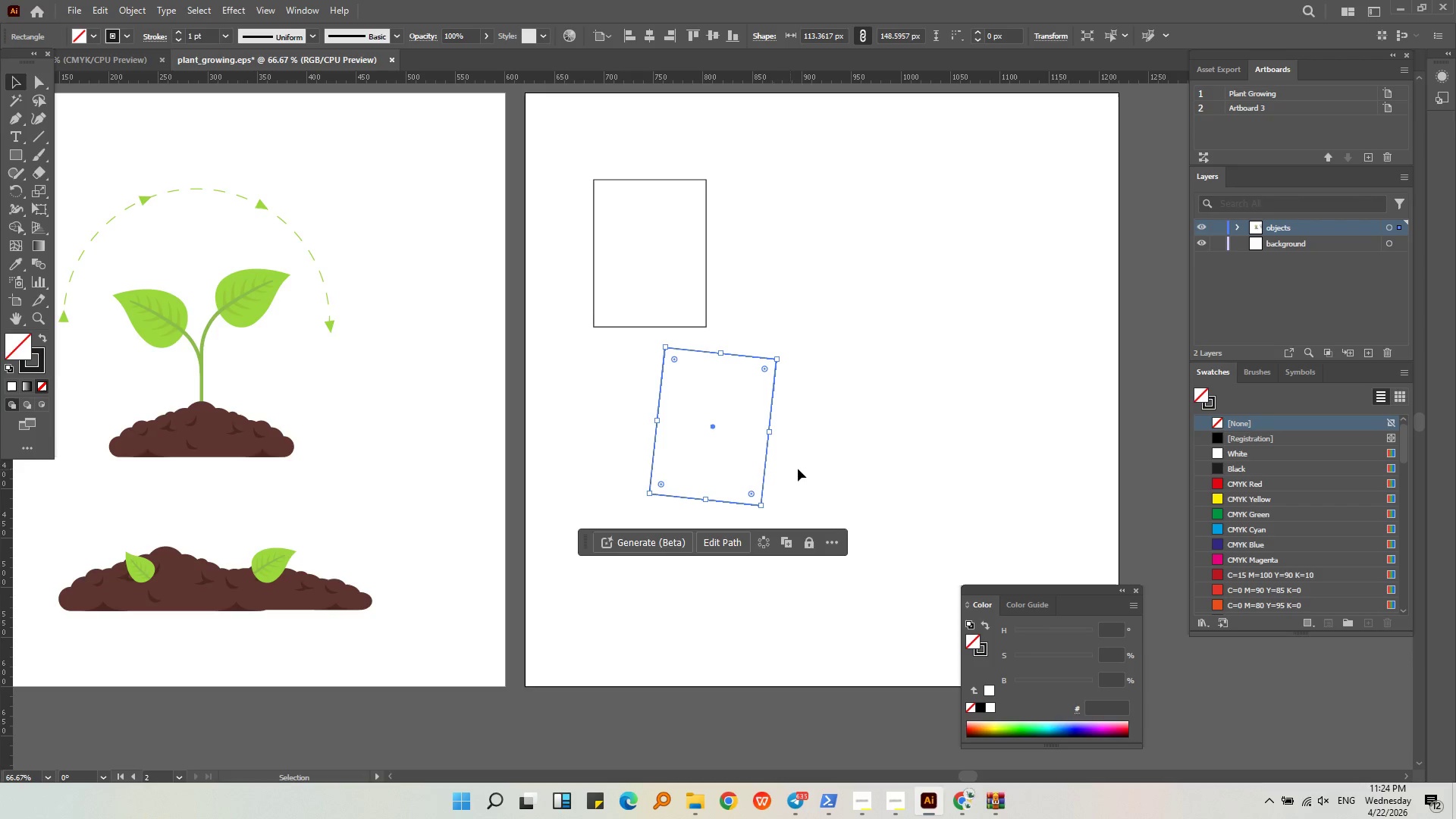 
key(Control+Z)
 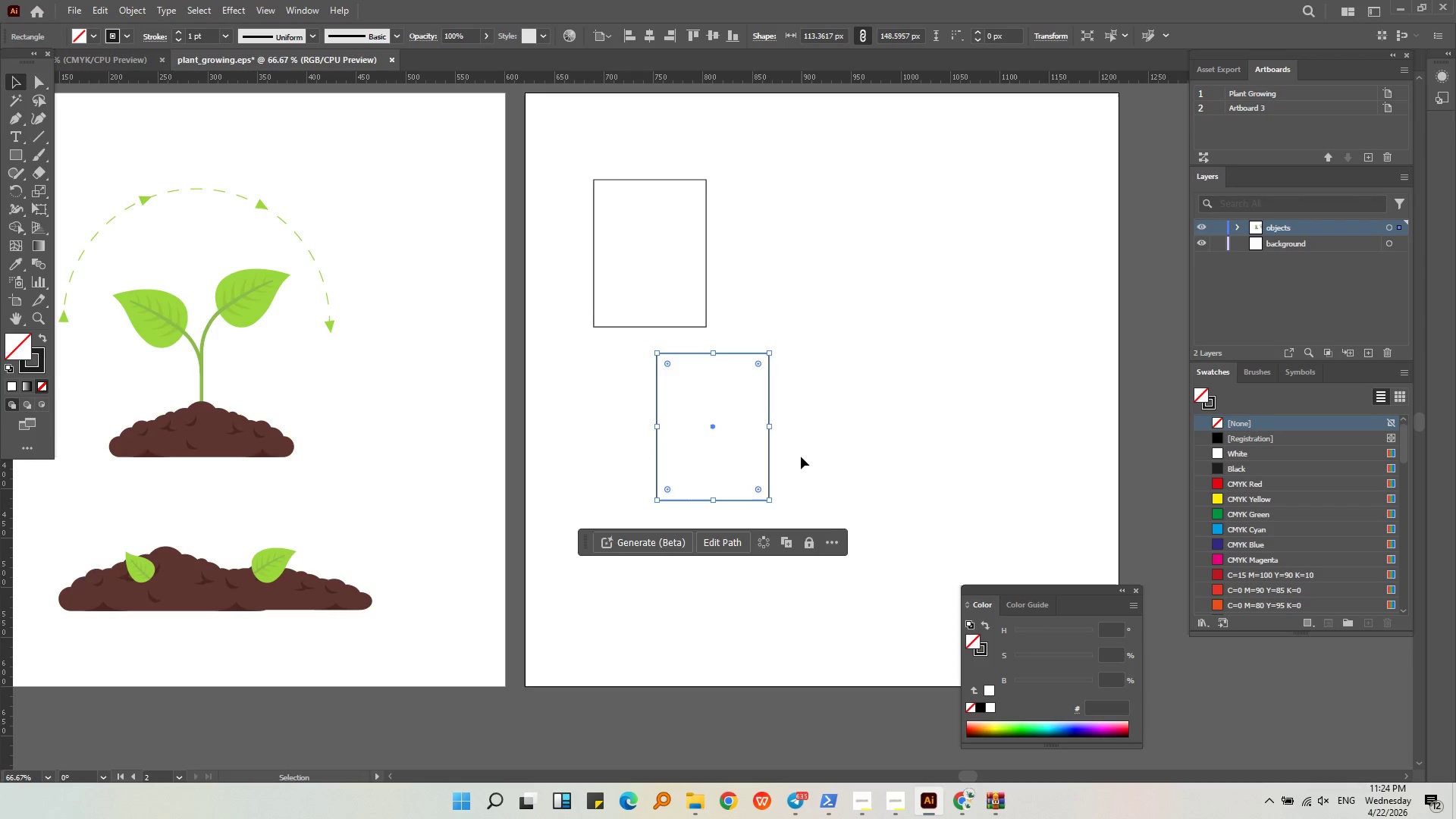 
left_click([801, 457])
 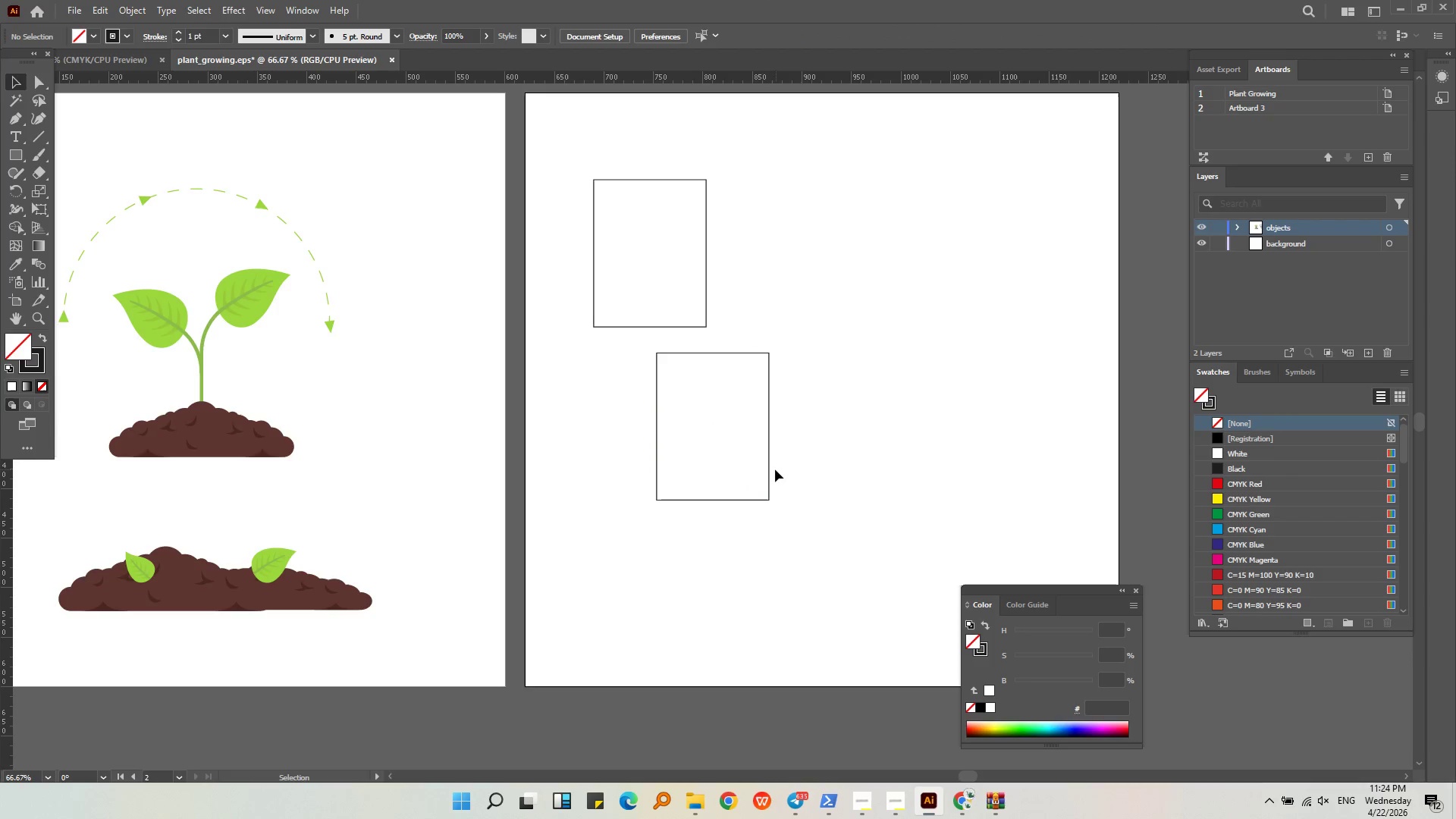 
left_click_drag(start_coordinate=[771, 469], to_coordinate=[704, 295])
 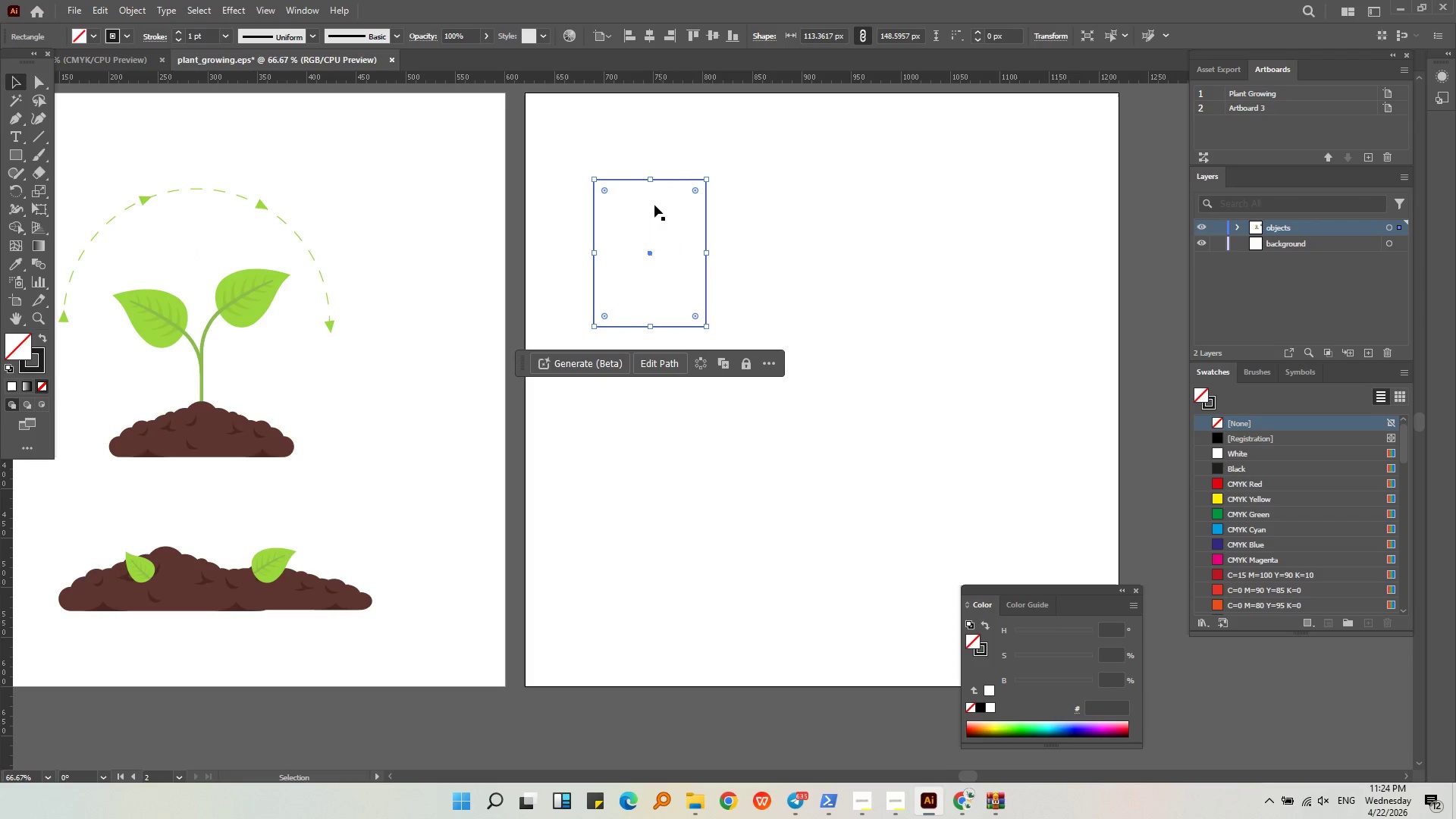 
key(Alt+AltLeft)
 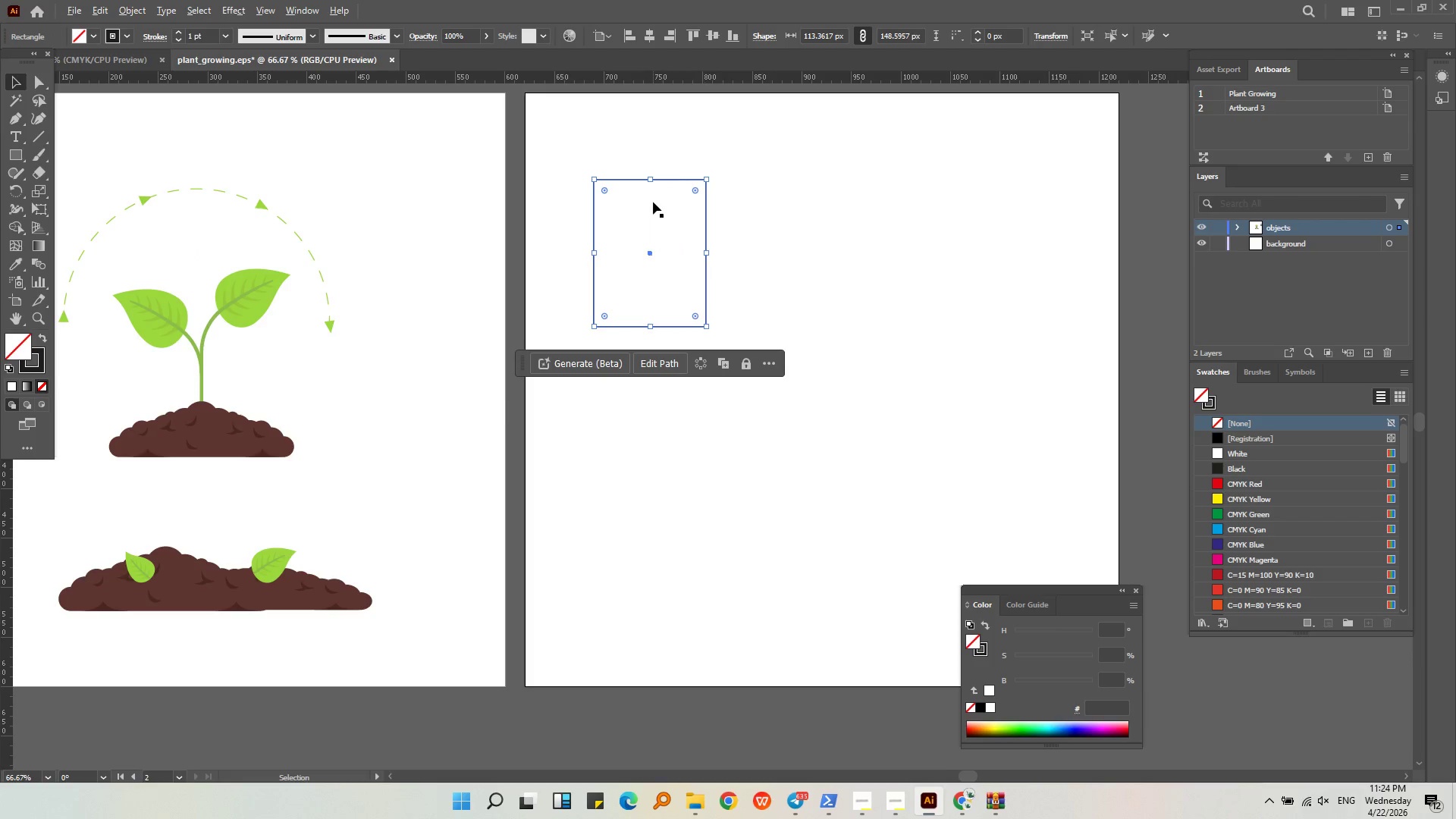 
scroll: coordinate [653, 202], scroll_direction: up, amount: 1.0
 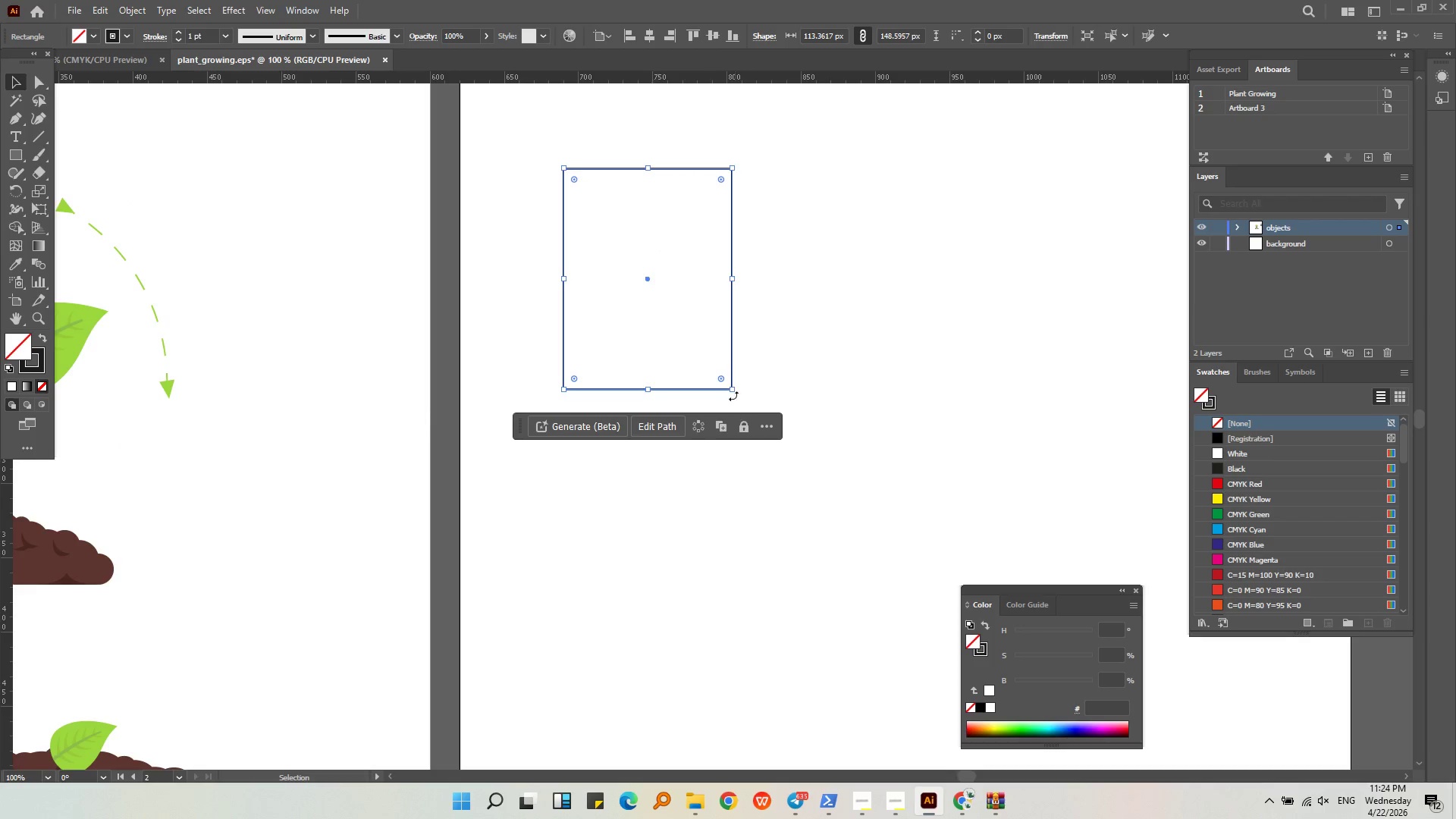 
hold_key(key=ShiftLeft, duration=0.58)
left_click_drag(start_coordinate=[733, 391], to_coordinate=[724, 355])
 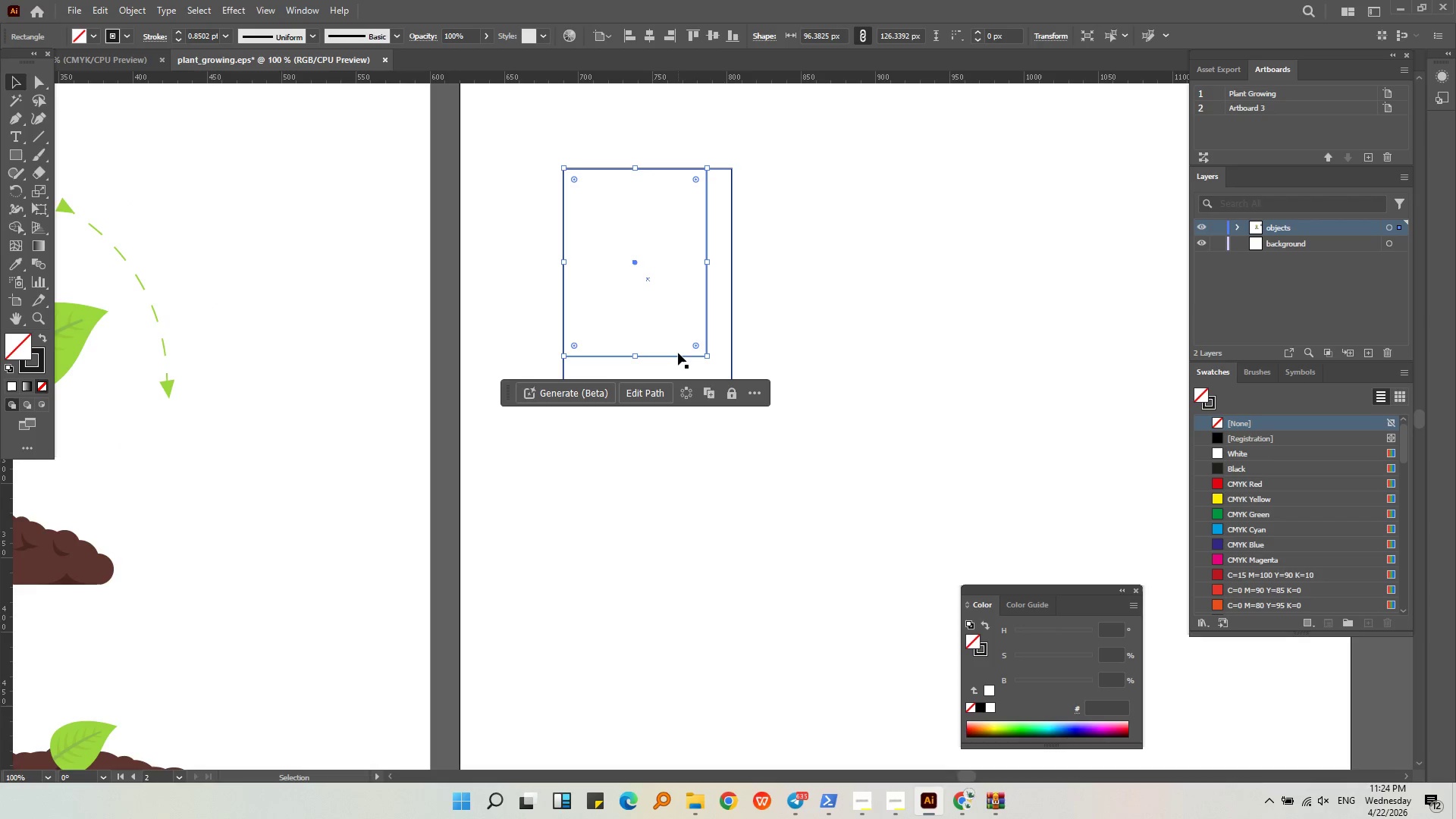 
left_click_drag(start_coordinate=[678, 355], to_coordinate=[690, 368])
 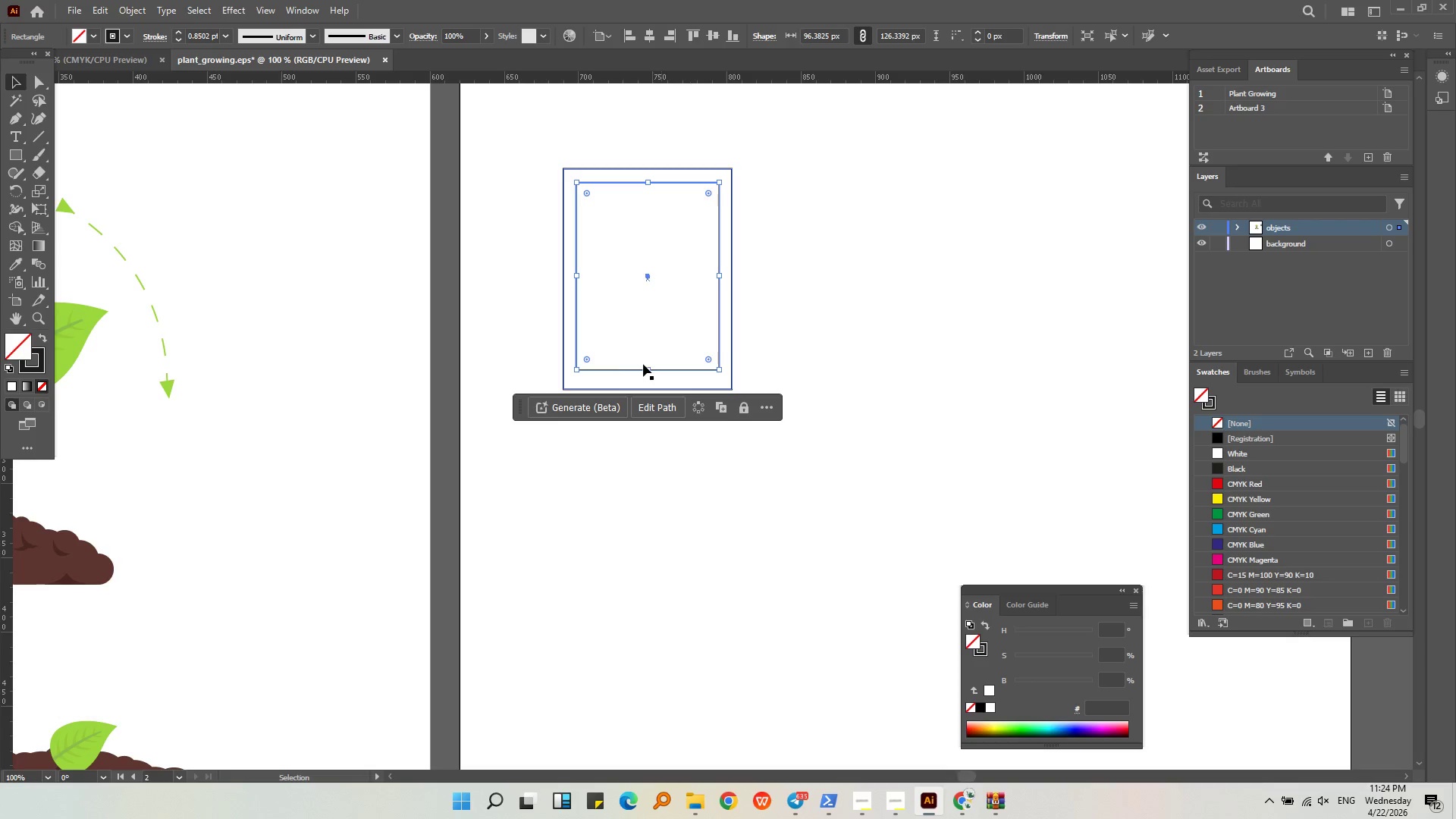 
left_click_drag(start_coordinate=[648, 369], to_coordinate=[652, 299])
 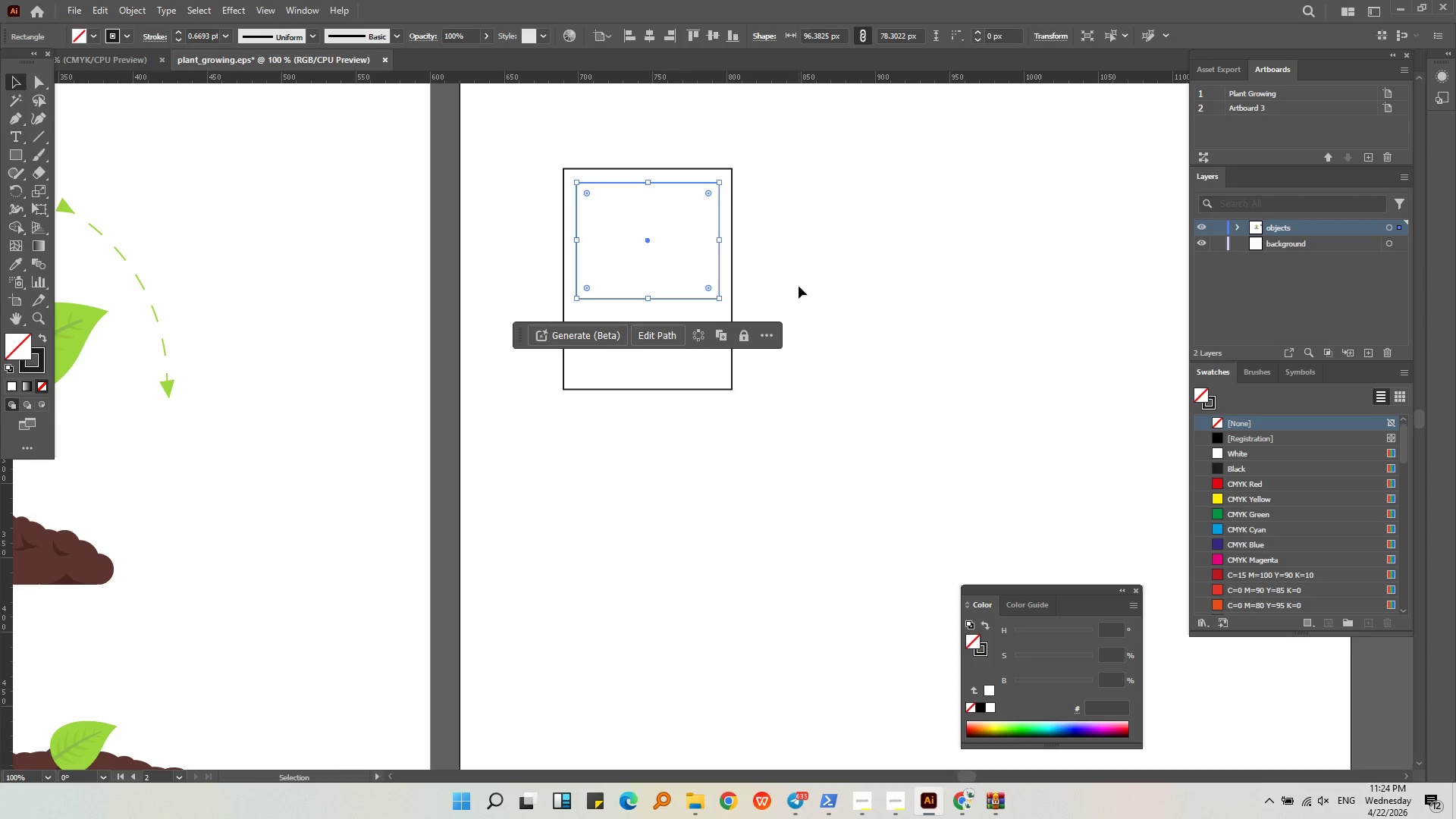 
left_click([799, 286])
 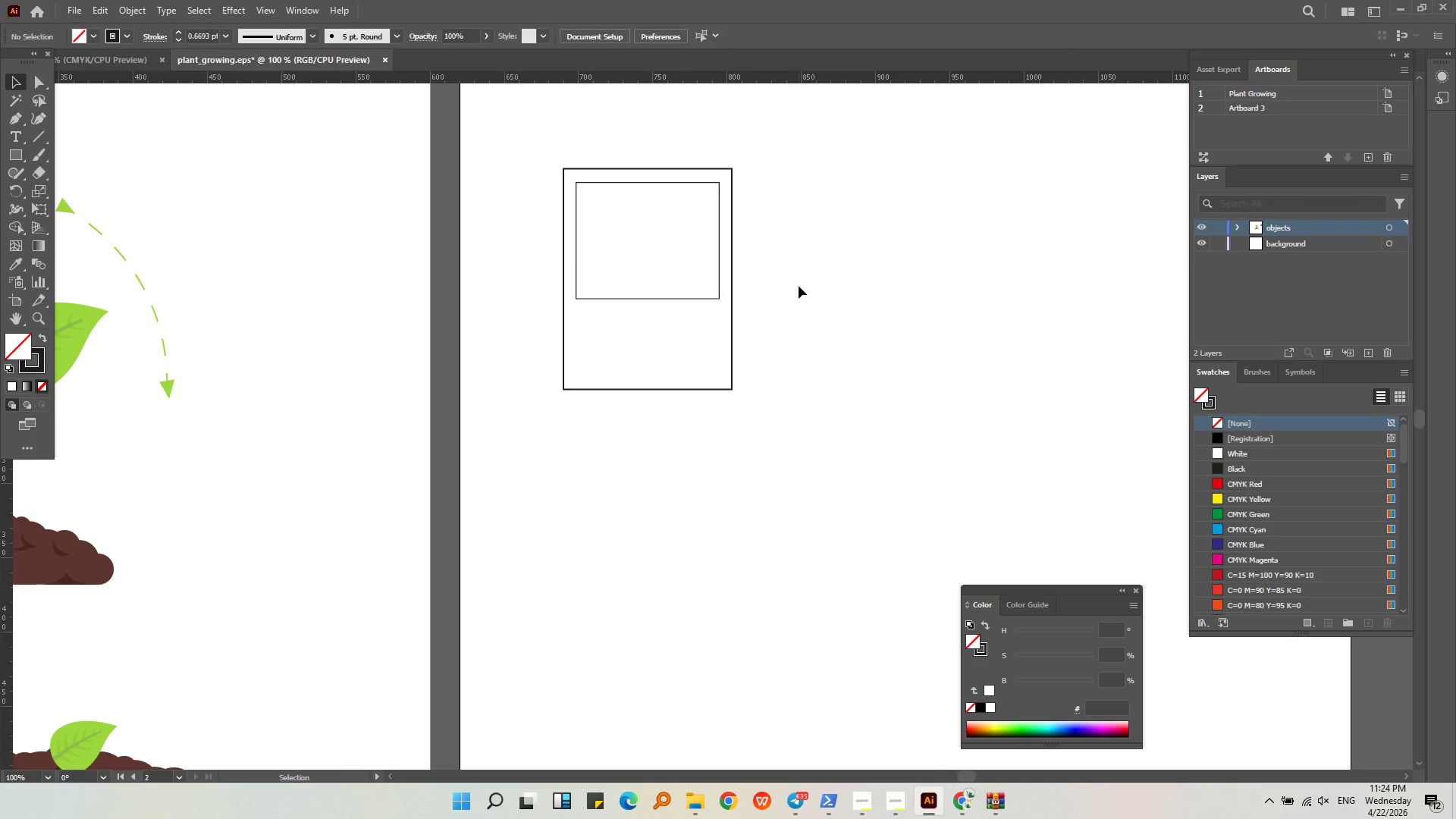 
left_click_drag(start_coordinate=[783, 343], to_coordinate=[689, 256])
 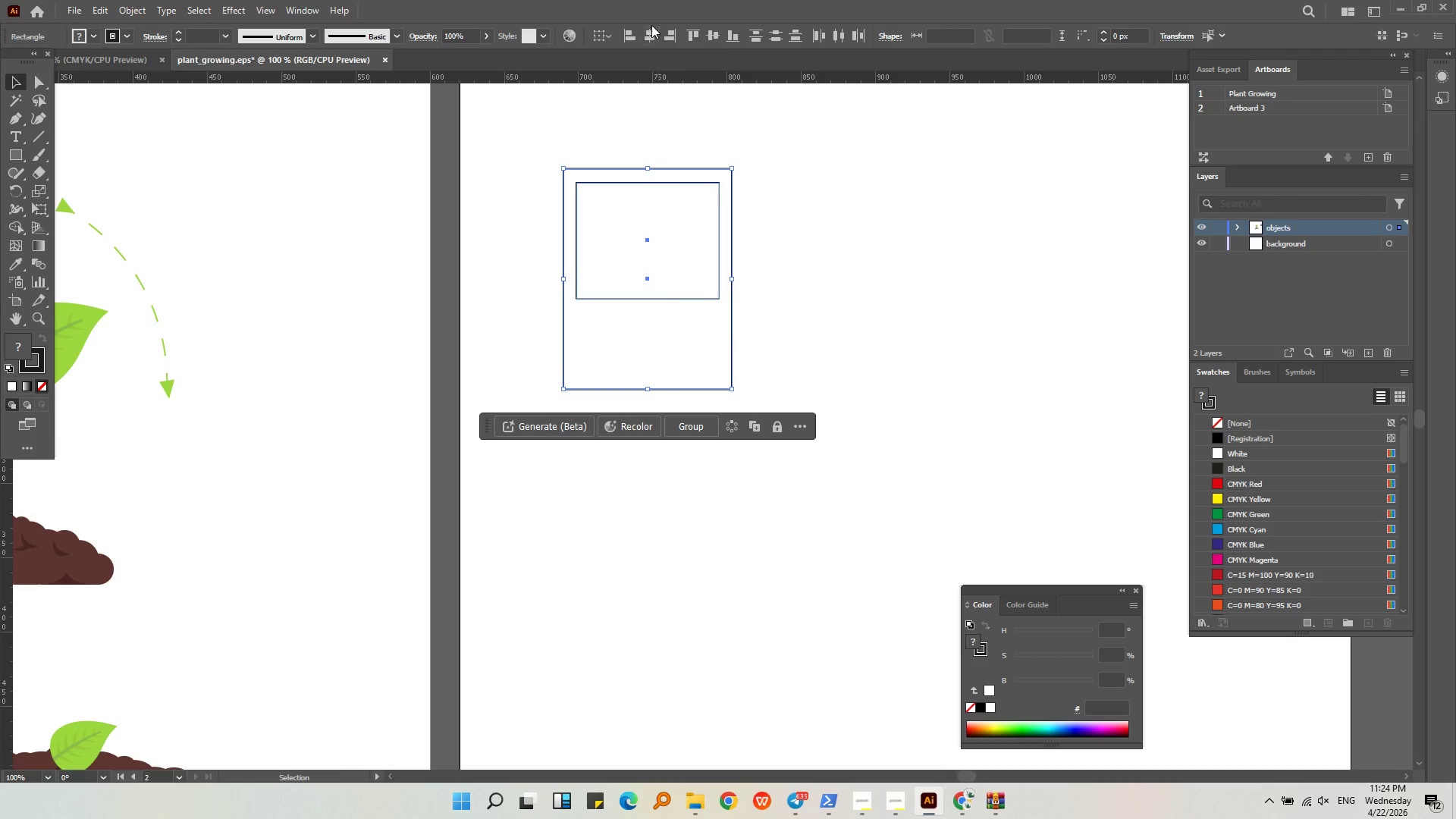 
left_click([645, 29])
 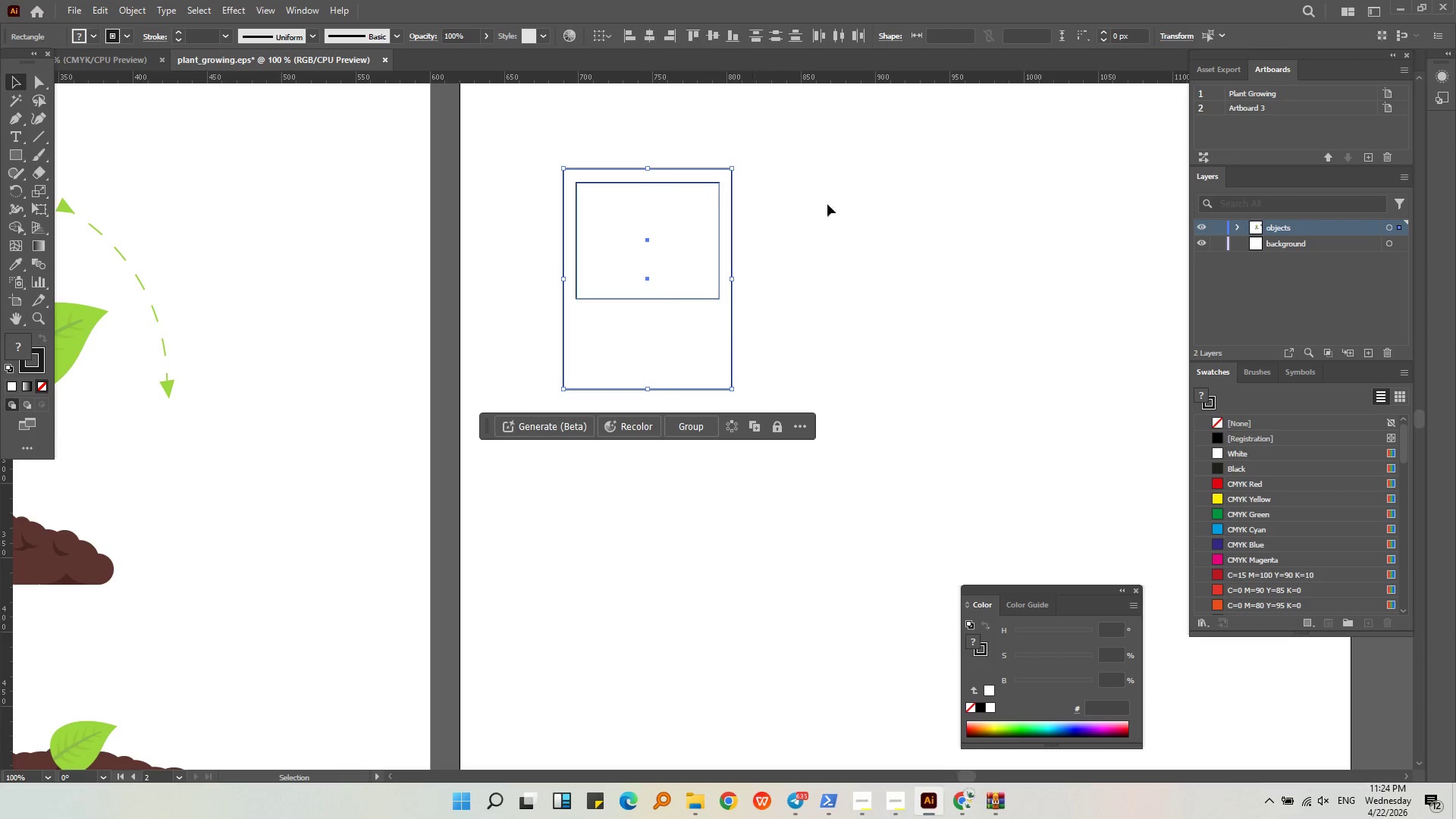 
left_click([864, 238])
 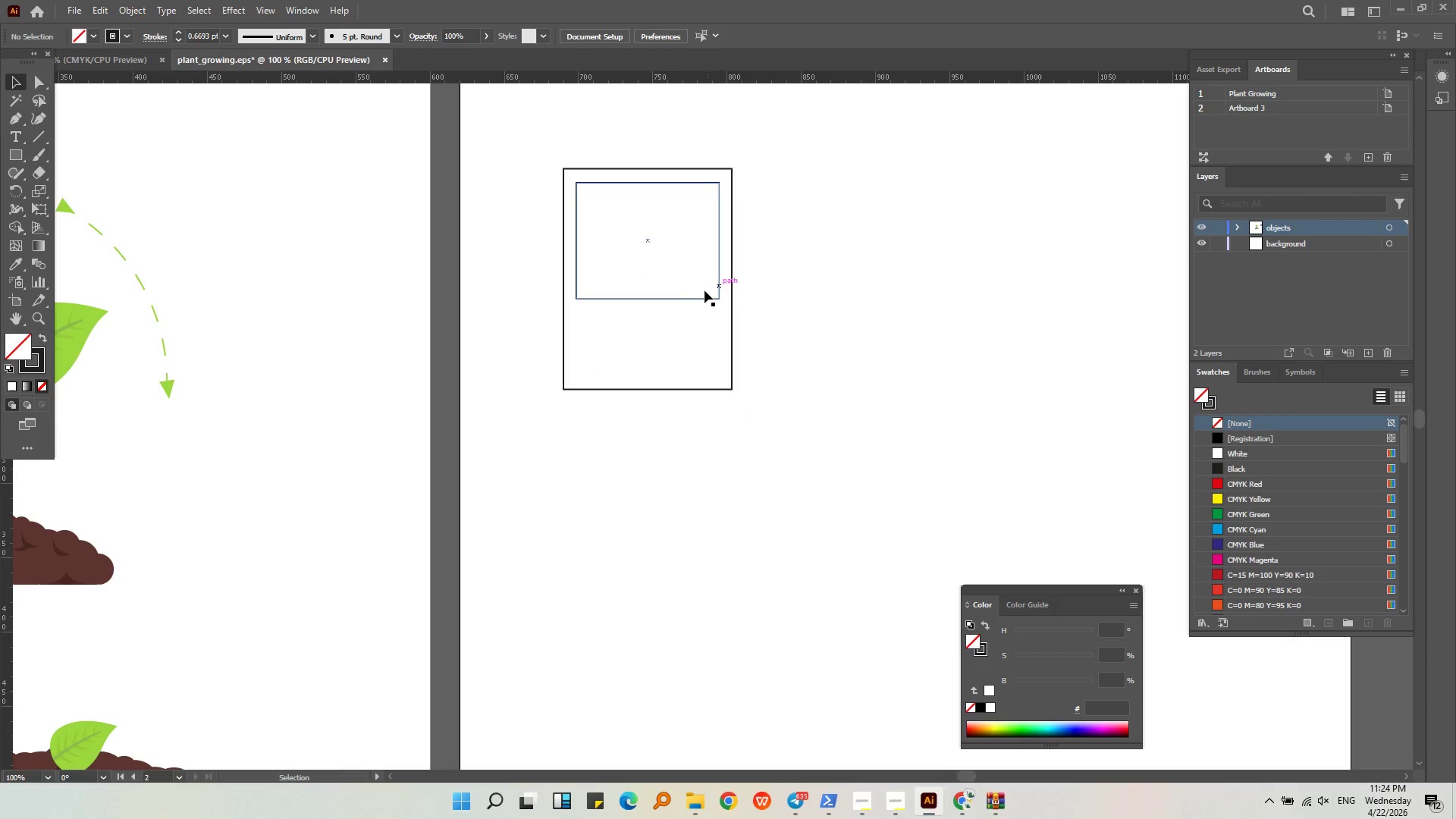 
left_click([703, 294])
 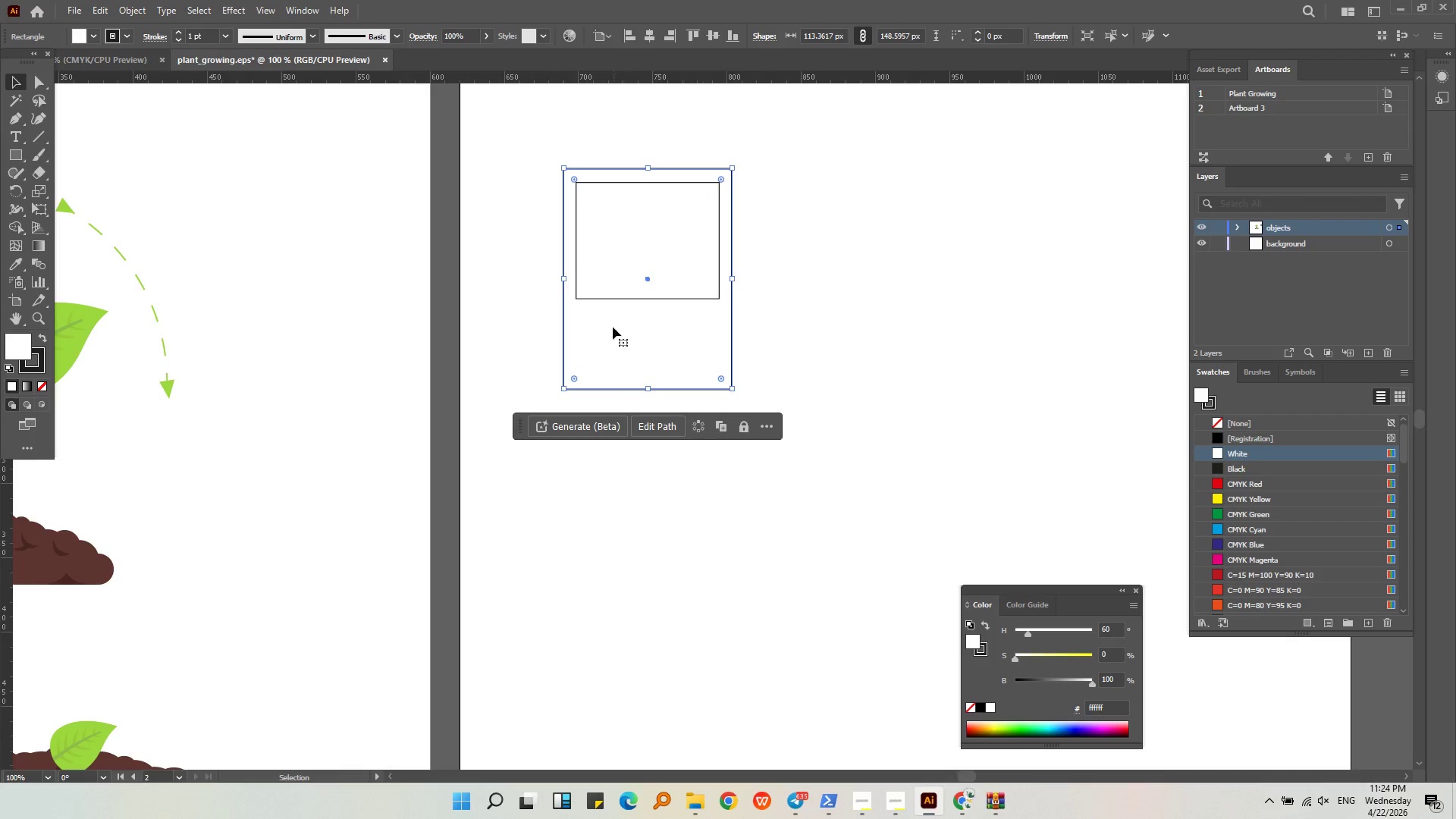 
left_click([622, 302])
 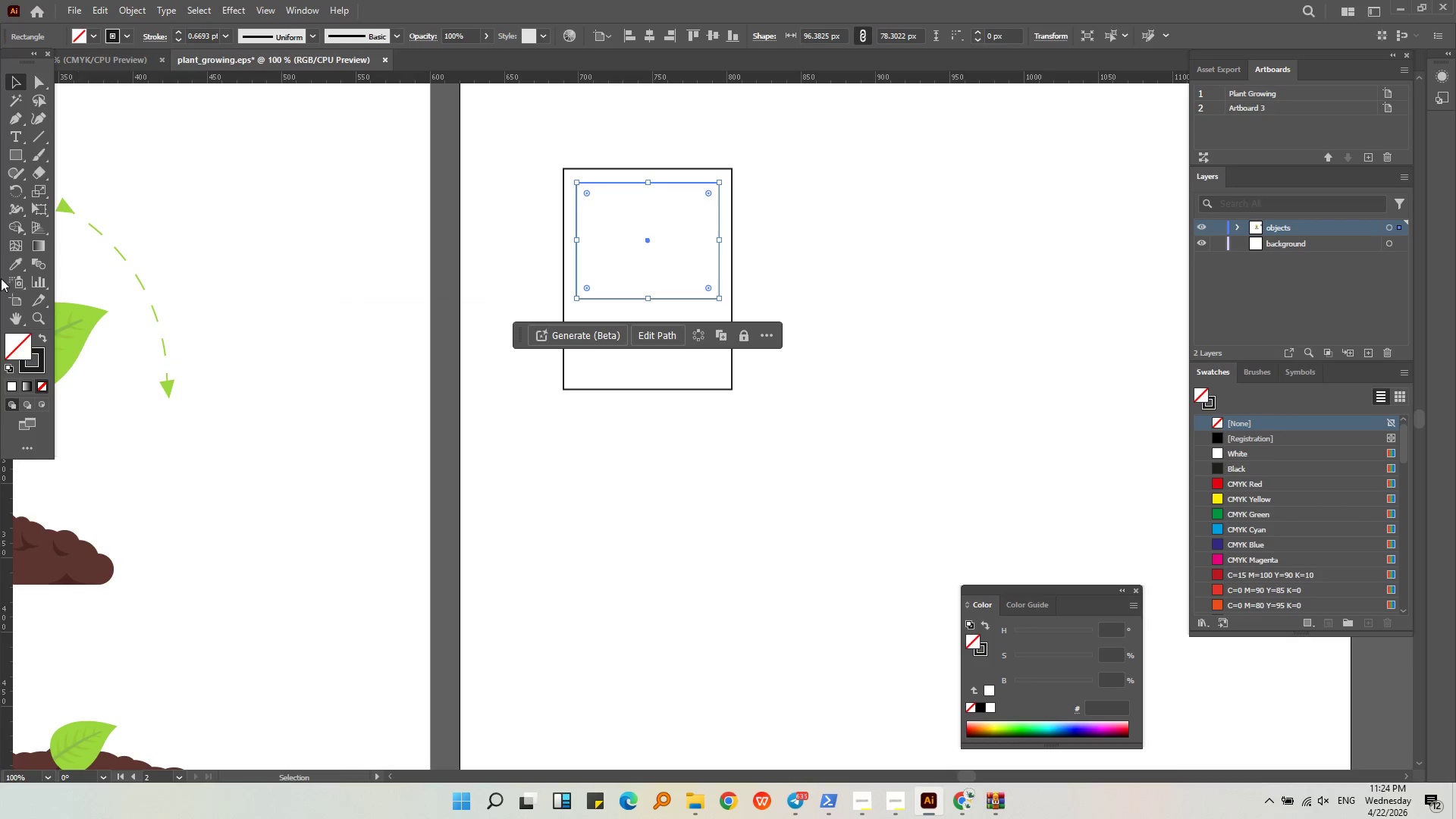 
left_click([13, 265])
 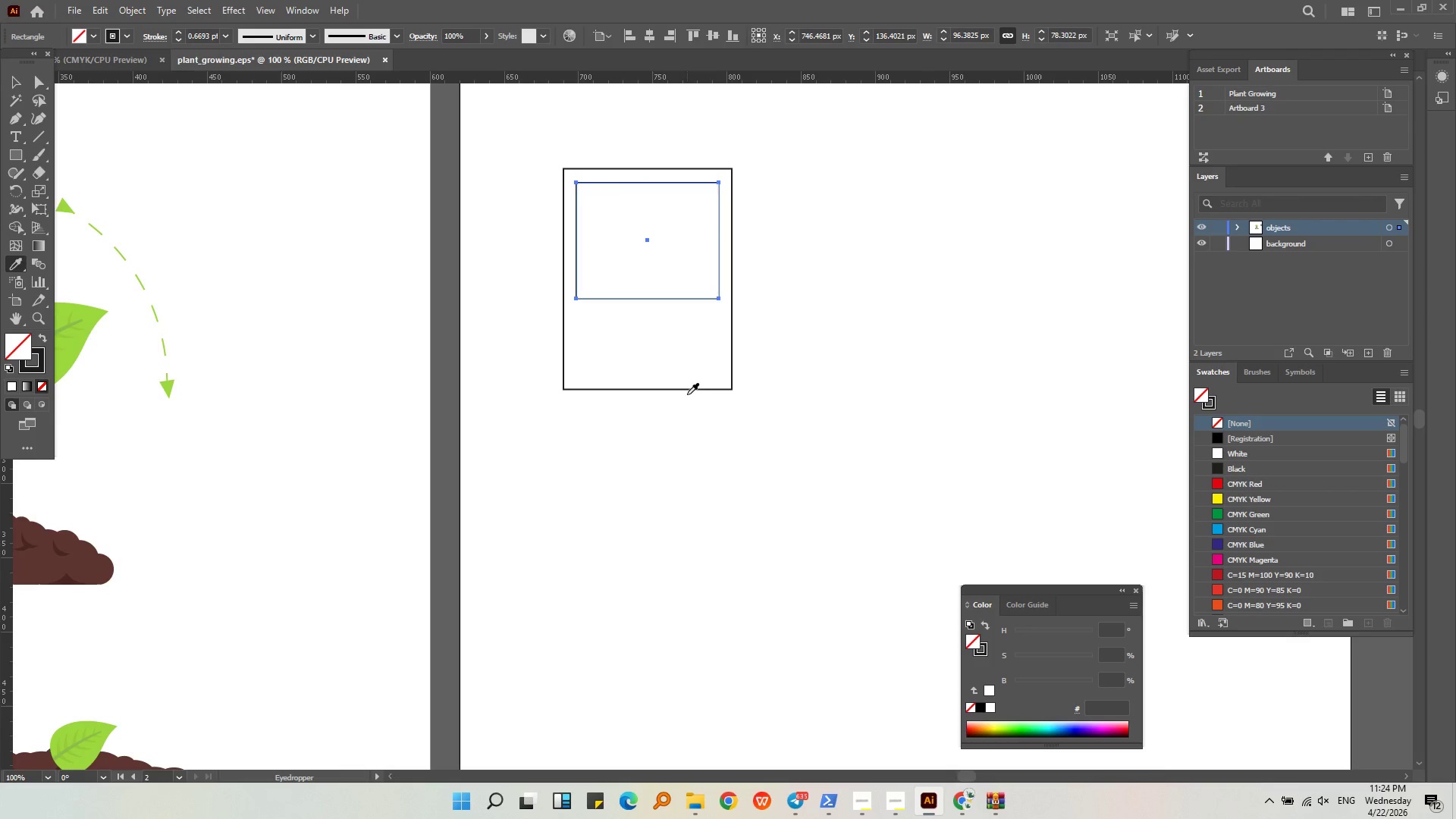 
left_click([687, 391])
 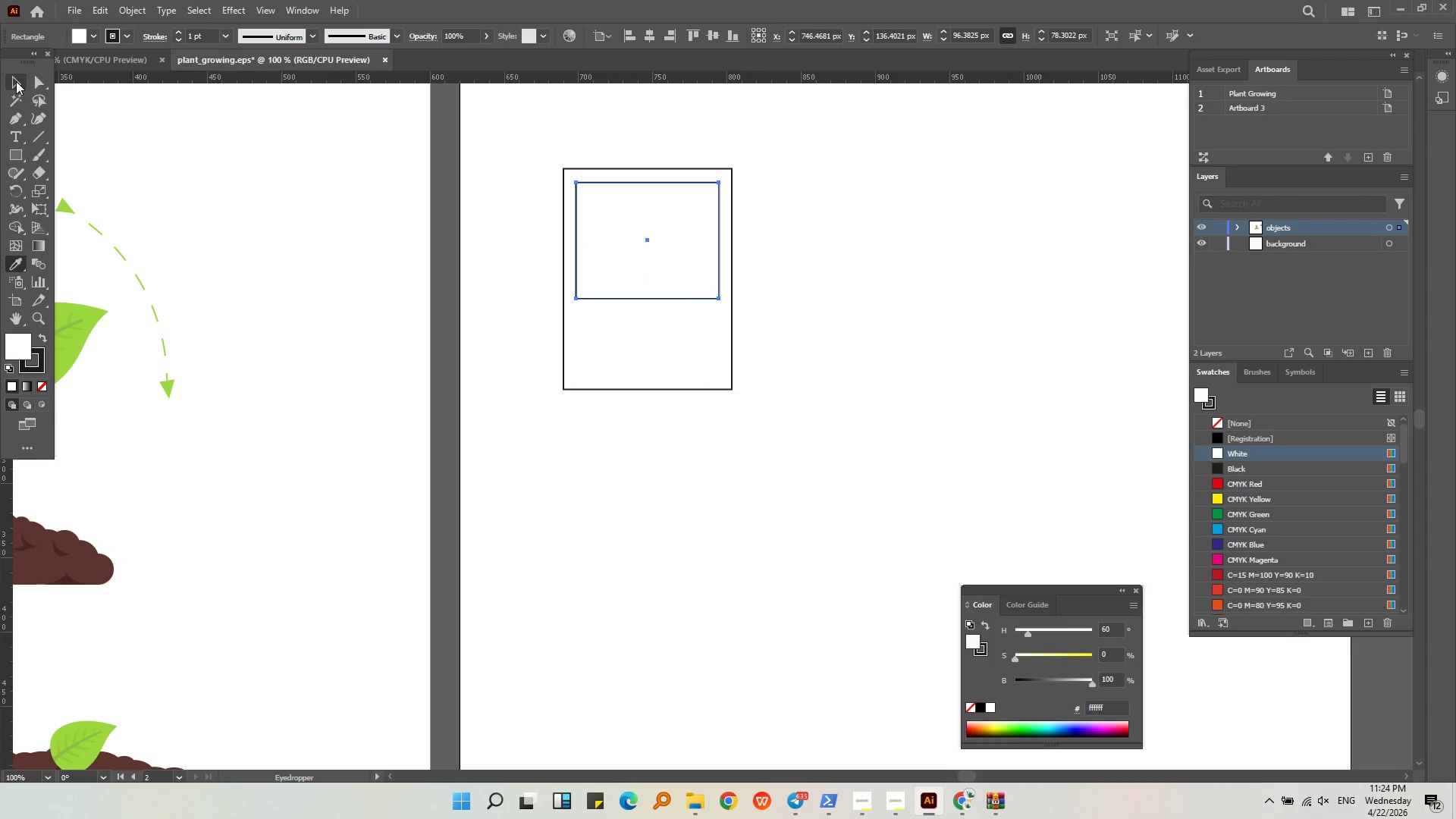 
double_click([650, 453])
 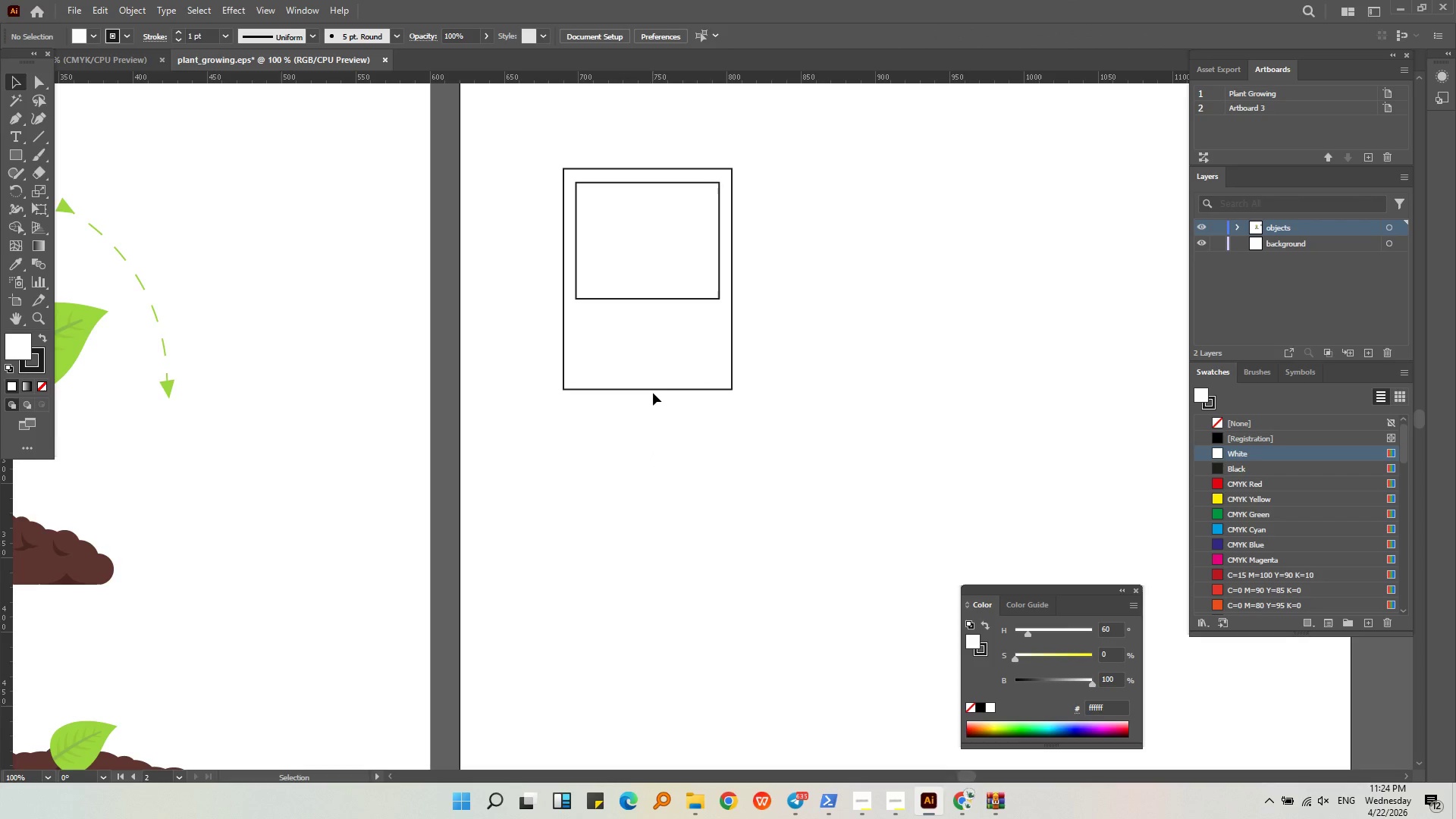 
left_click([654, 391])
 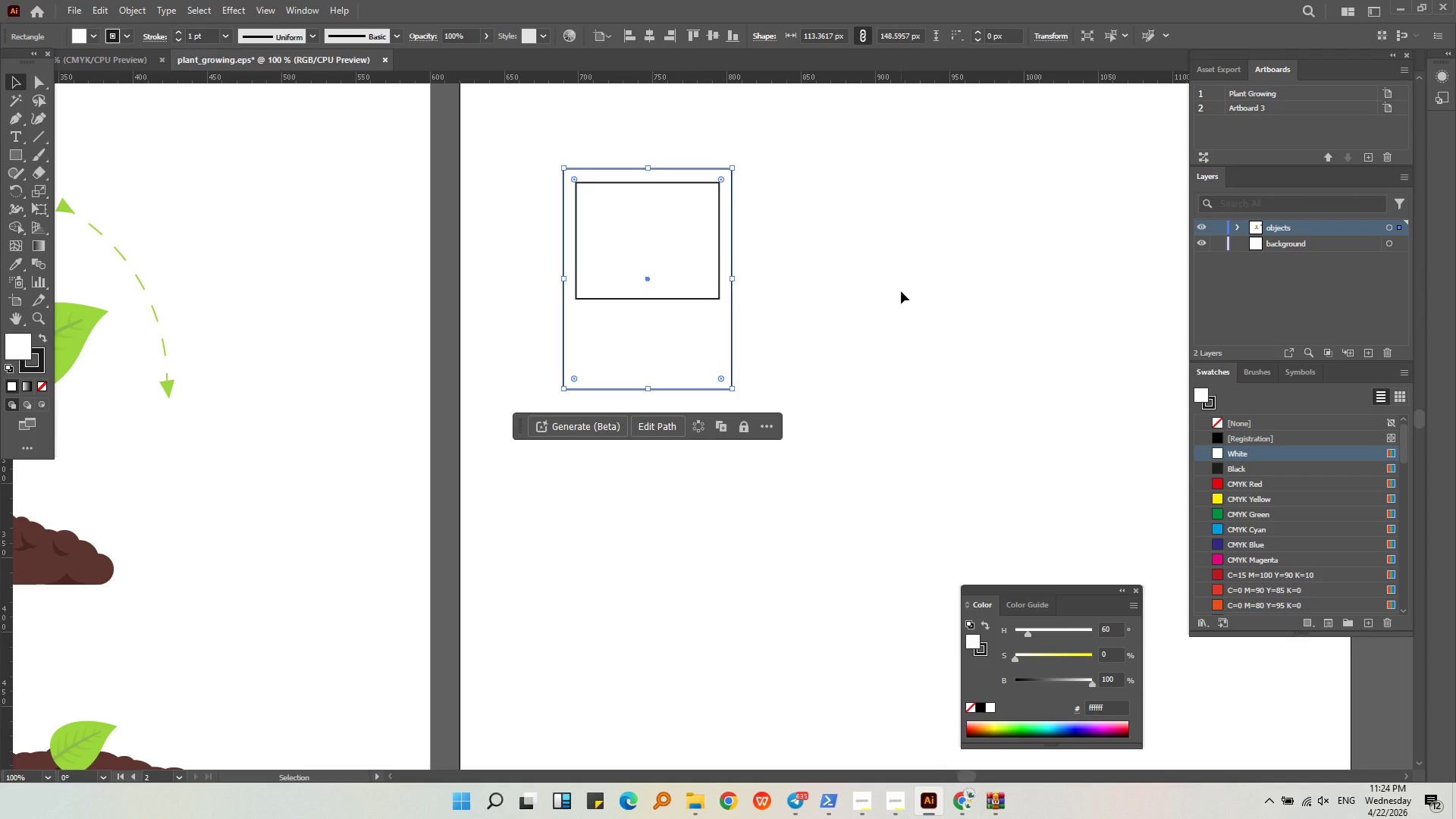 
left_click([901, 291])
 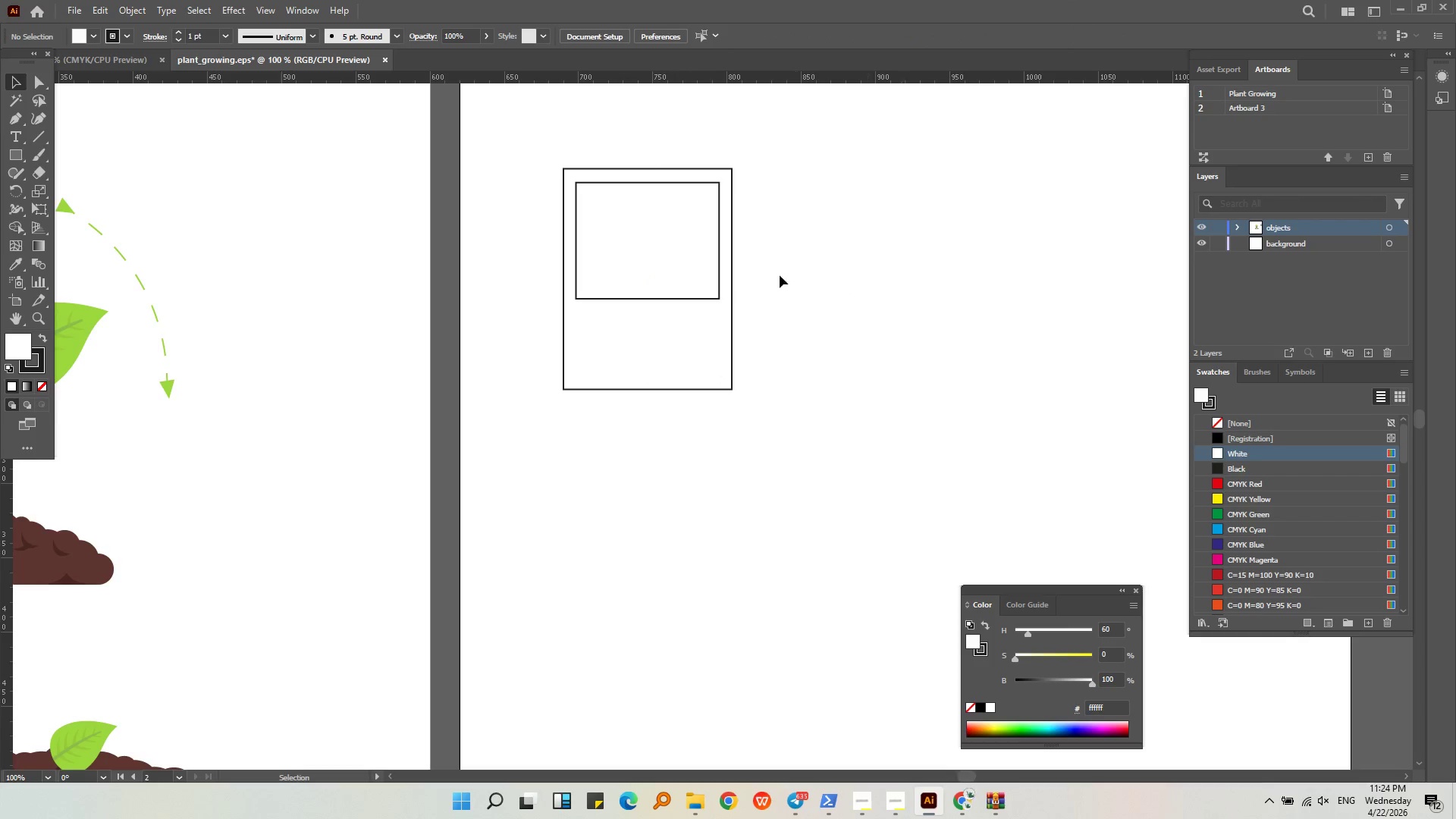 
hold_key(key=MetaLeft, duration=0.66)
scroll: coordinate [764, 256], scroll_direction: down, amount: 3.0
 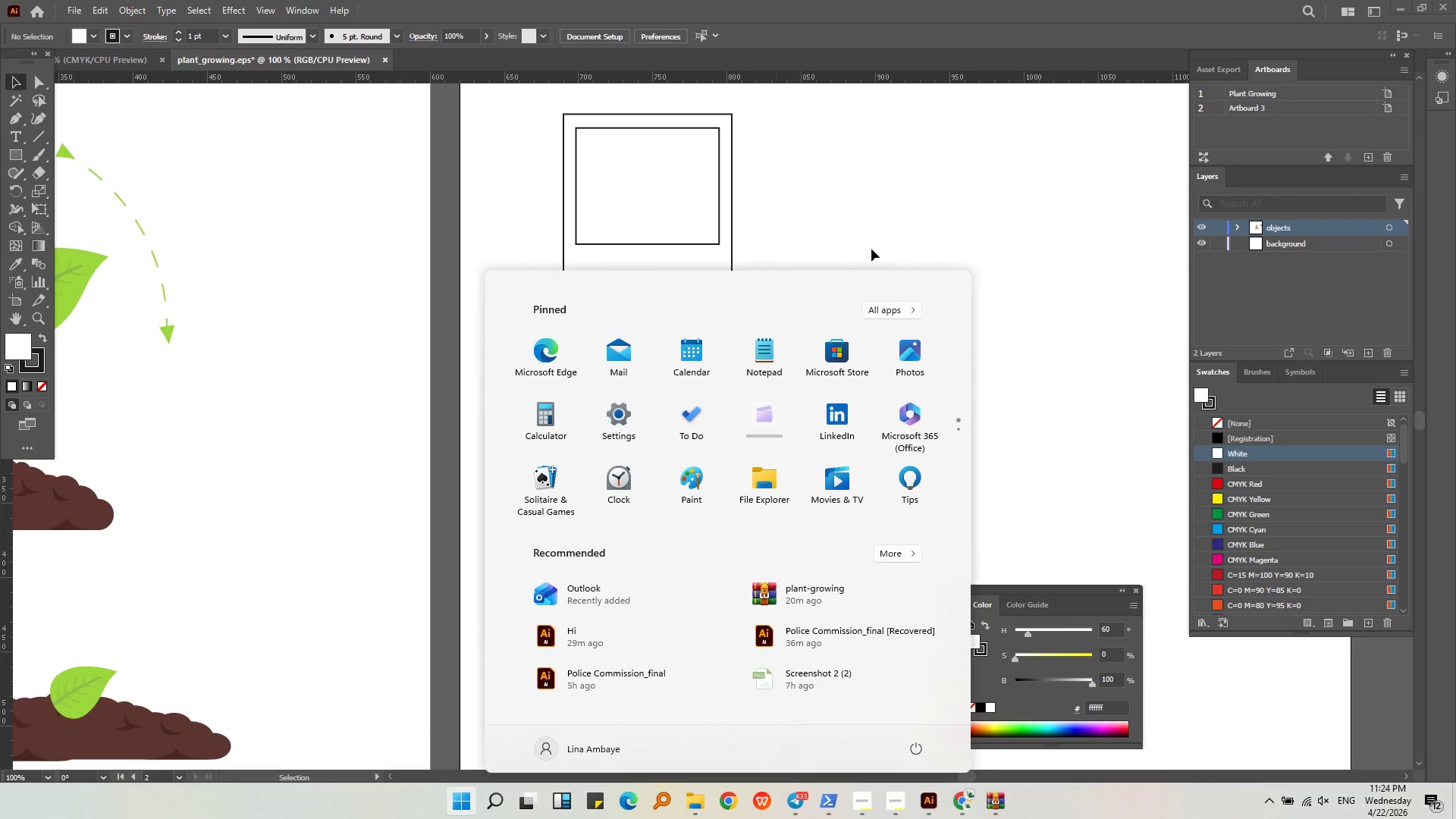 
left_click([871, 226])
 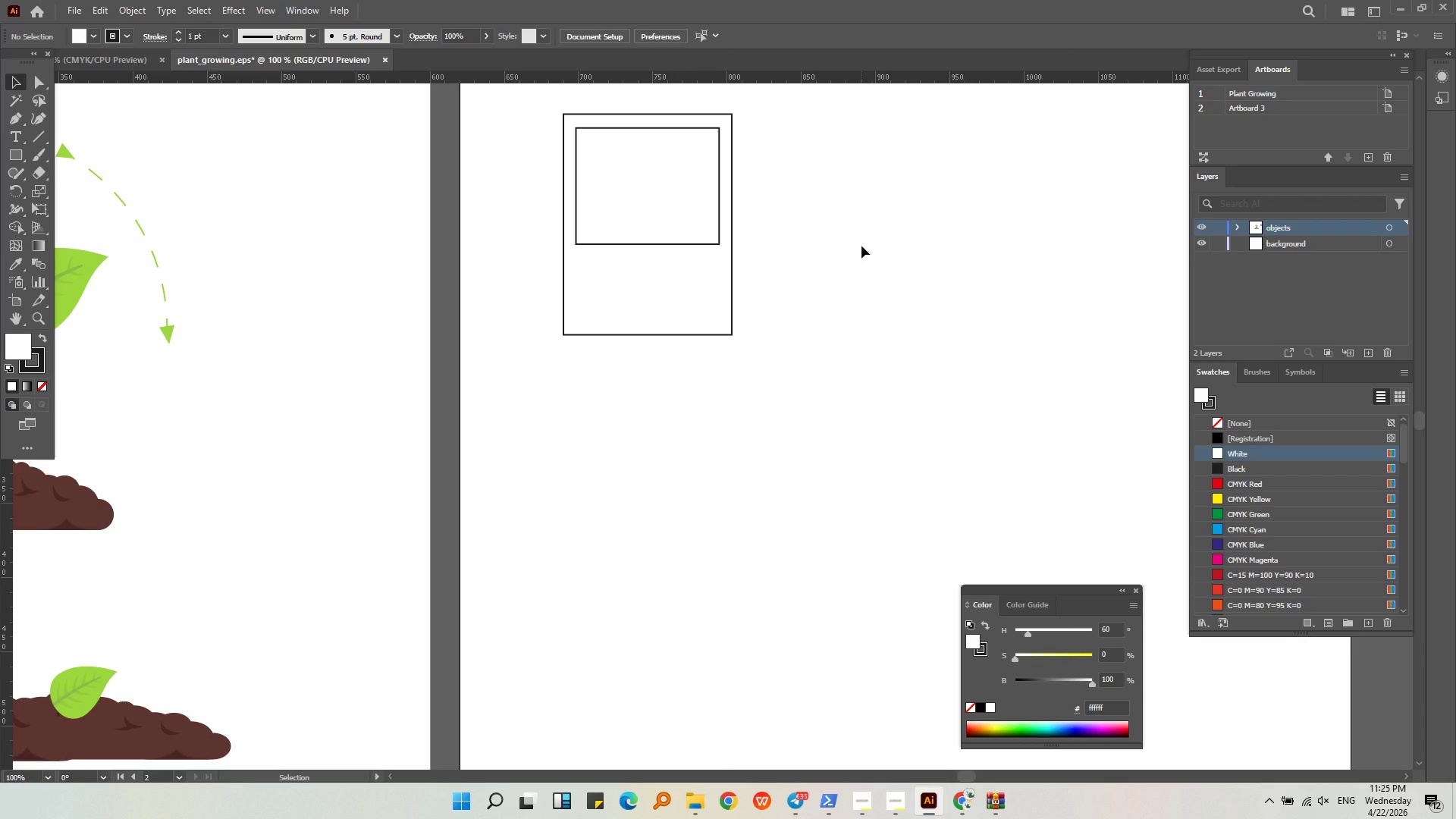 
left_click([639, 243])
 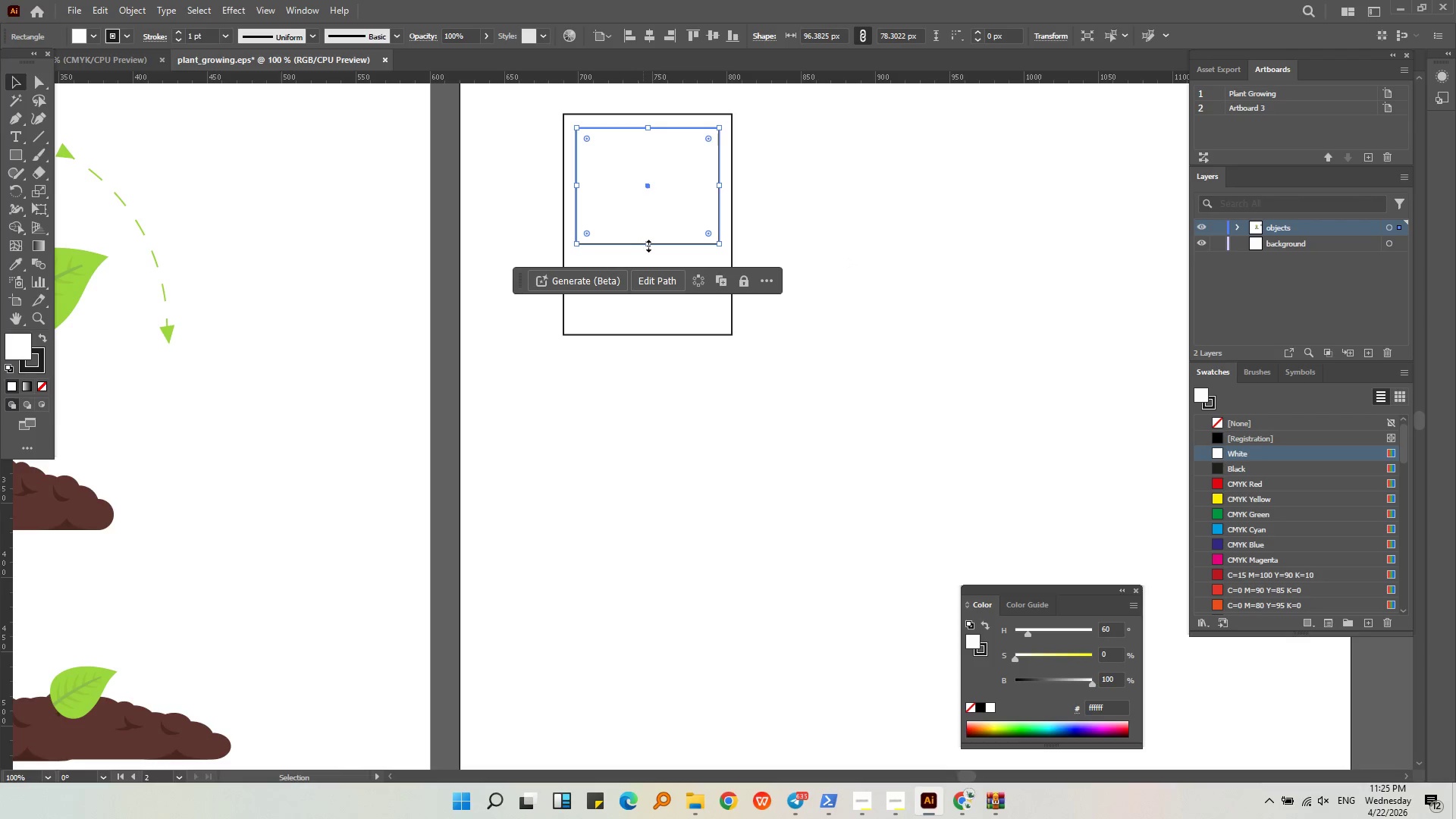 
left_click_drag(start_coordinate=[647, 244], to_coordinate=[655, 285])
 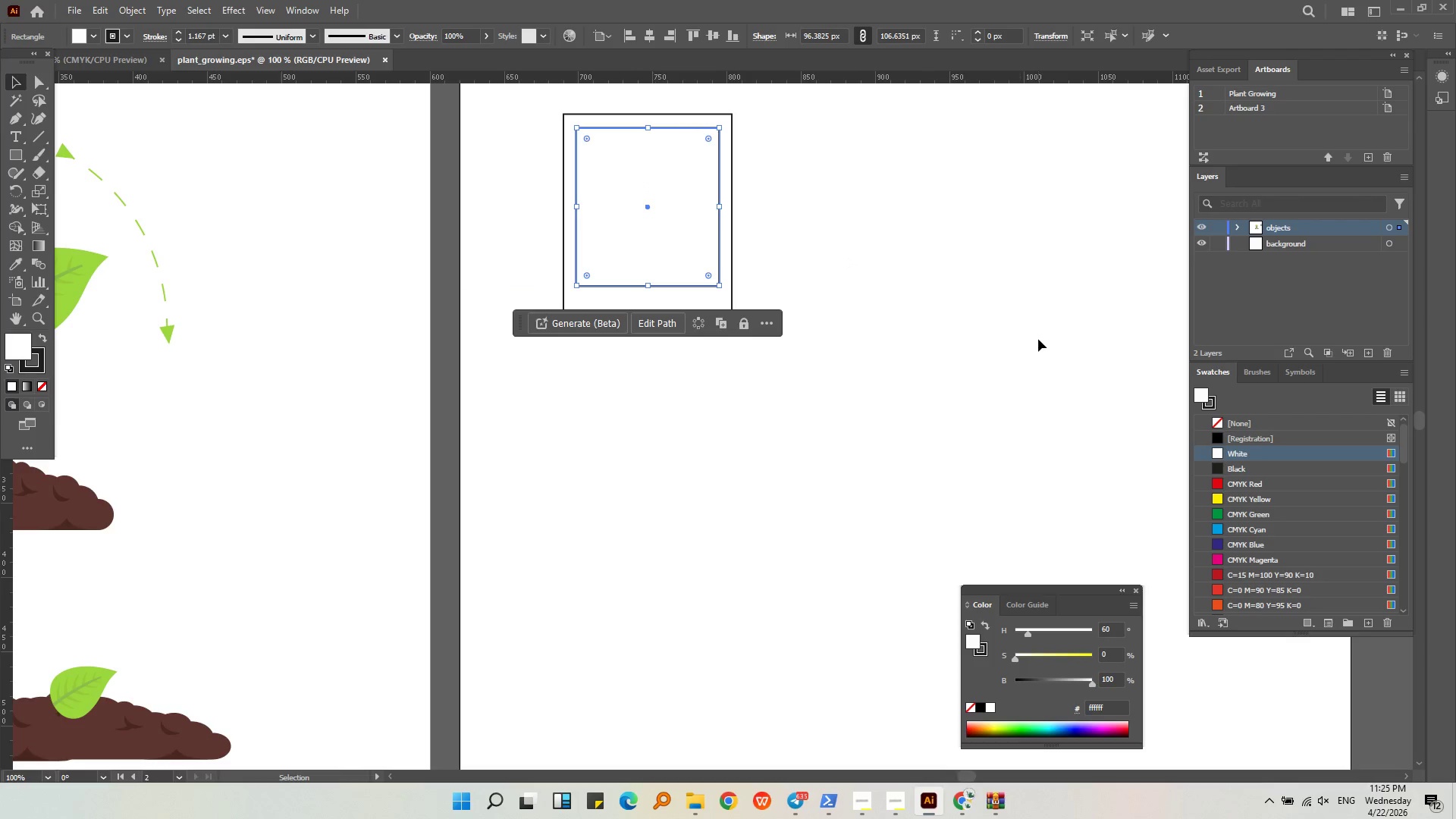 
left_click([1038, 339])
 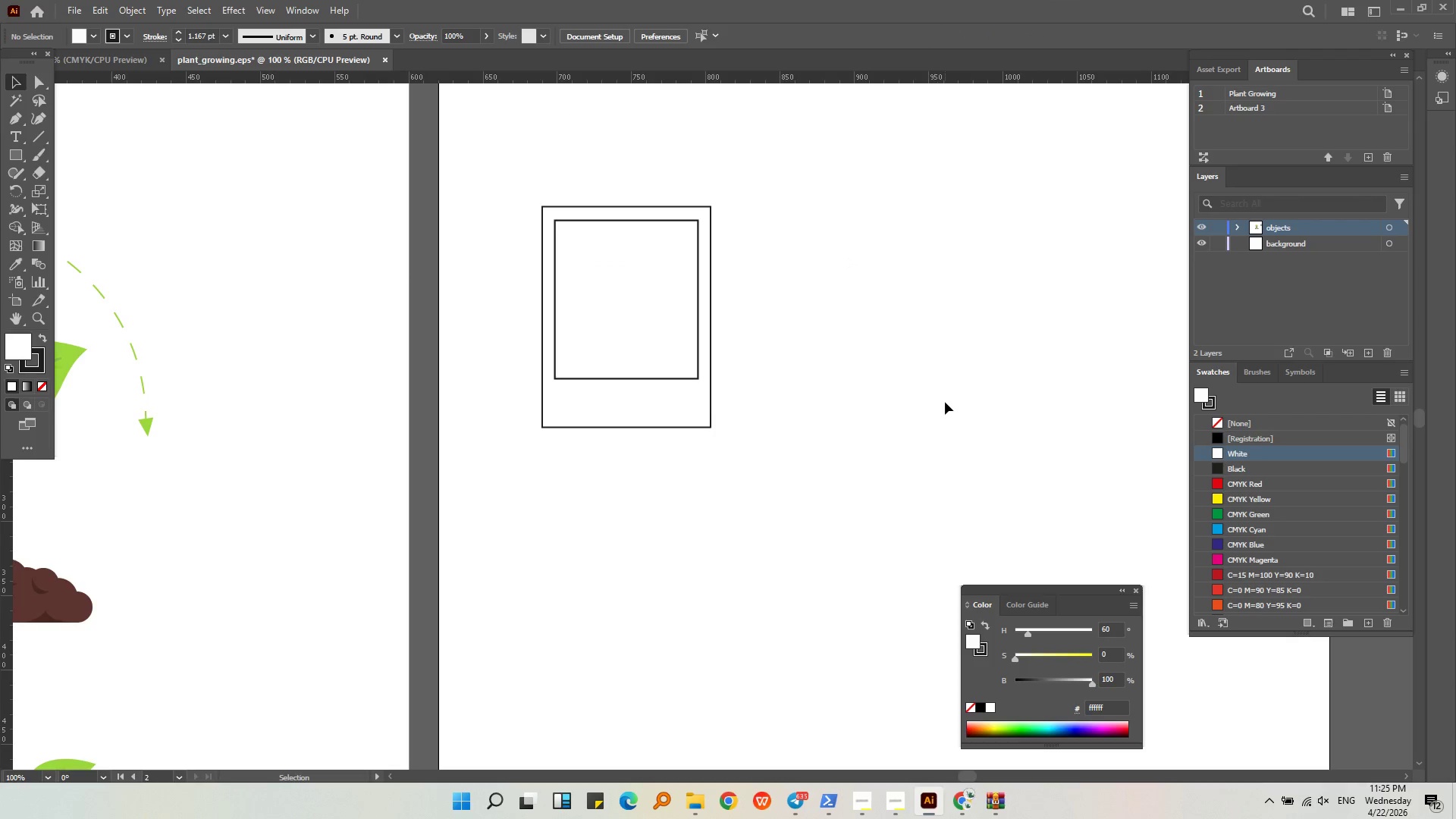 
left_click_drag(start_coordinate=[899, 432], to_coordinate=[704, 354])
 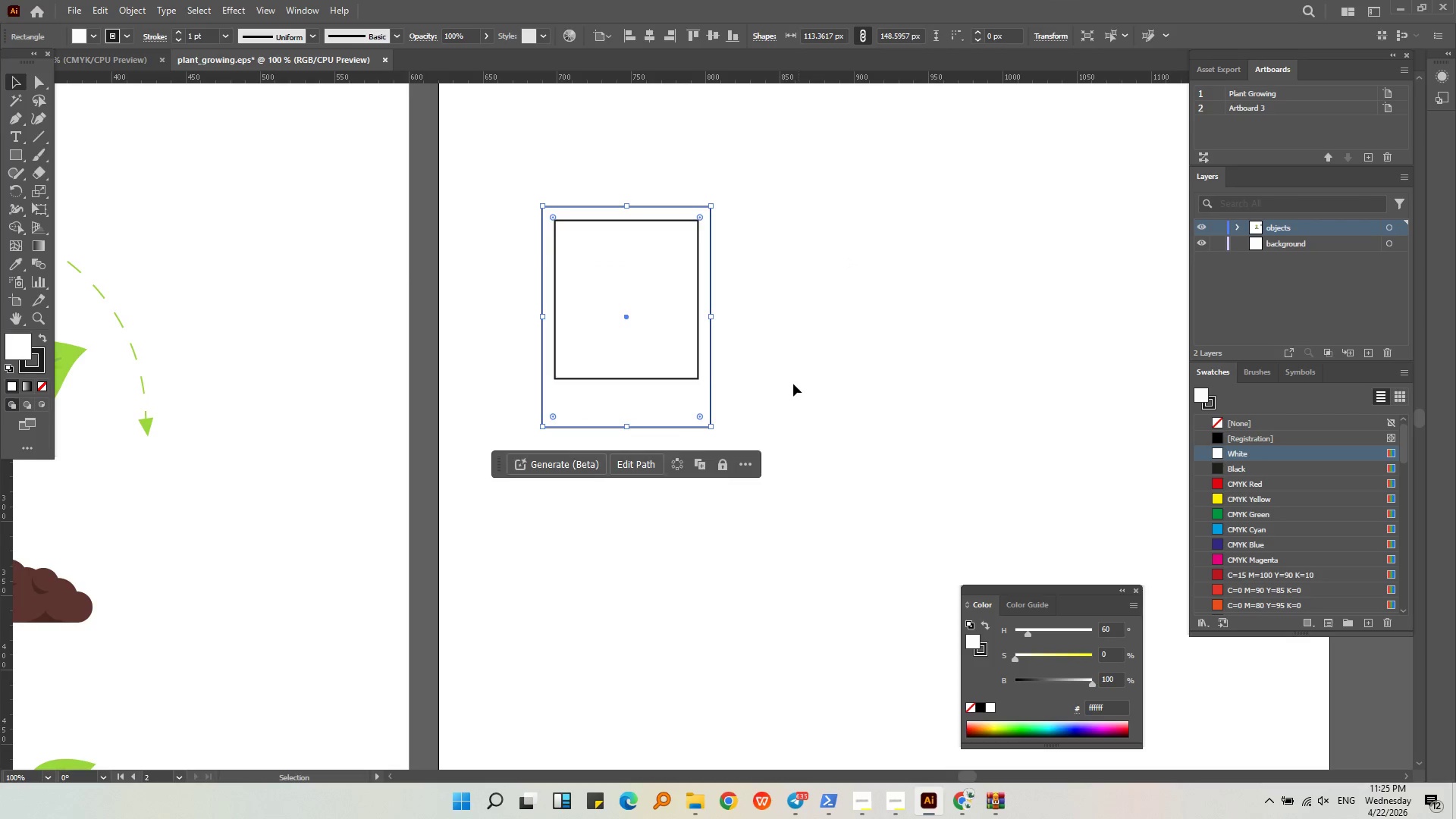 
left_click_drag(start_coordinate=[775, 390], to_coordinate=[580, 305])
 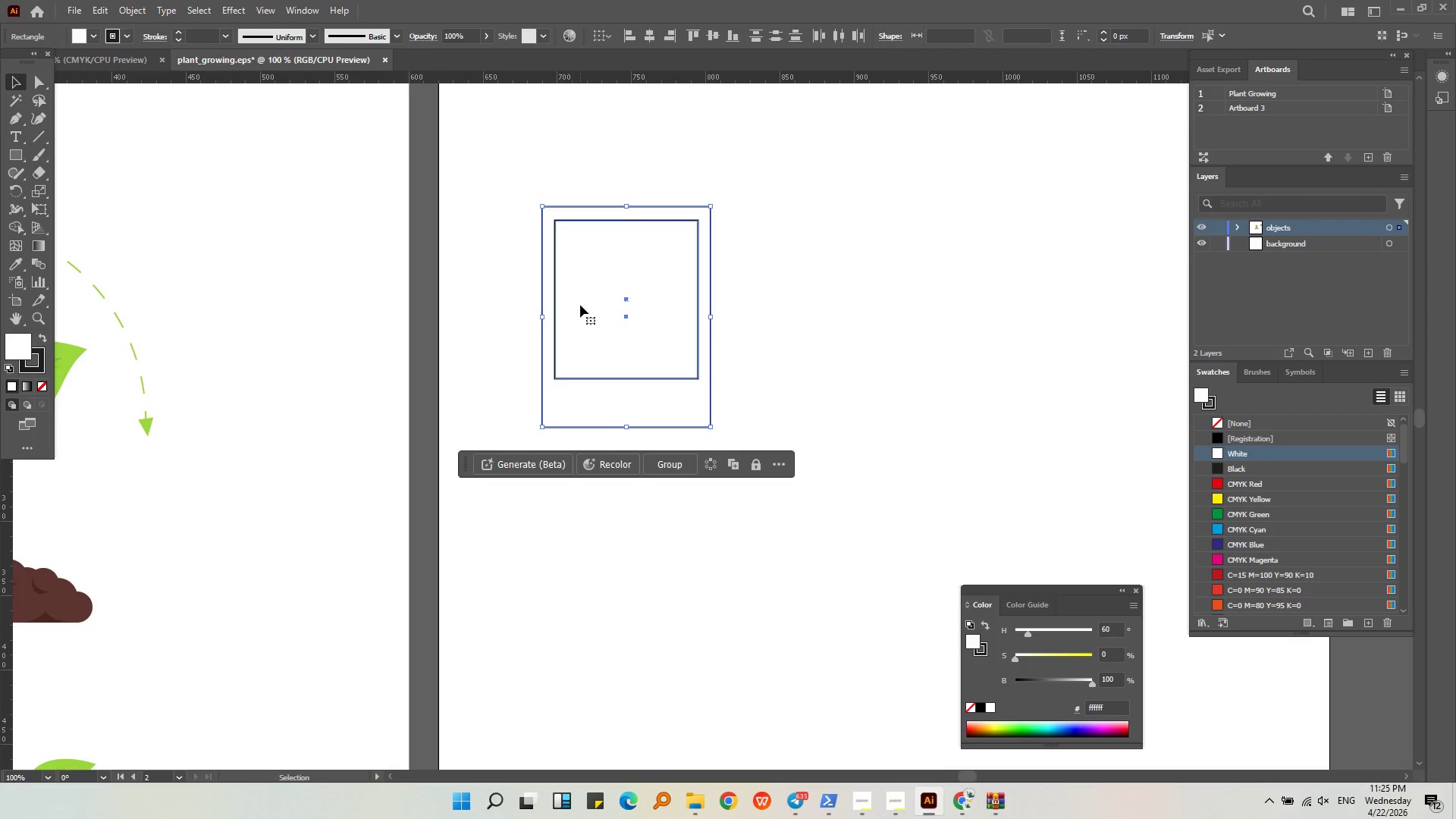 
key(Control+G)
 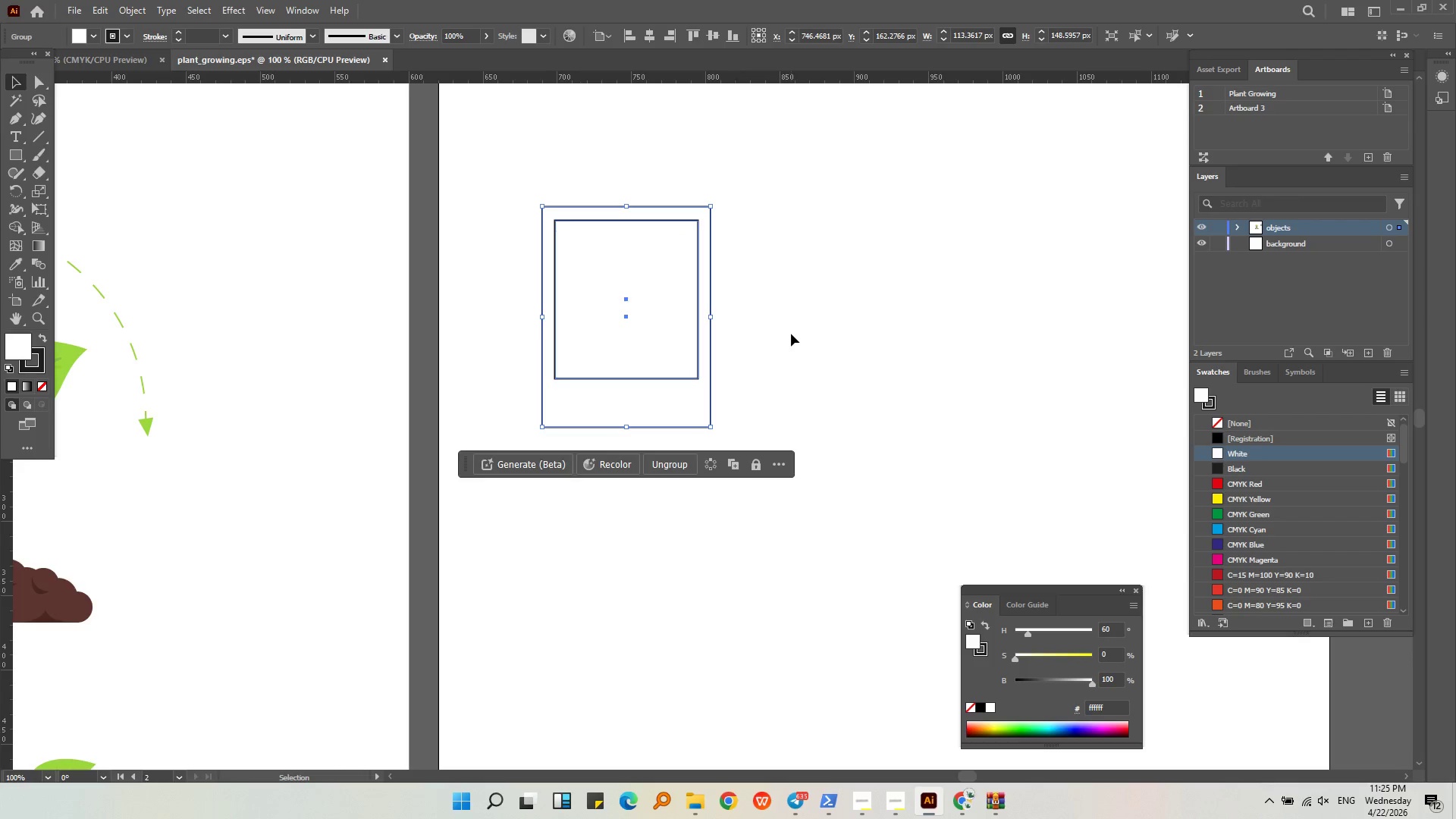 
left_click([791, 334])
 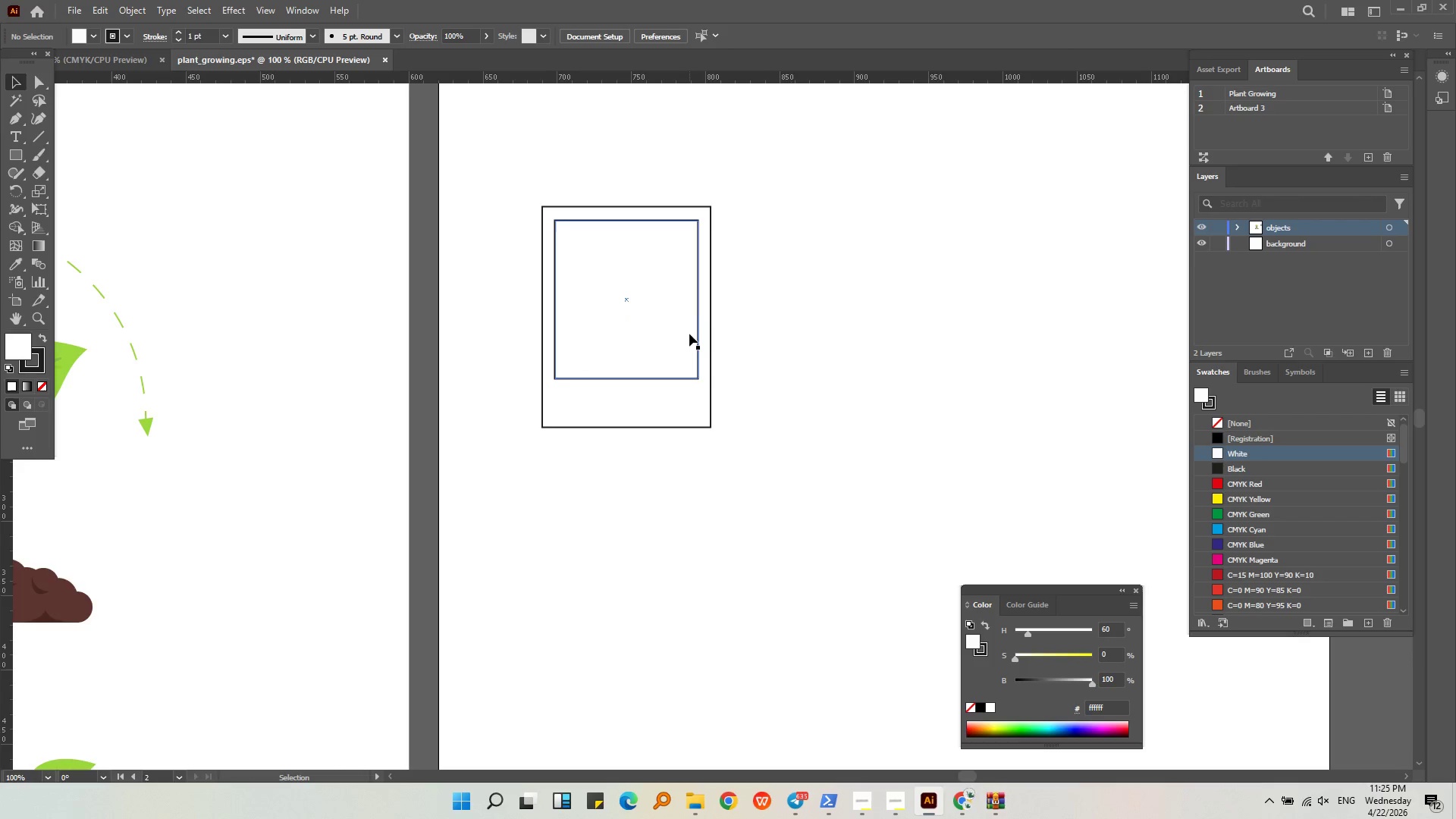 
left_click([712, 342])
 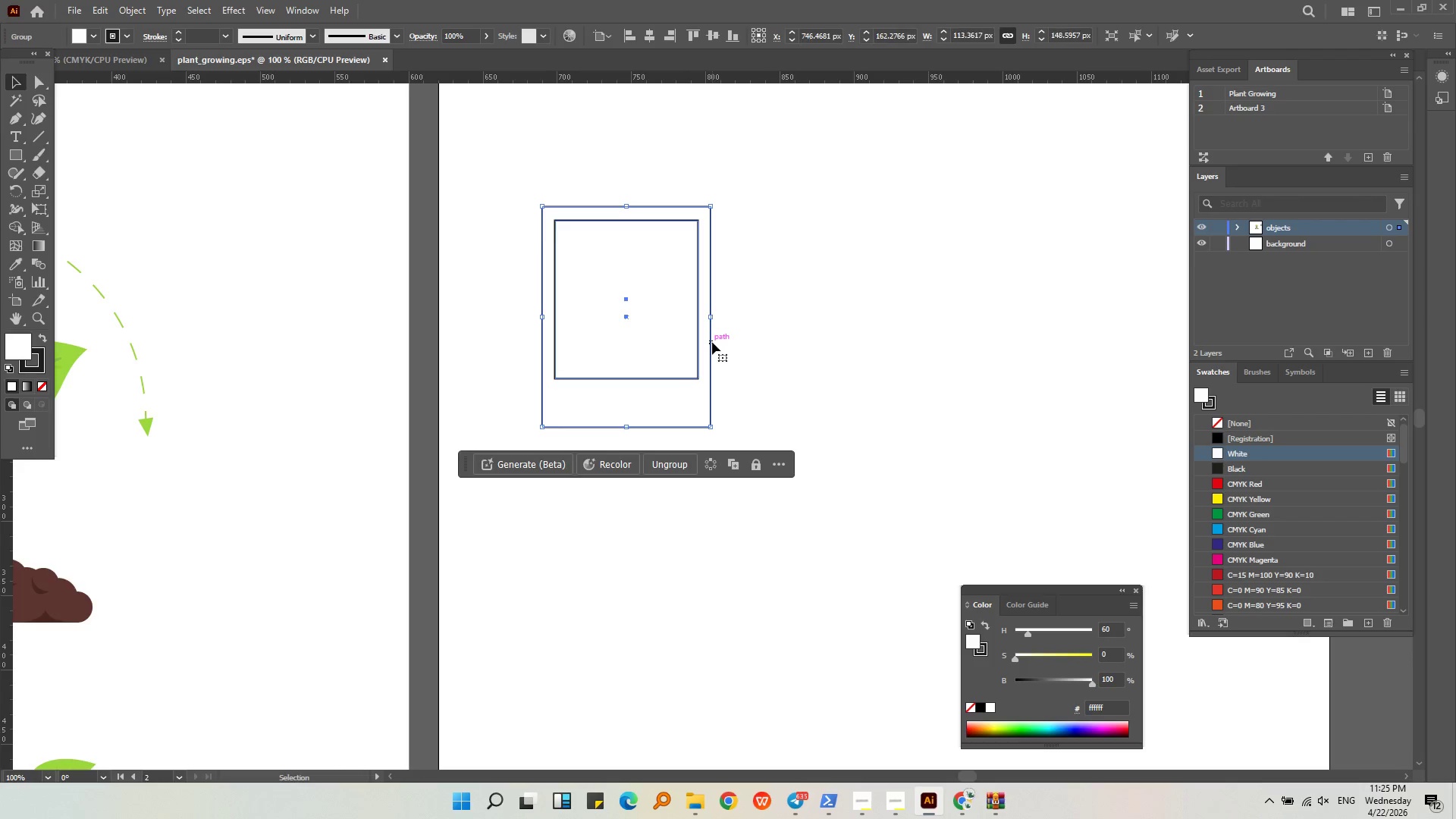 
key(Control+C)
 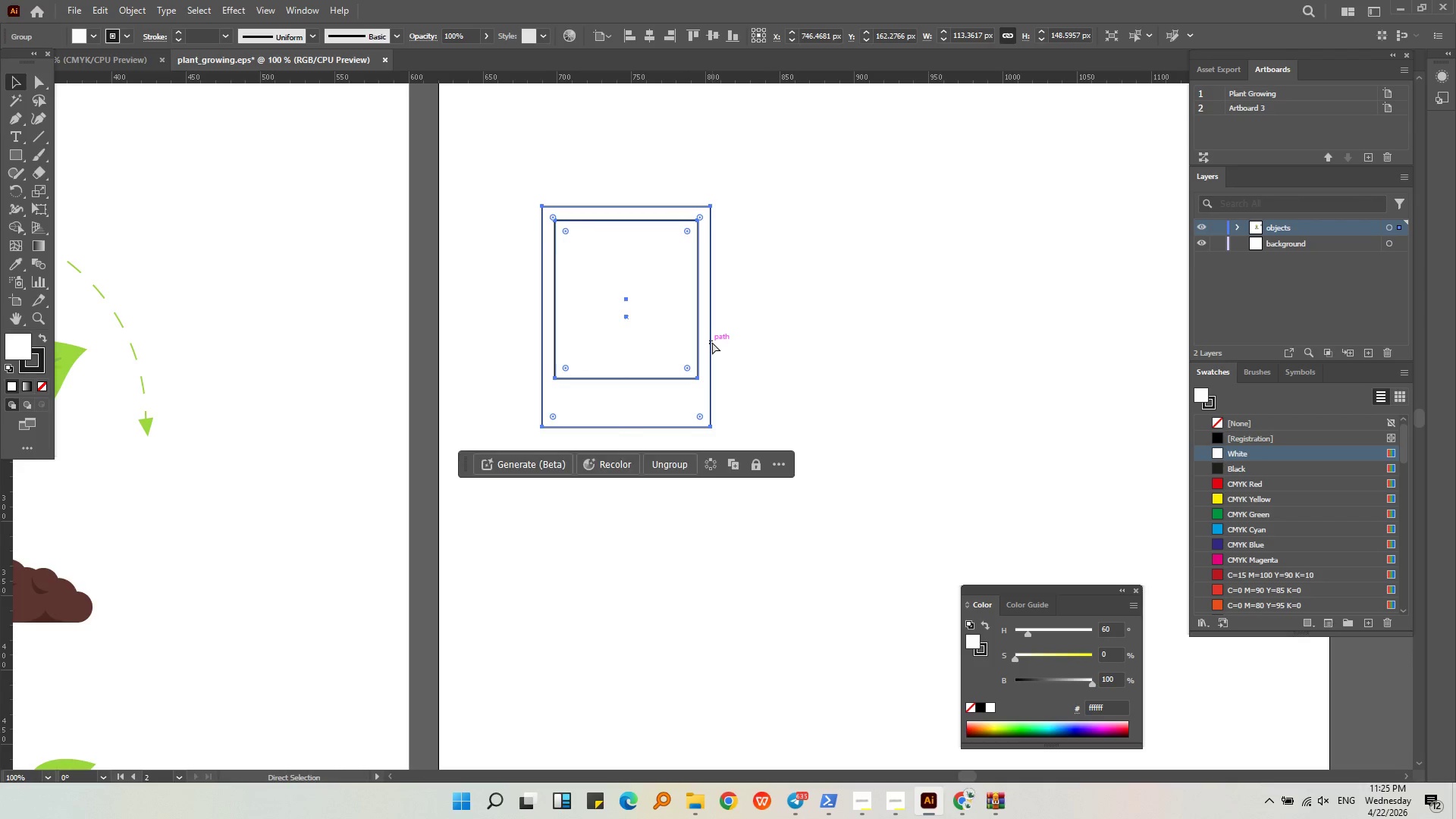 
key(Control+V)
 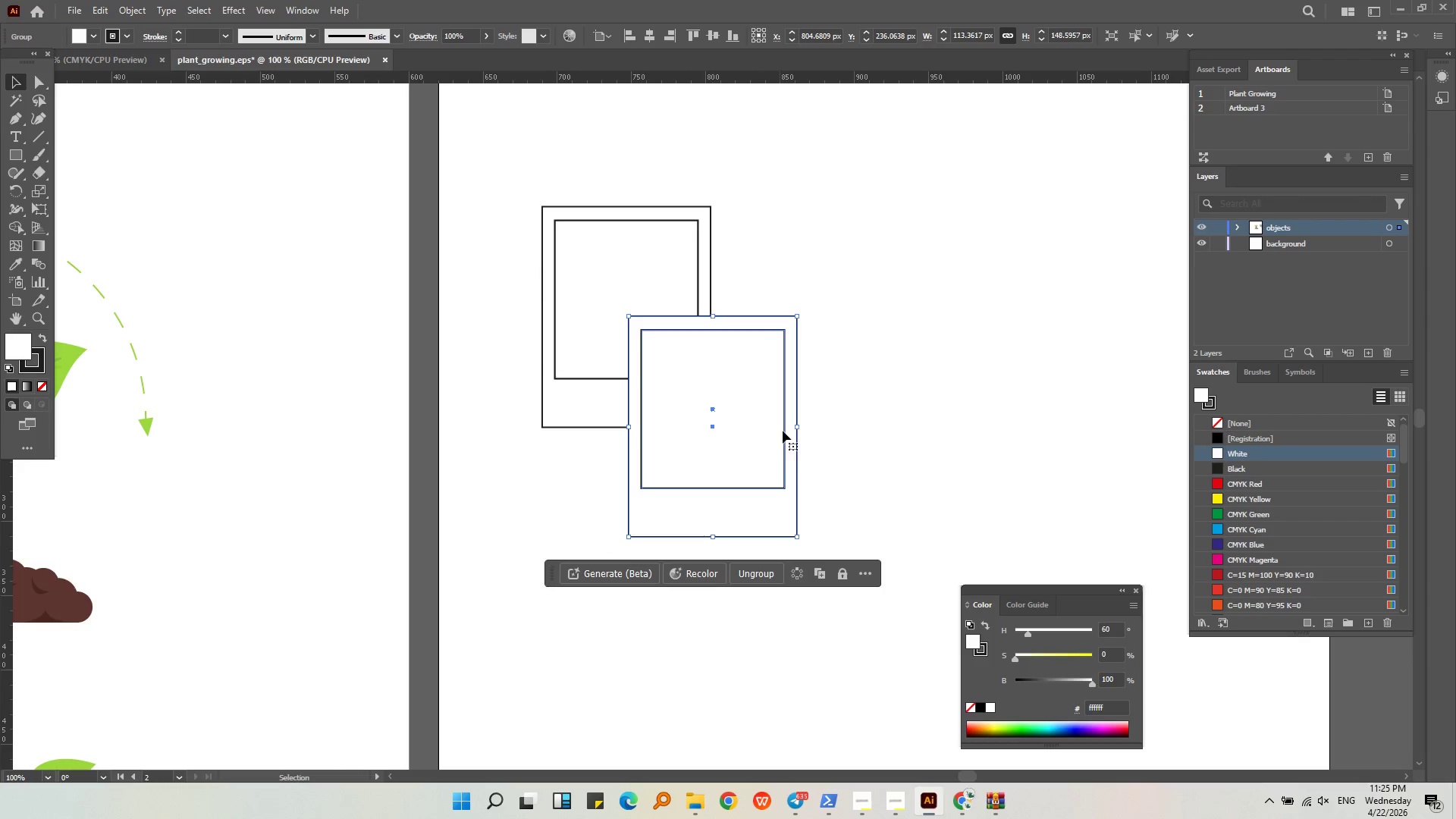 
left_click_drag(start_coordinate=[798, 465], to_coordinate=[758, 325])
 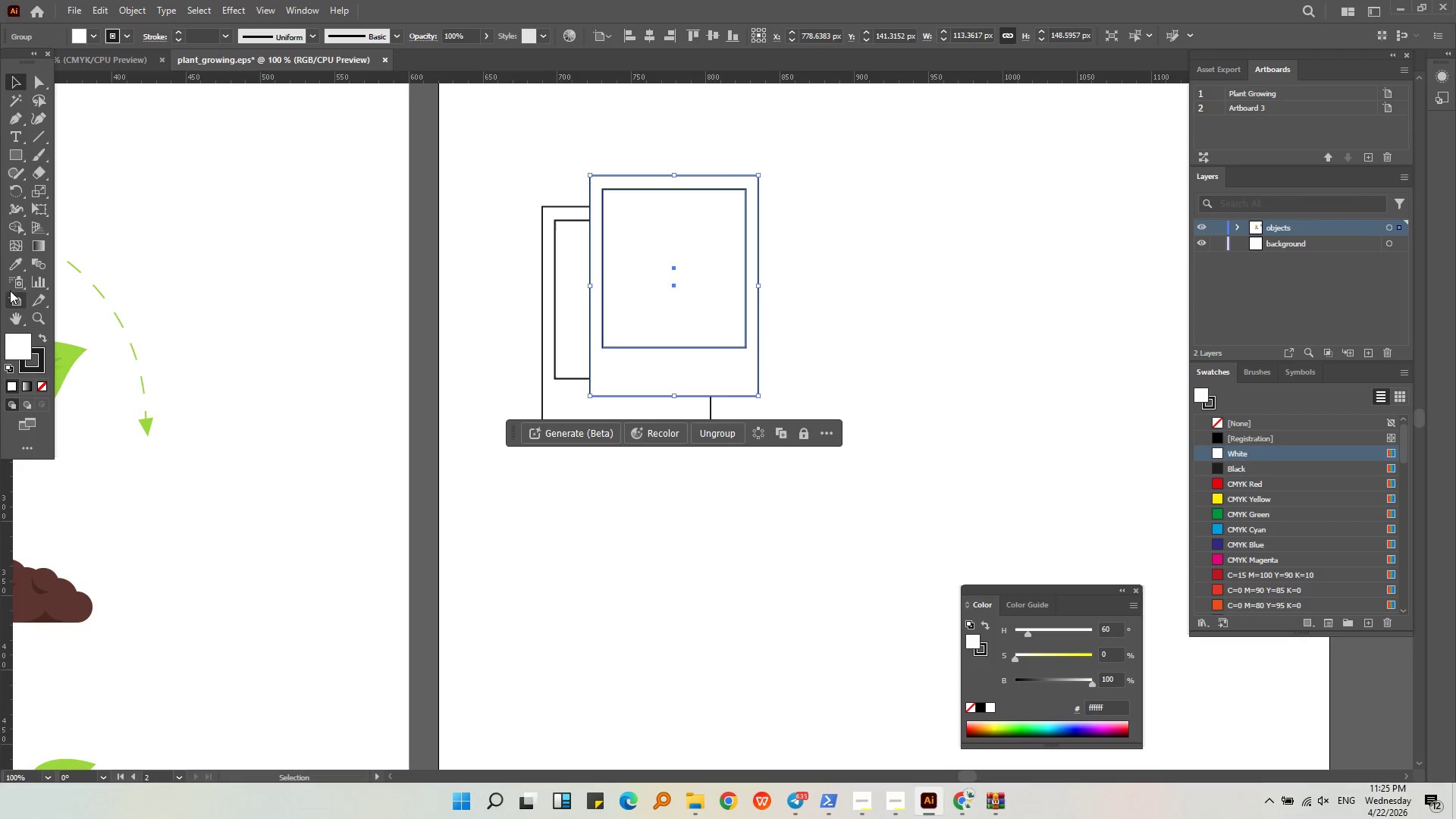 
left_click([20, 190])
 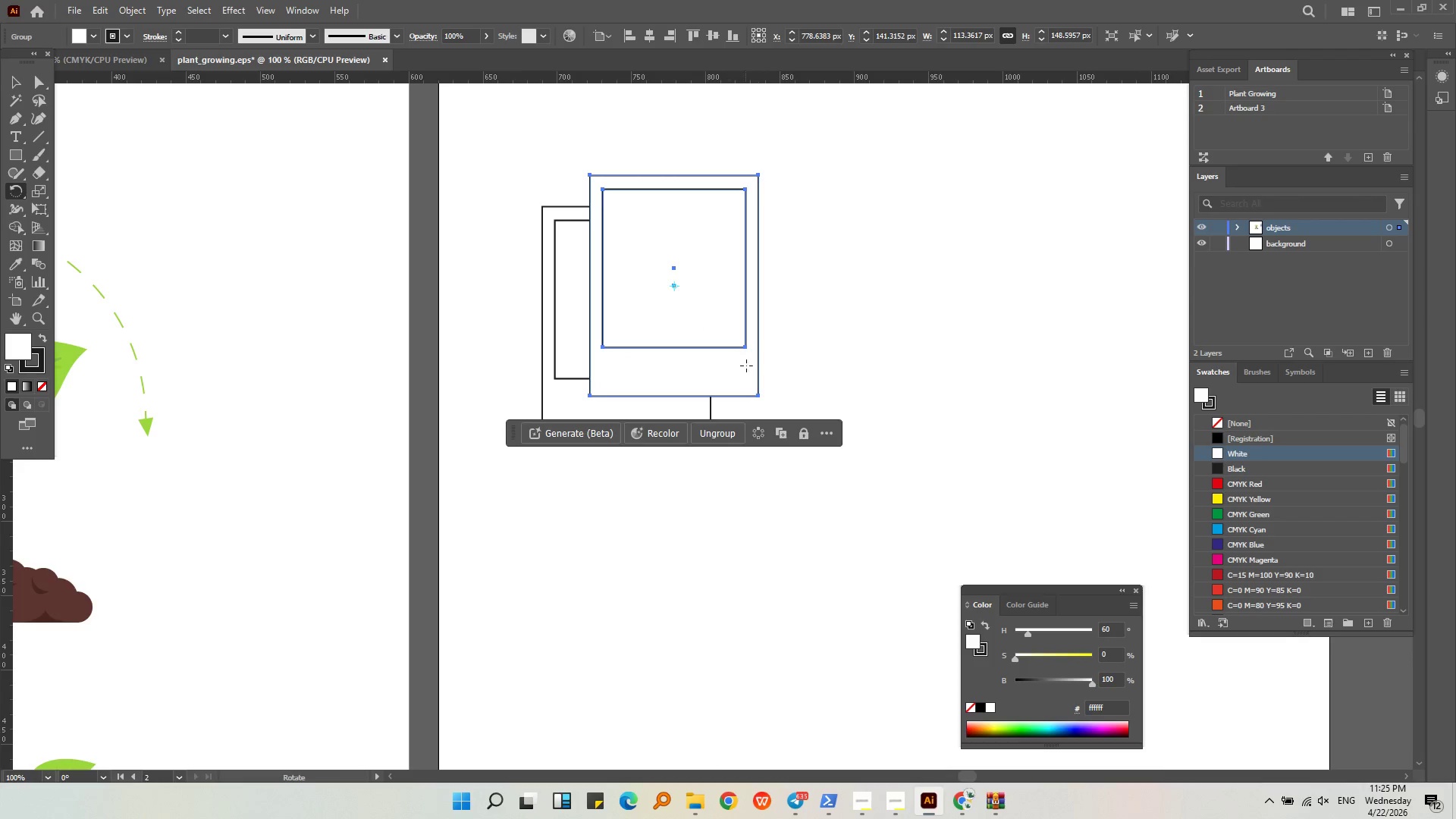 
left_click_drag(start_coordinate=[746, 372], to_coordinate=[720, 404])
 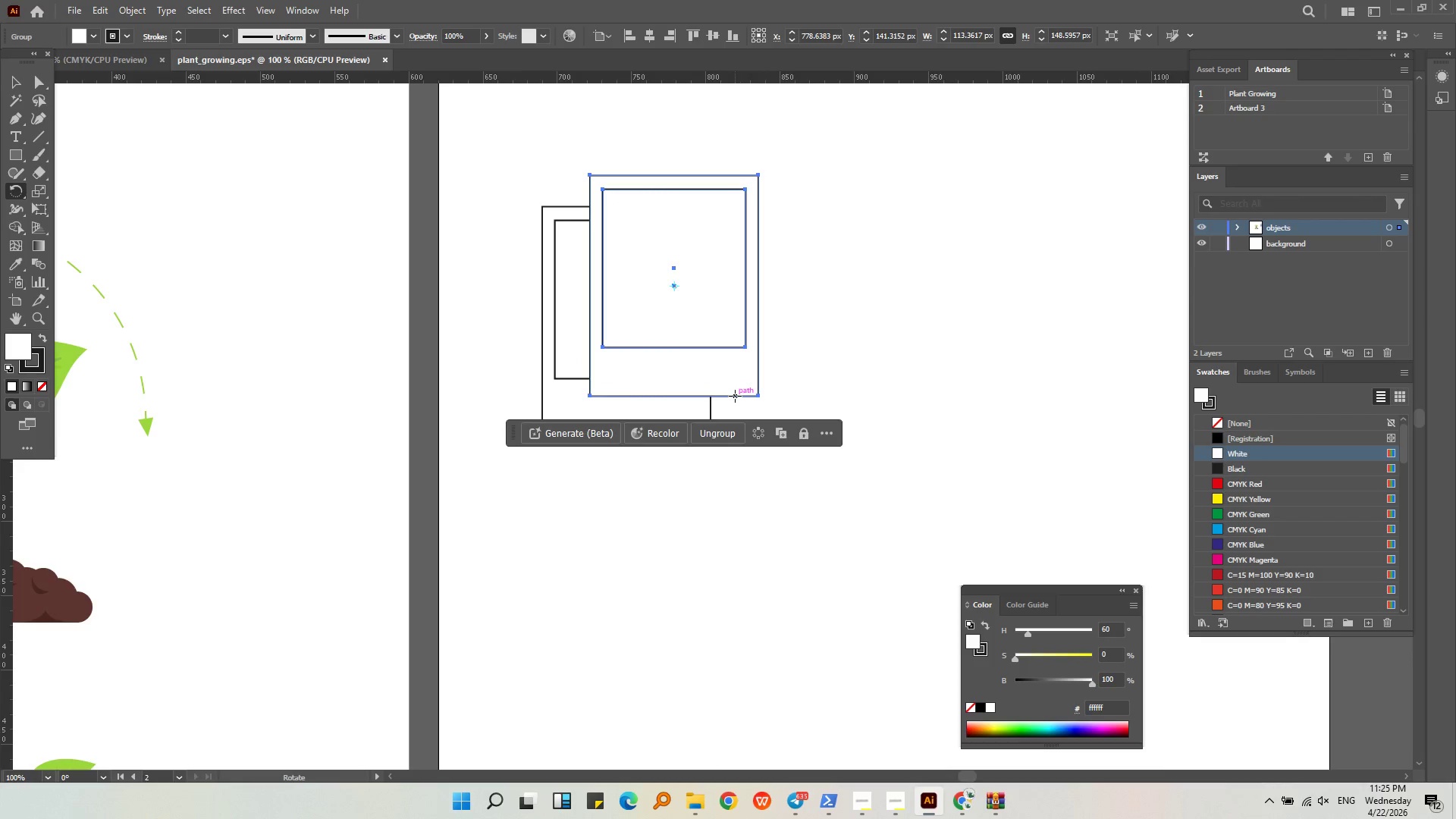 
hold_key(key=ShiftLeft, duration=0.92)
 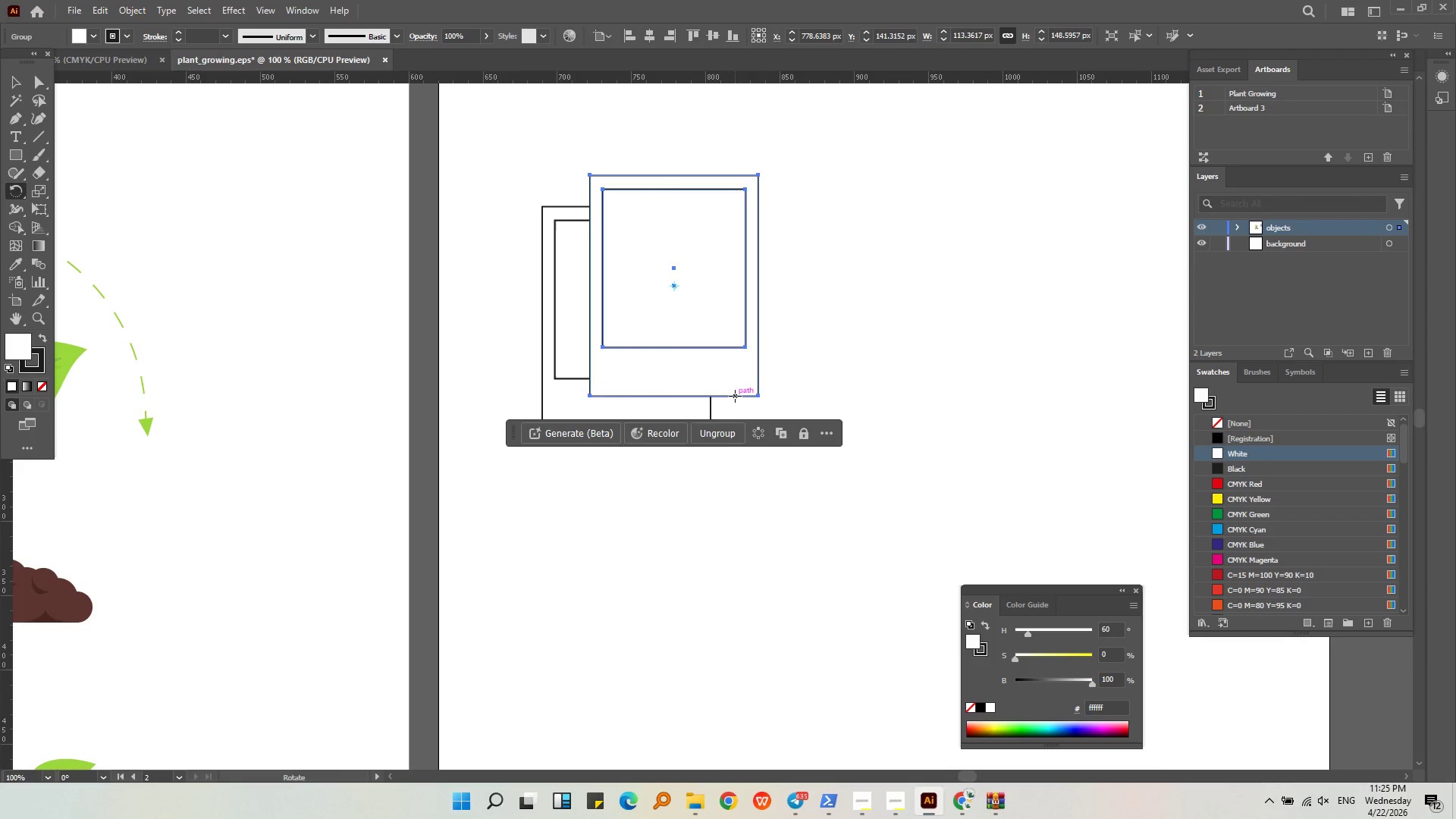 
left_click_drag(start_coordinate=[735, 396], to_coordinate=[709, 413])
 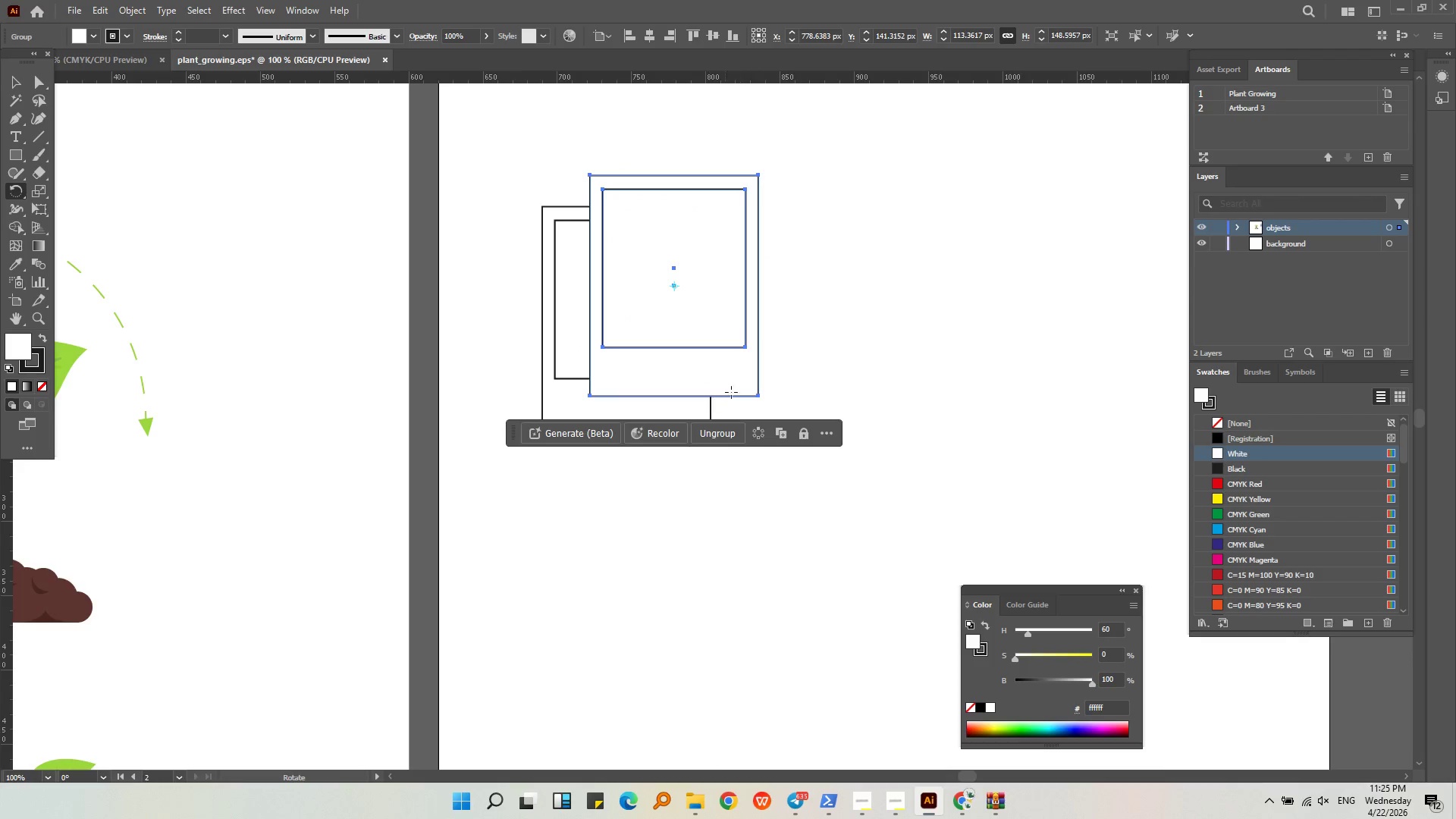 
hold_key(key=ShiftLeft, duration=0.34)
 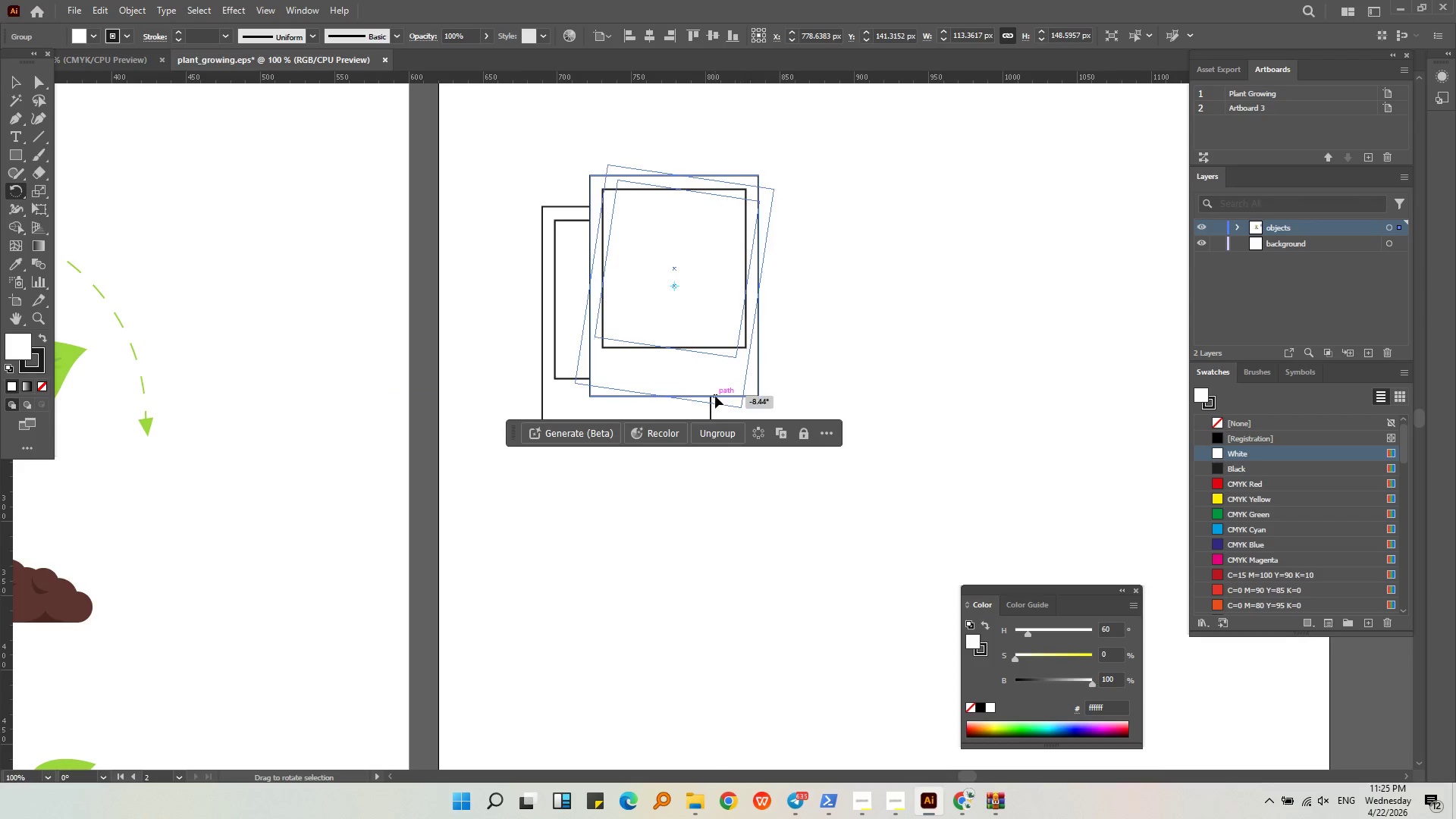 
hold_key(key=ShiftLeft, duration=0.72)
 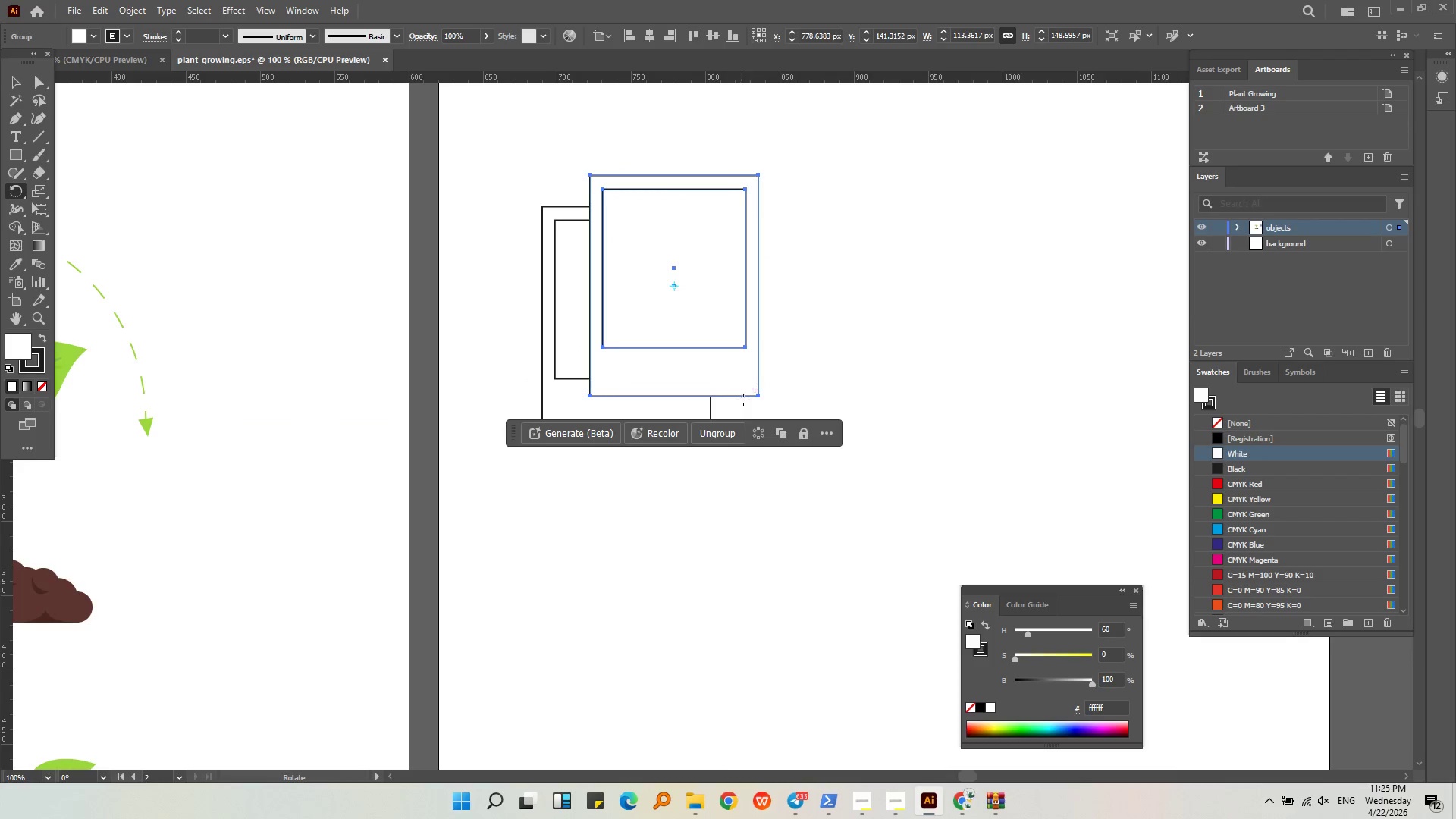 
left_click_drag(start_coordinate=[759, 398], to_coordinate=[723, 397])
 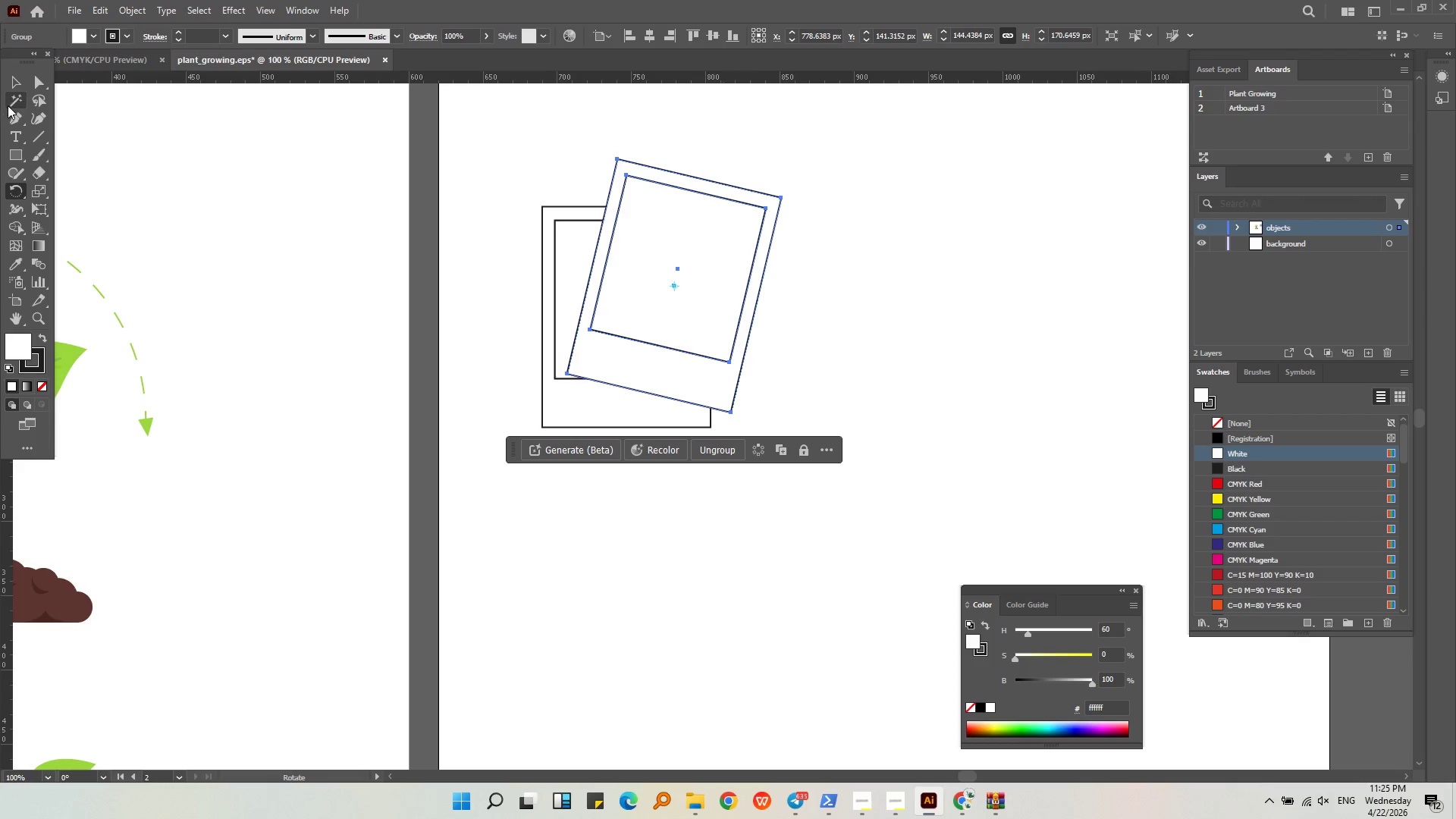 
hold_key(key=ShiftLeft, duration=0.48)
 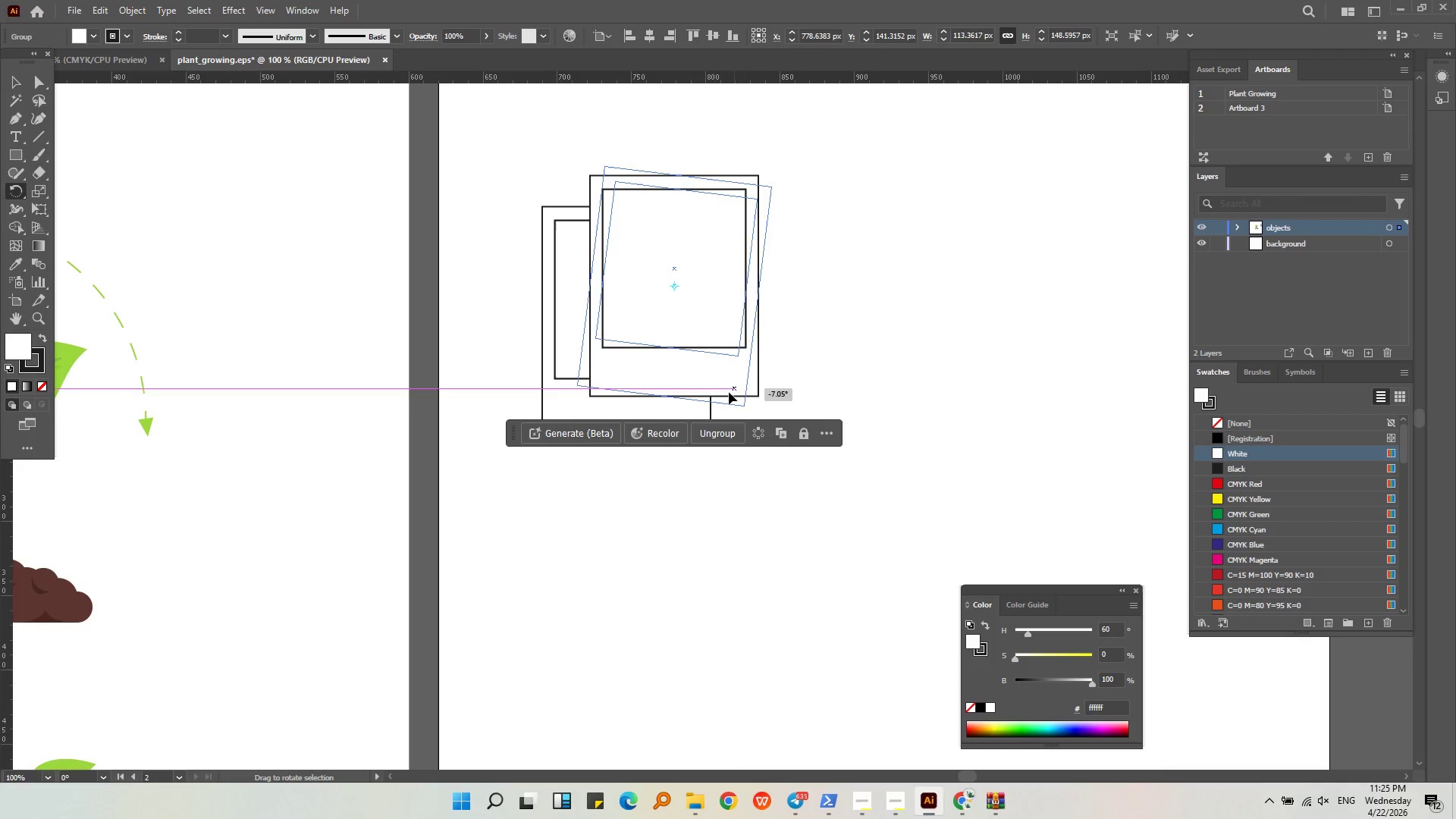 
key(Shift+ShiftLeft)
 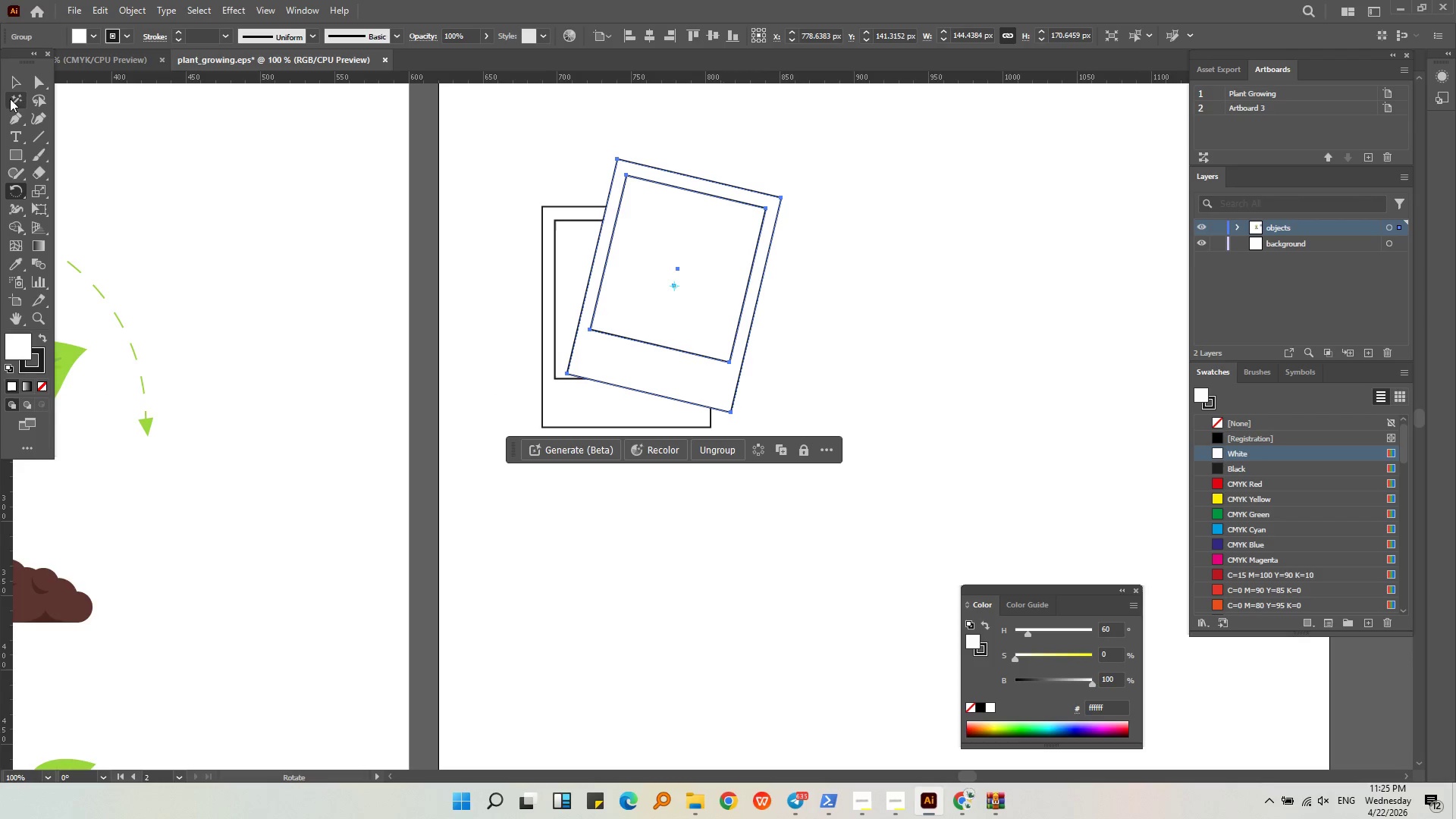 
left_click([8, 83])
 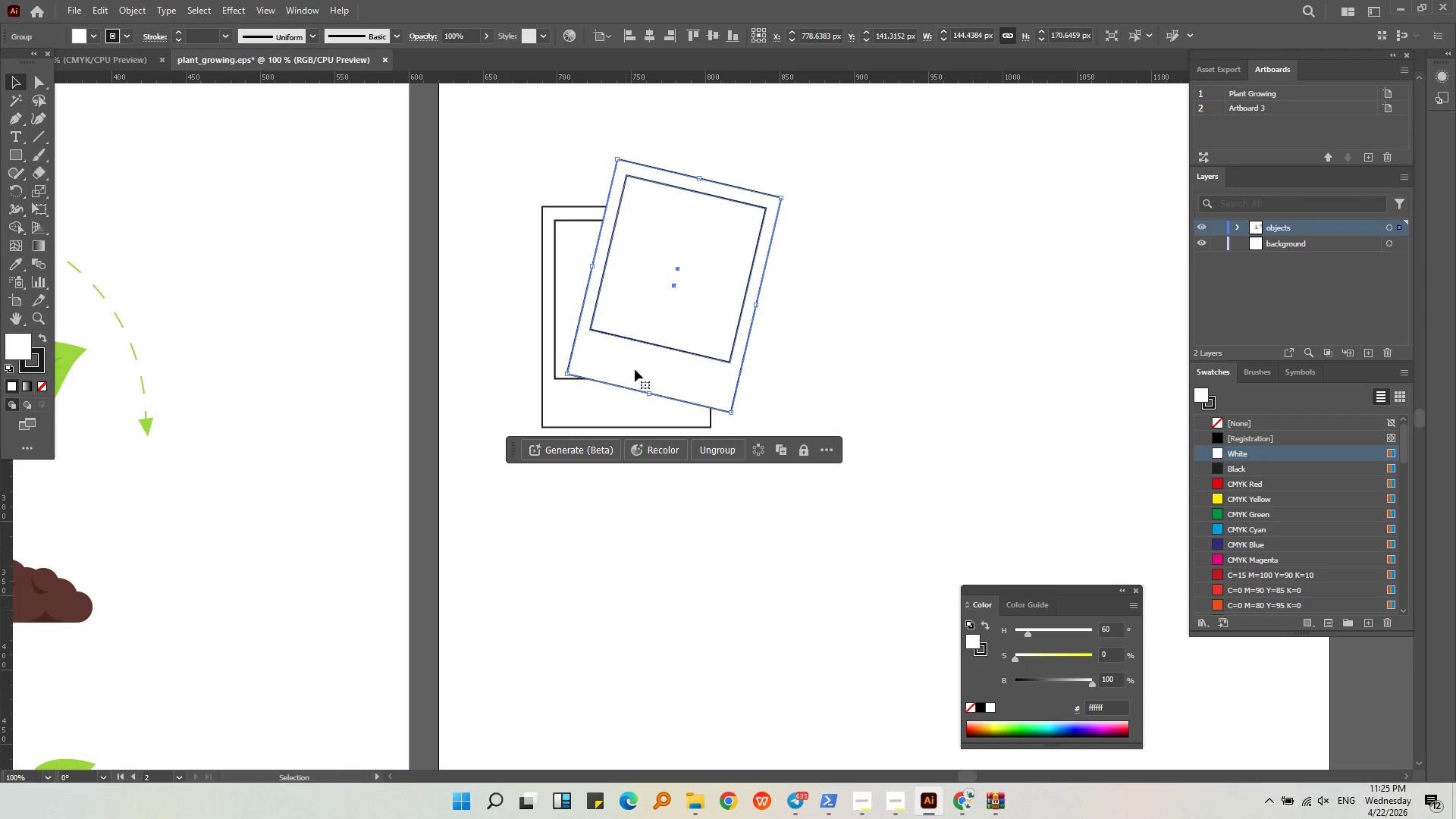 
left_click_drag(start_coordinate=[639, 369], to_coordinate=[623, 396])
 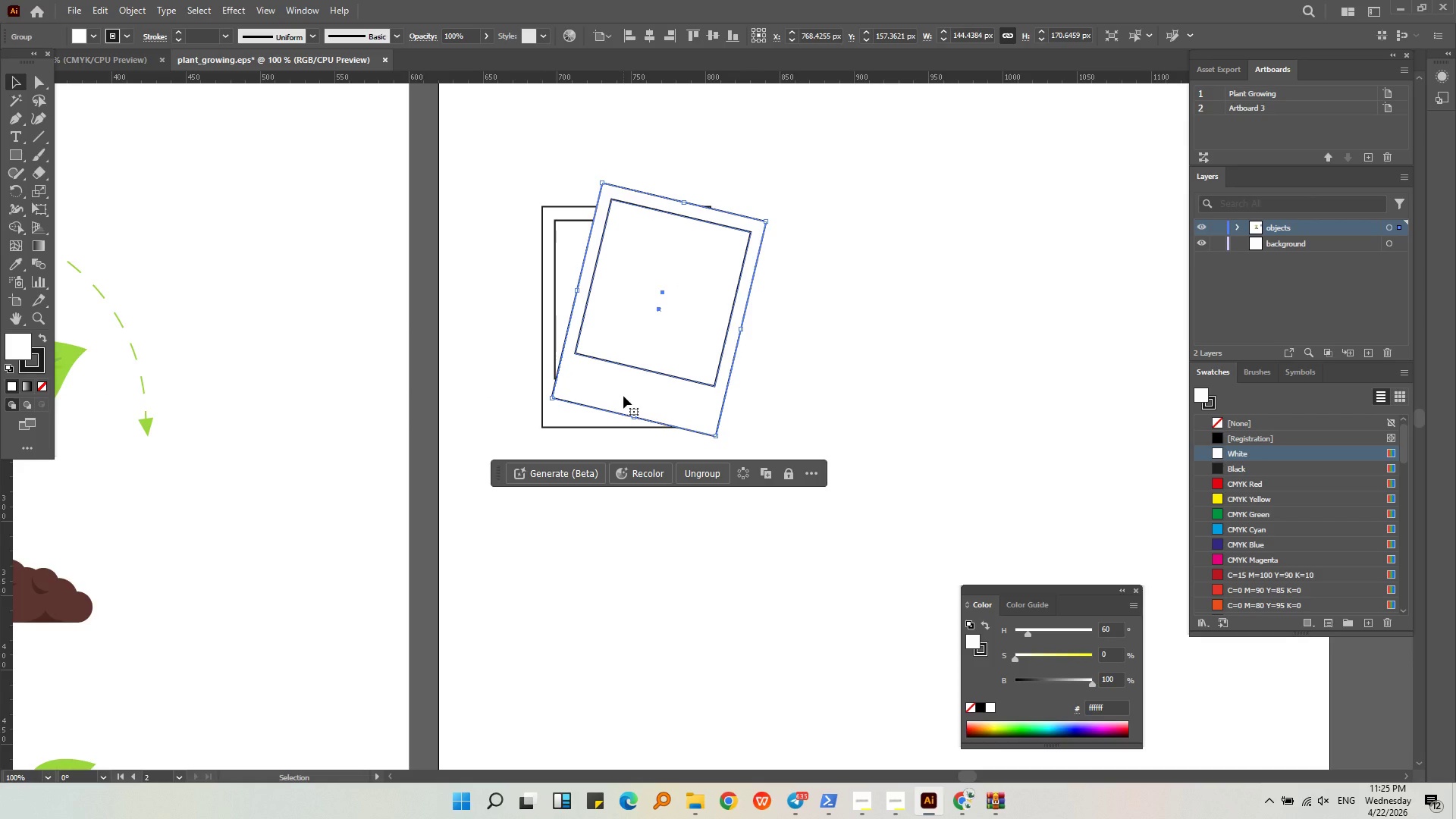 
left_click([566, 243])
 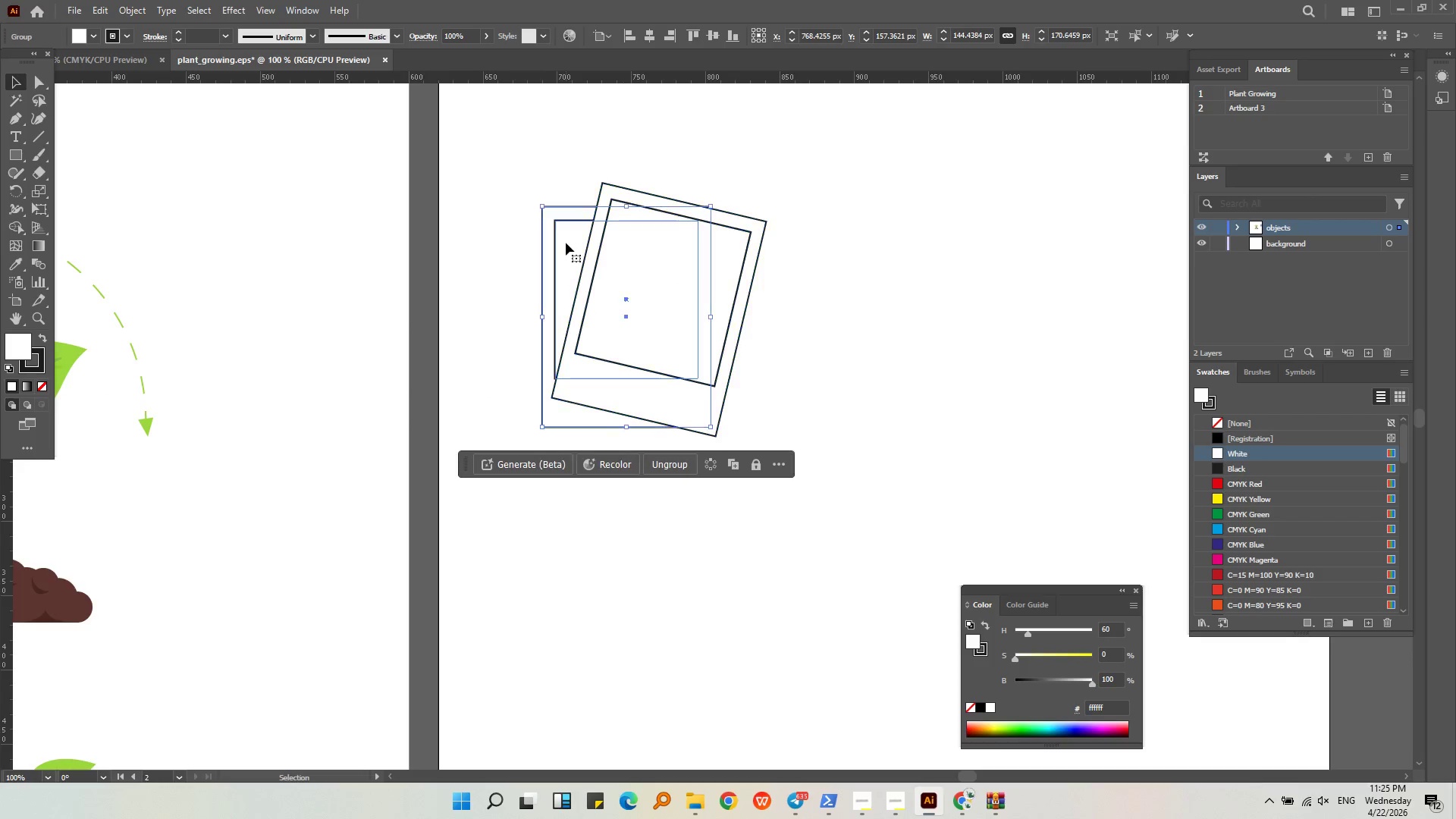 
right_click([566, 243])
 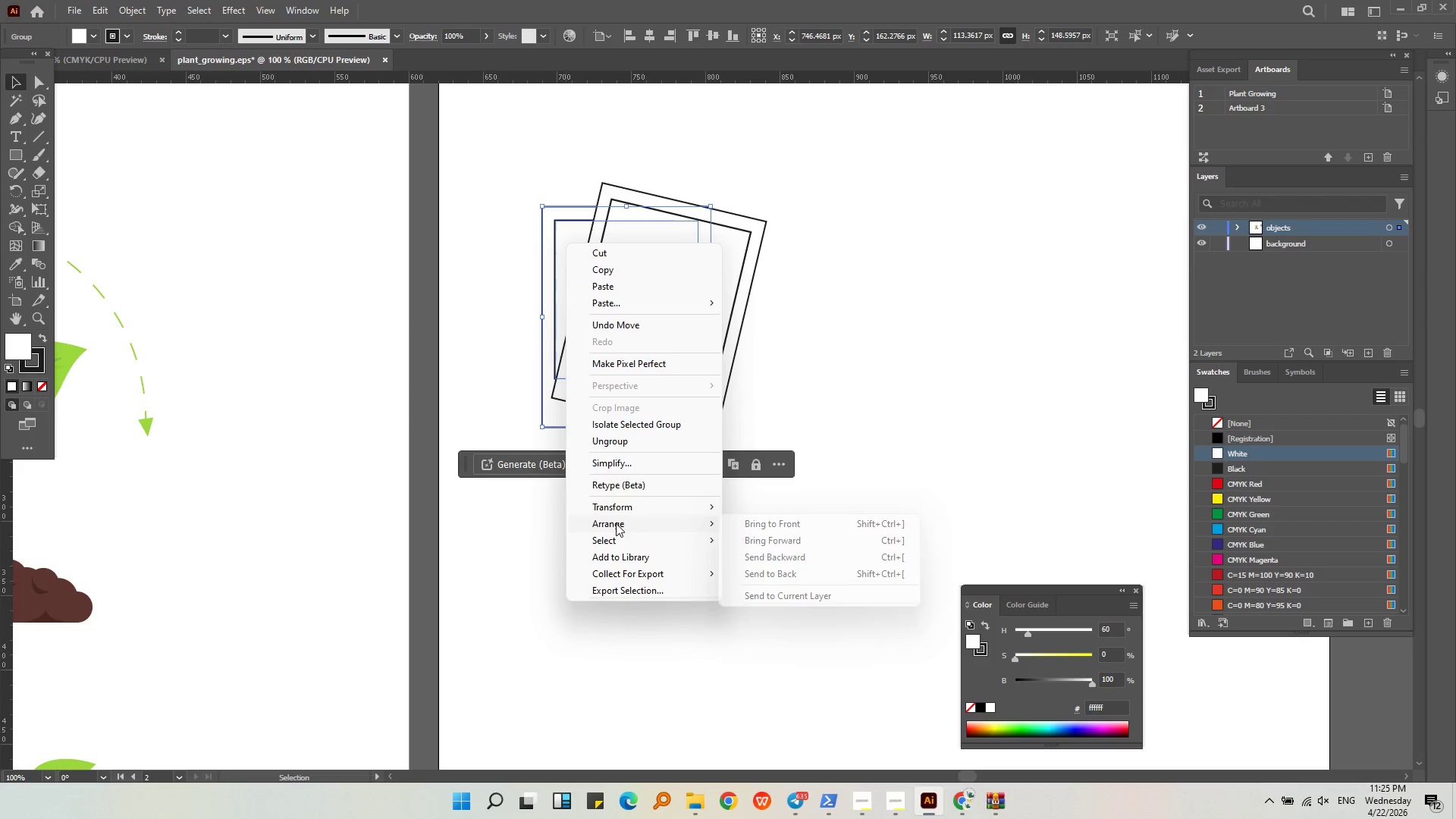 
double_click([811, 526])
 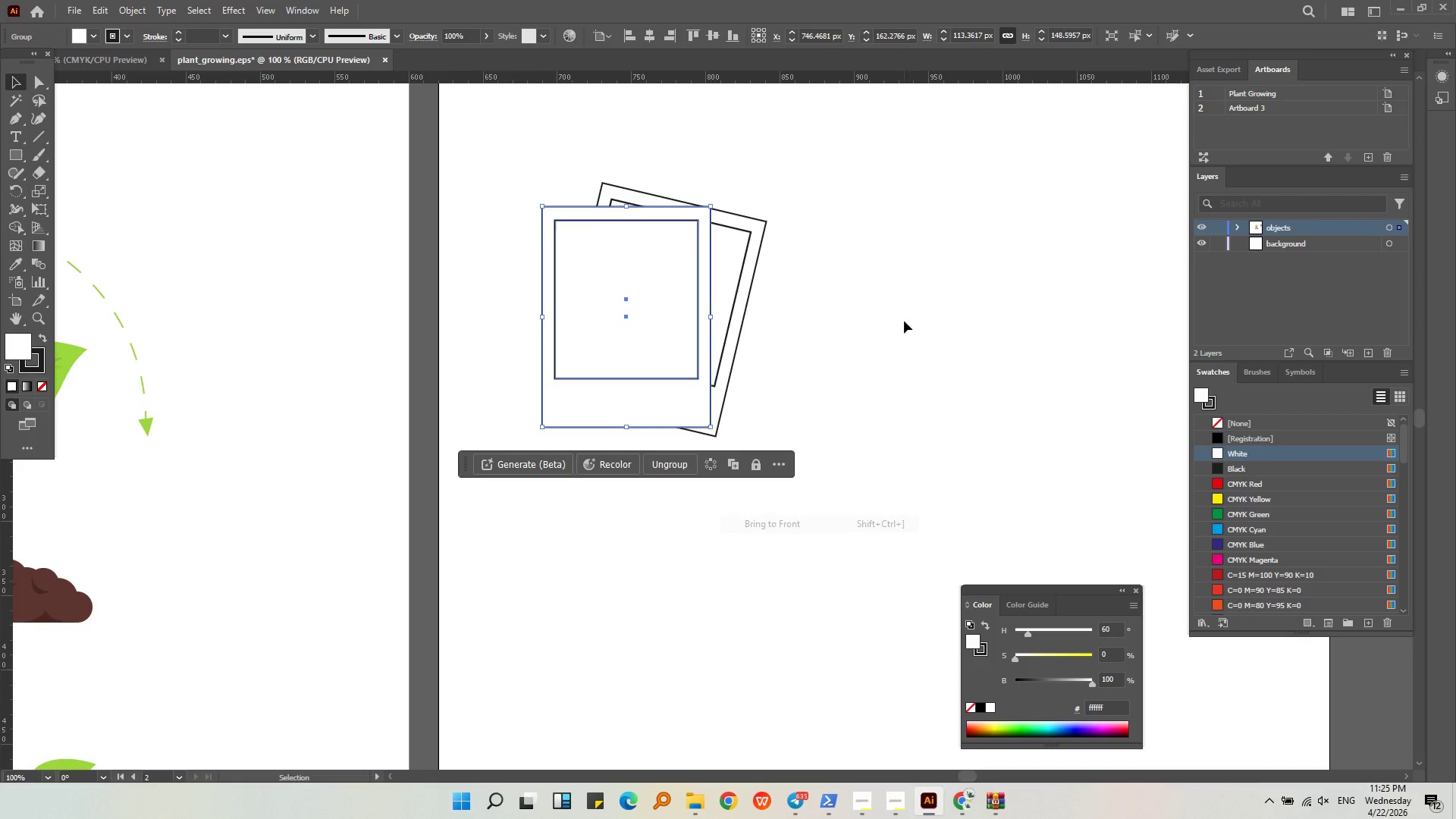 
triple_click([903, 315])
 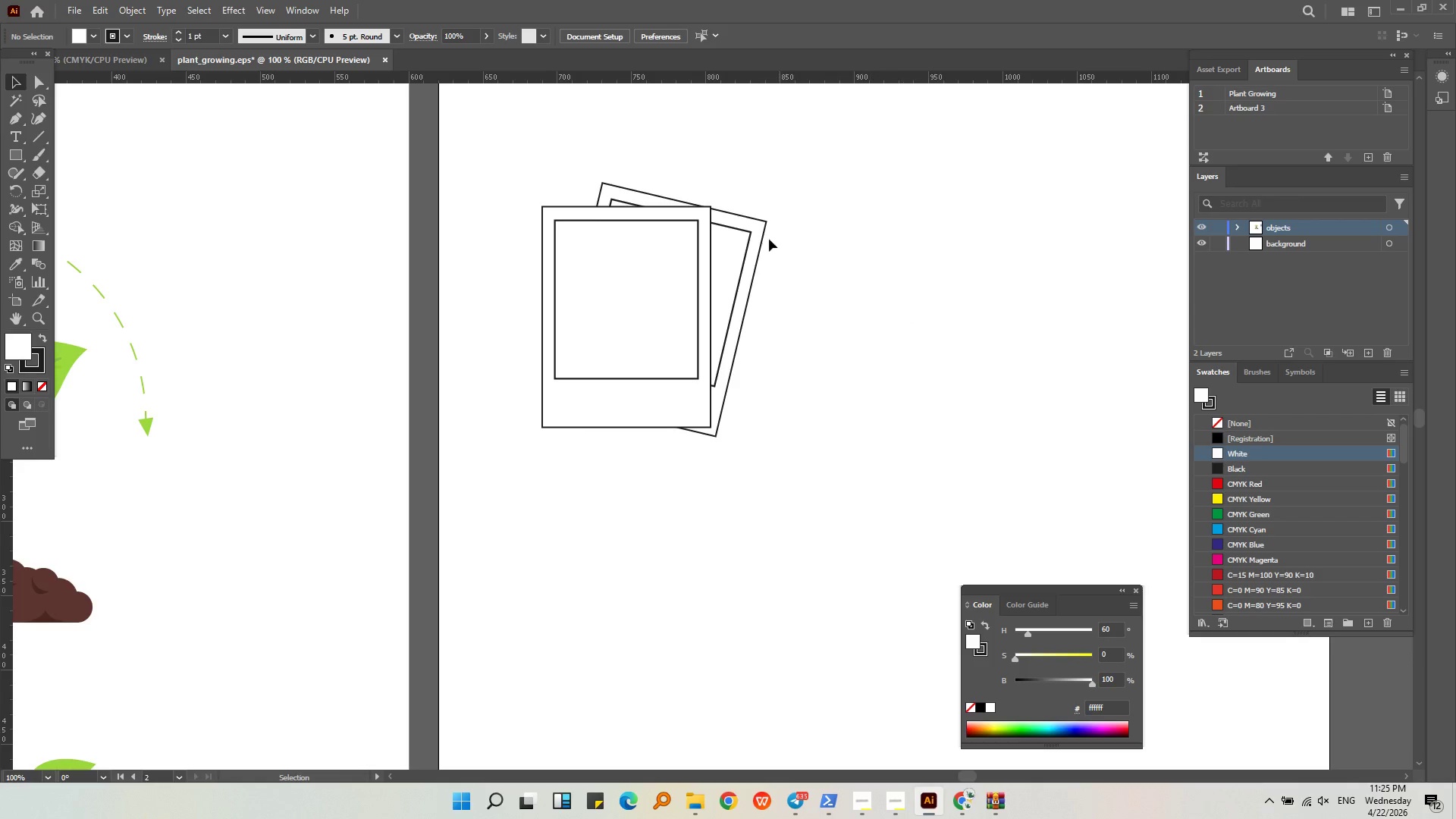 
left_click([764, 239])
 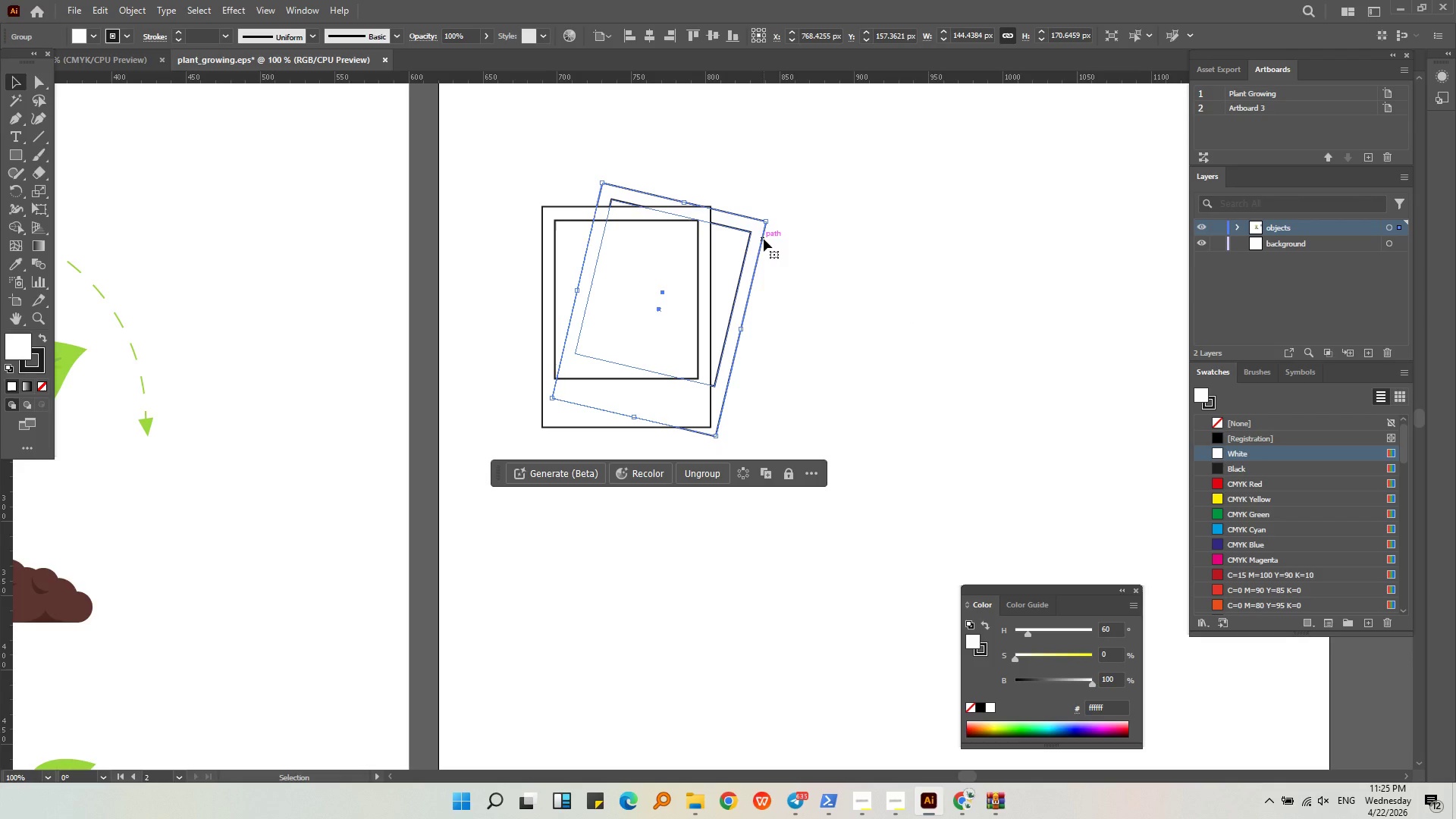 
left_click_drag(start_coordinate=[764, 239], to_coordinate=[752, 243])
 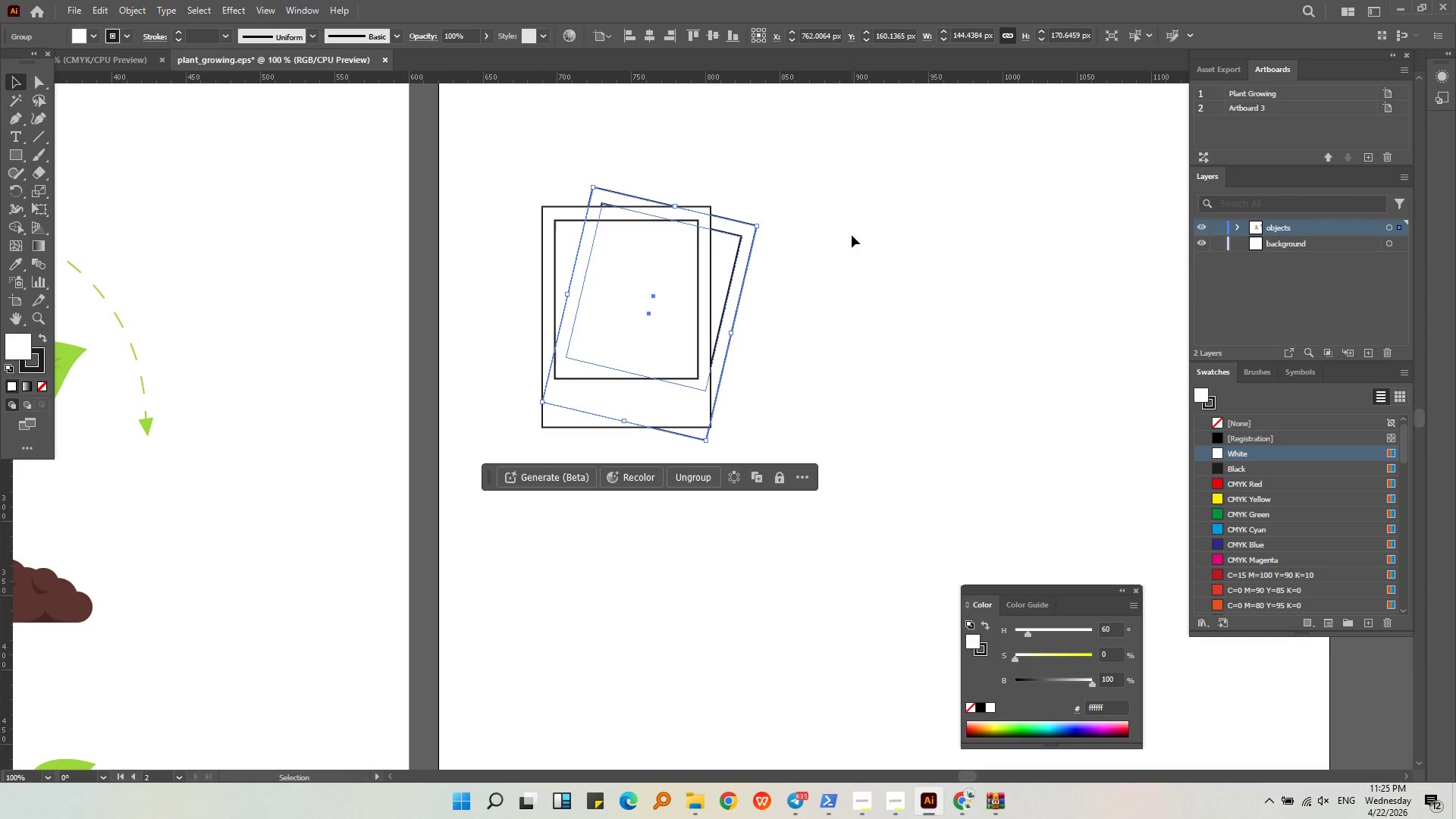 
left_click([852, 235])
 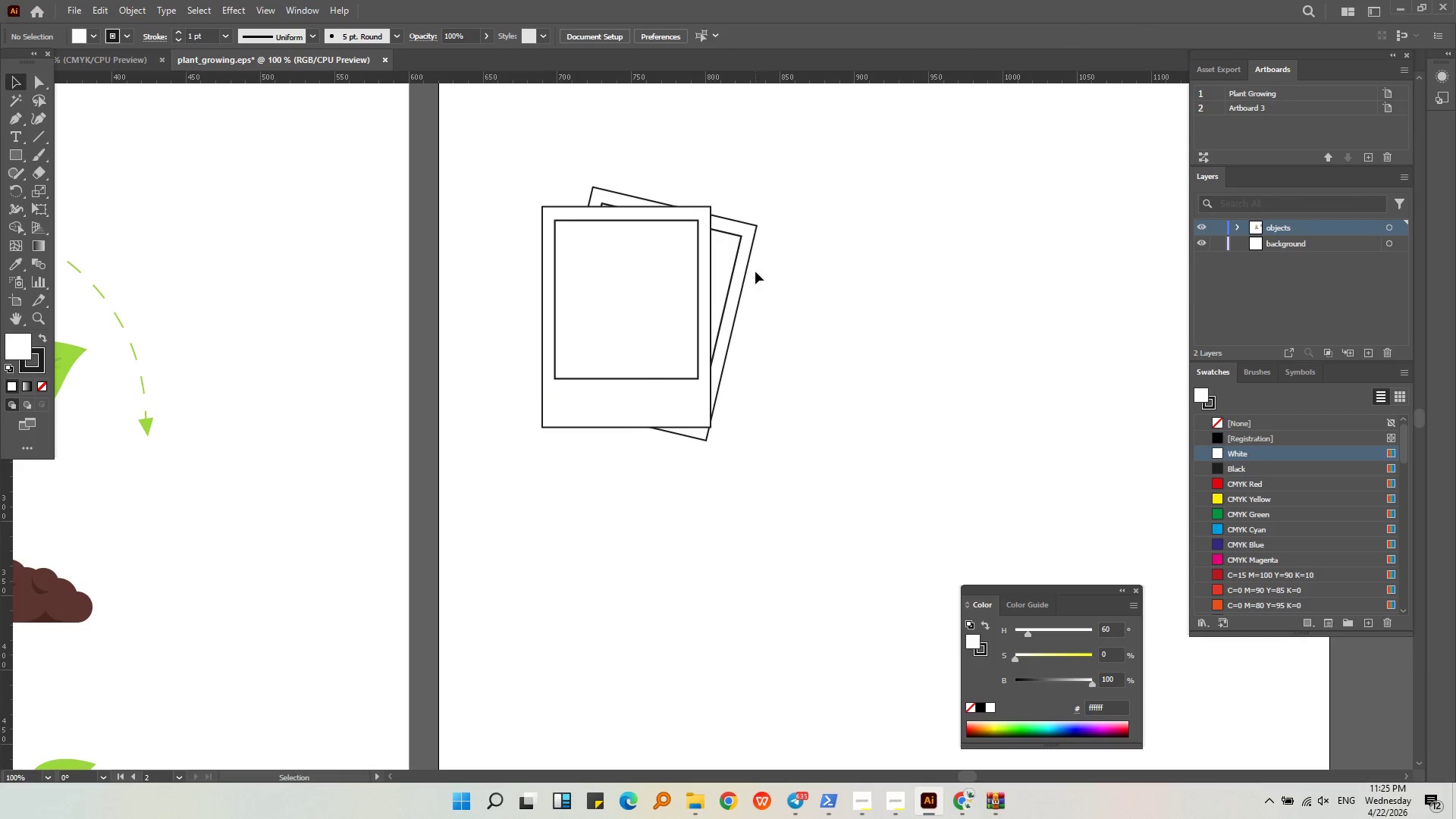 
left_click([744, 271])
 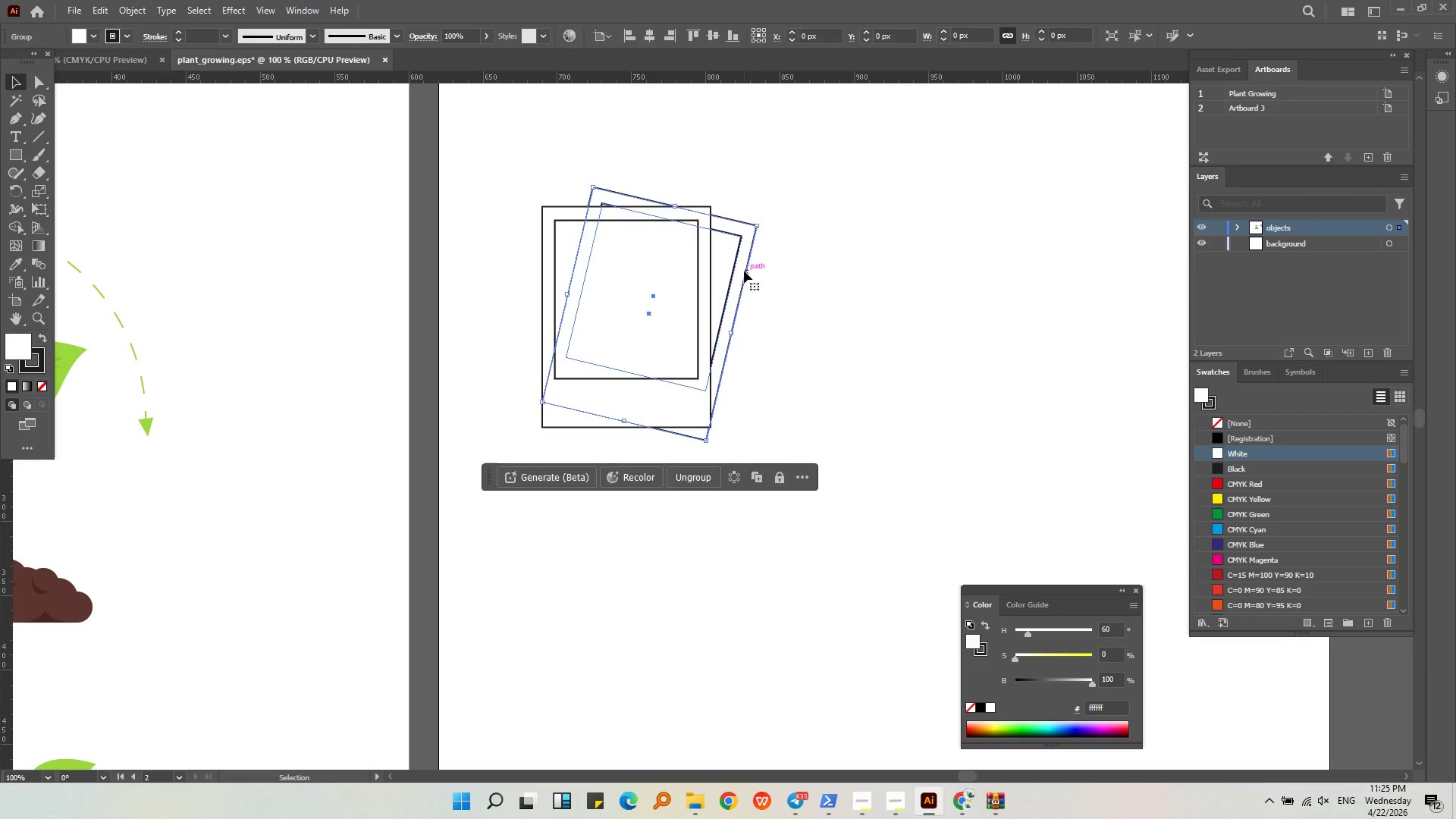 
hold_key(key=ControlLeft, duration=0.59)
 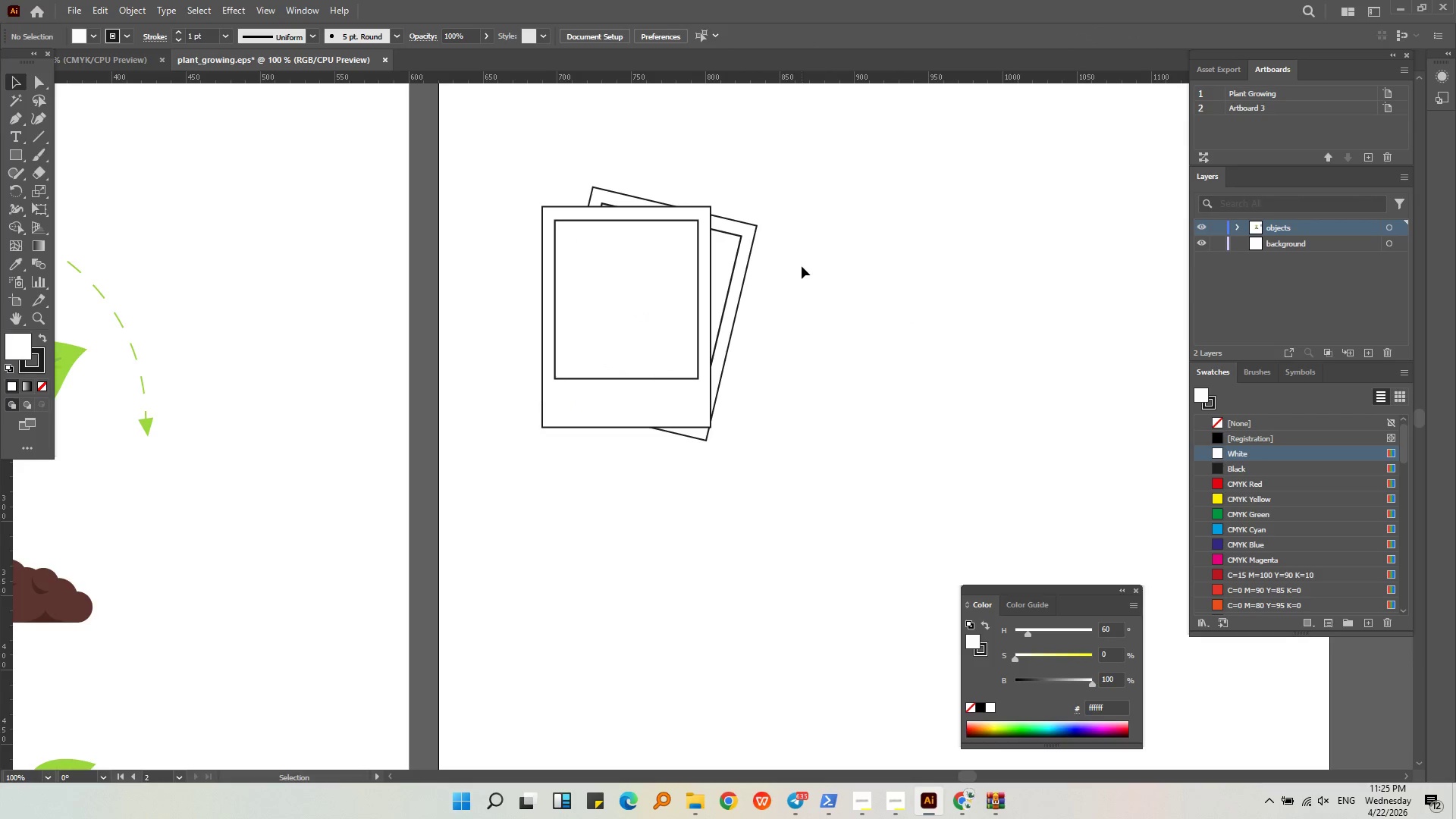 
hold_key(key=ShiftLeft, duration=0.44)
 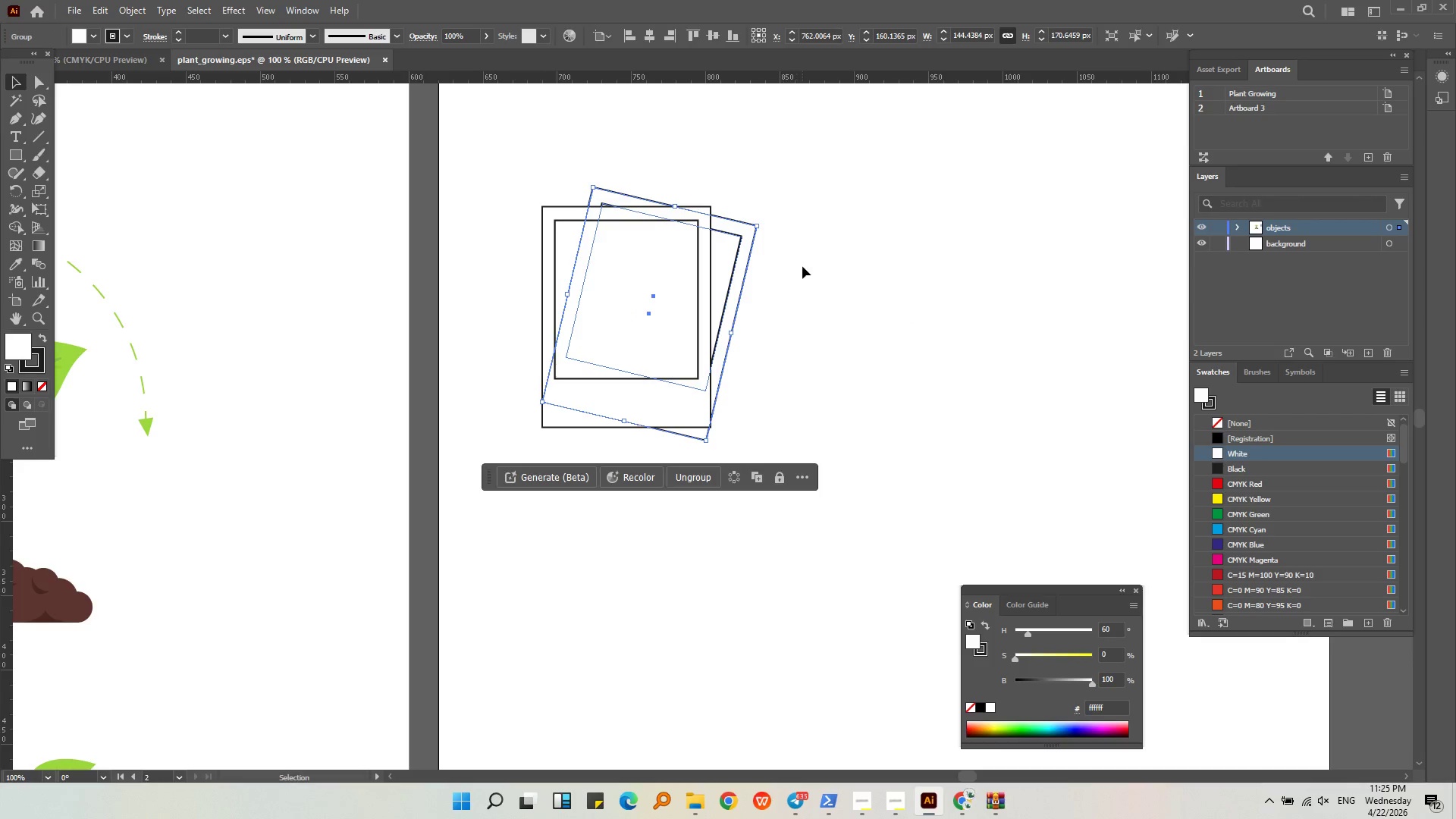 
left_click([802, 266])
 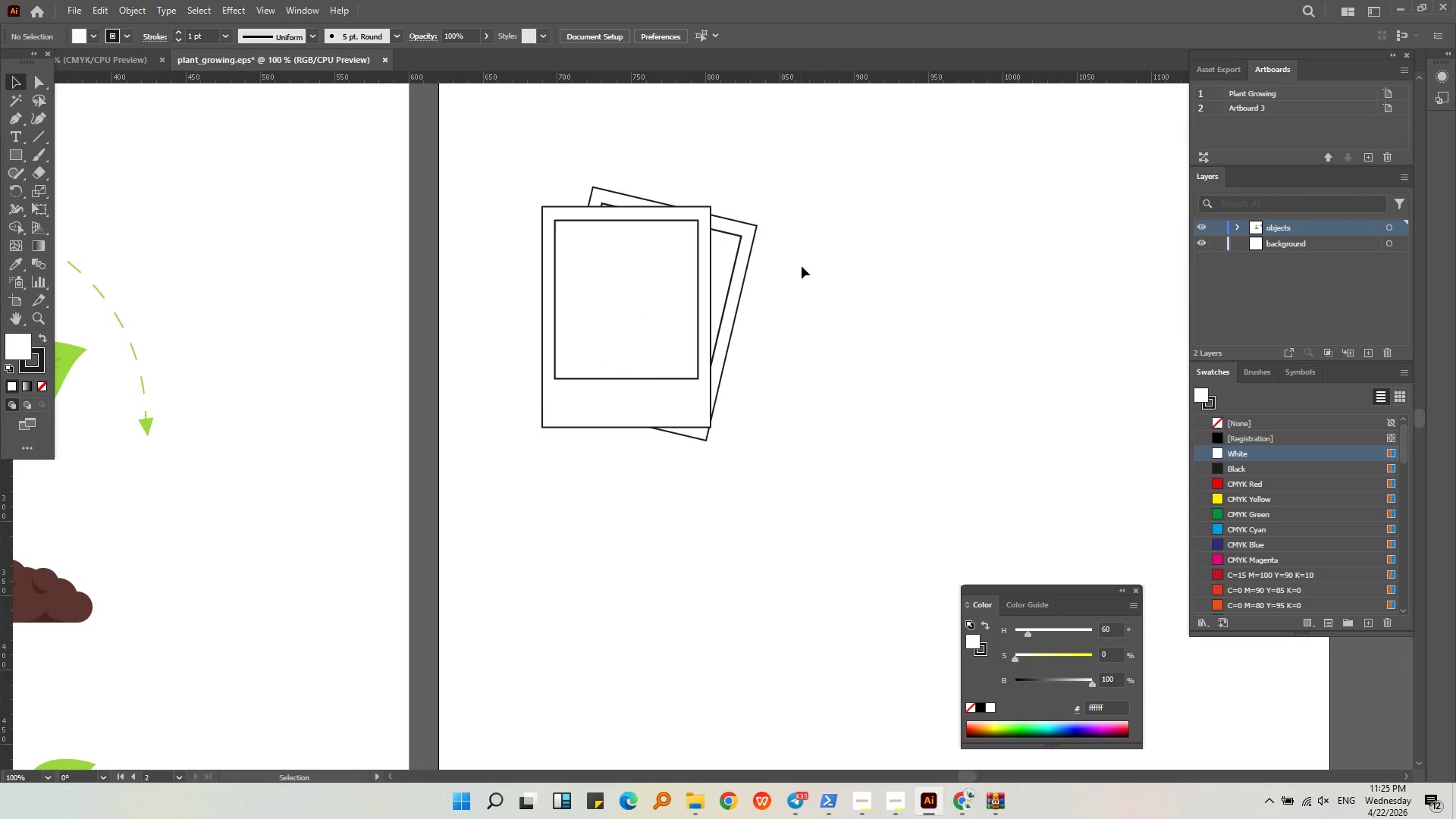 
hold_key(key=AltLeft, duration=0.36)
scroll: coordinate [717, 178], scroll_direction: down, amount: 3.0
 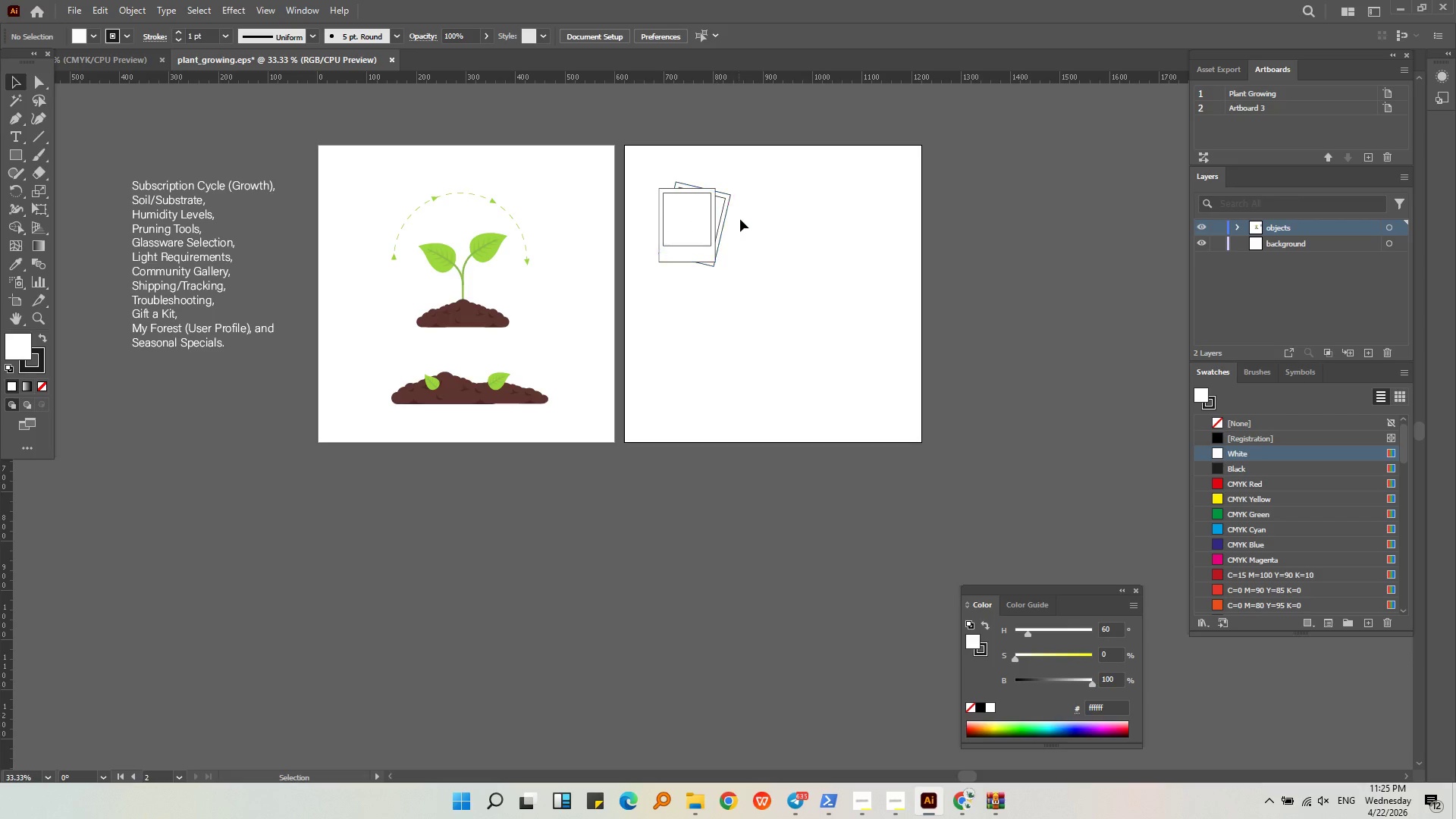 
hold_key(key=AltLeft, duration=0.5)
 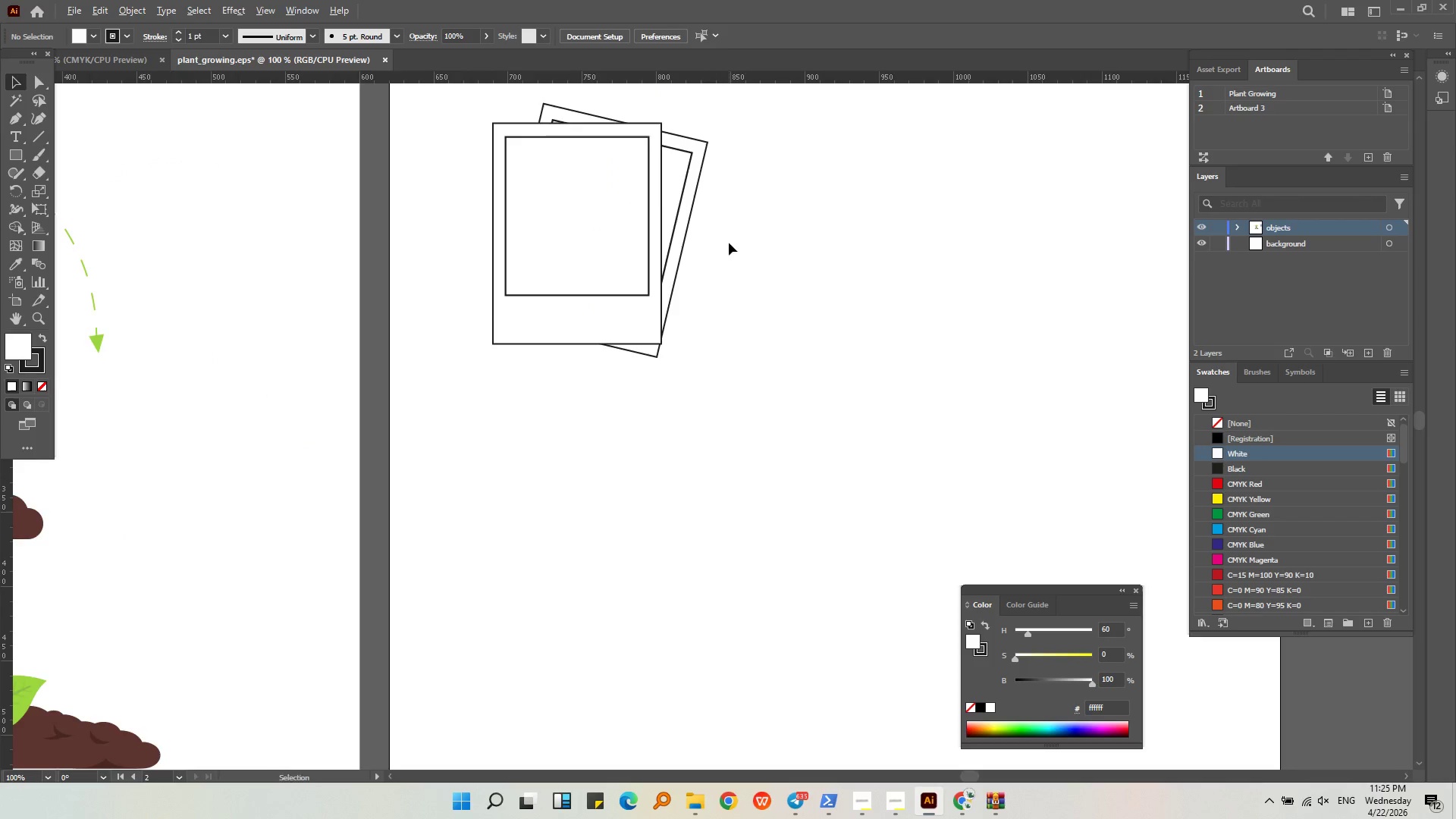 
key(Alt+AltLeft)
 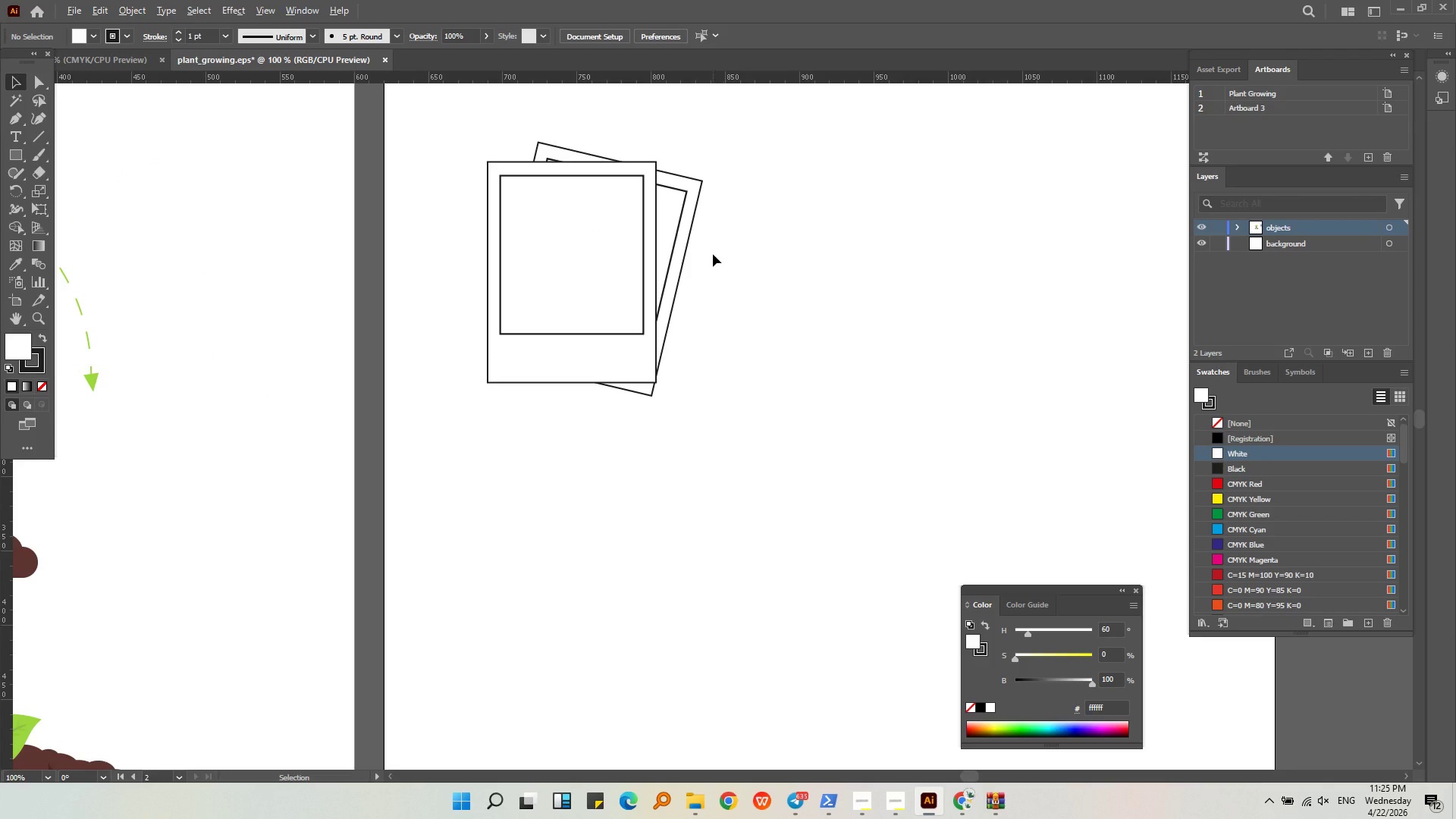 
scroll: coordinate [729, 242], scroll_direction: up, amount: 3.0
 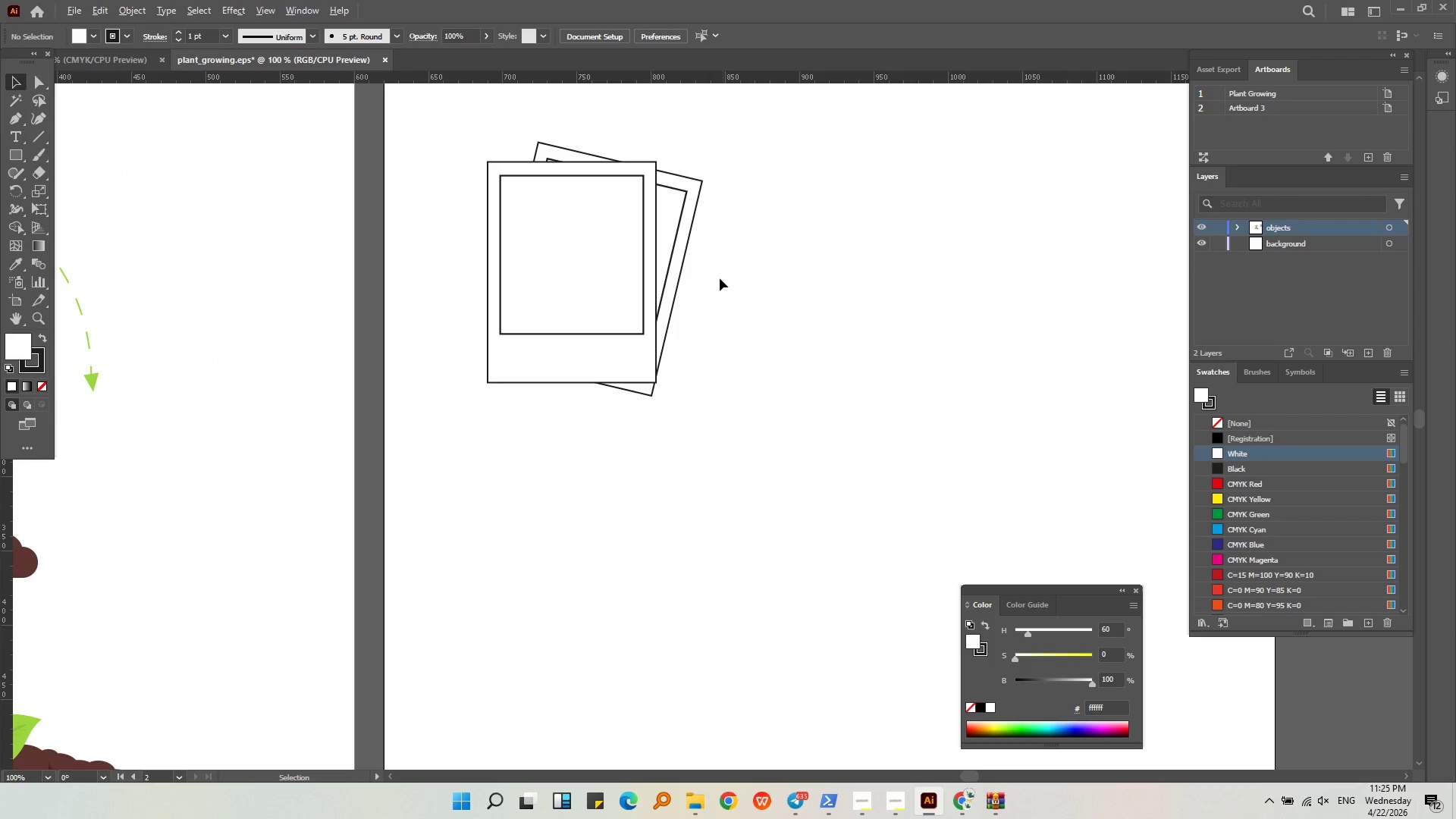 
left_click([680, 269])
 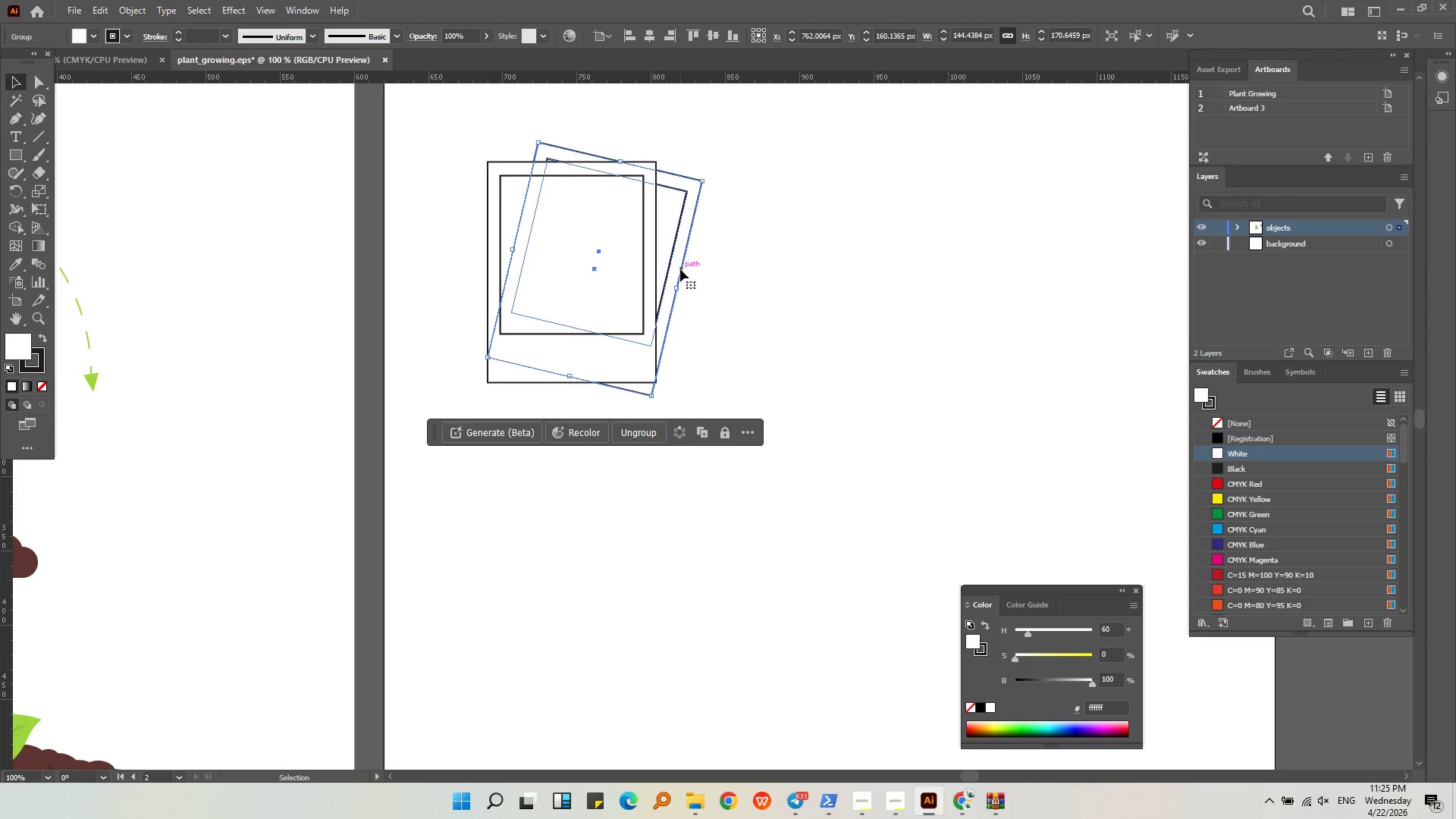 
key(Control+Shift+G)
 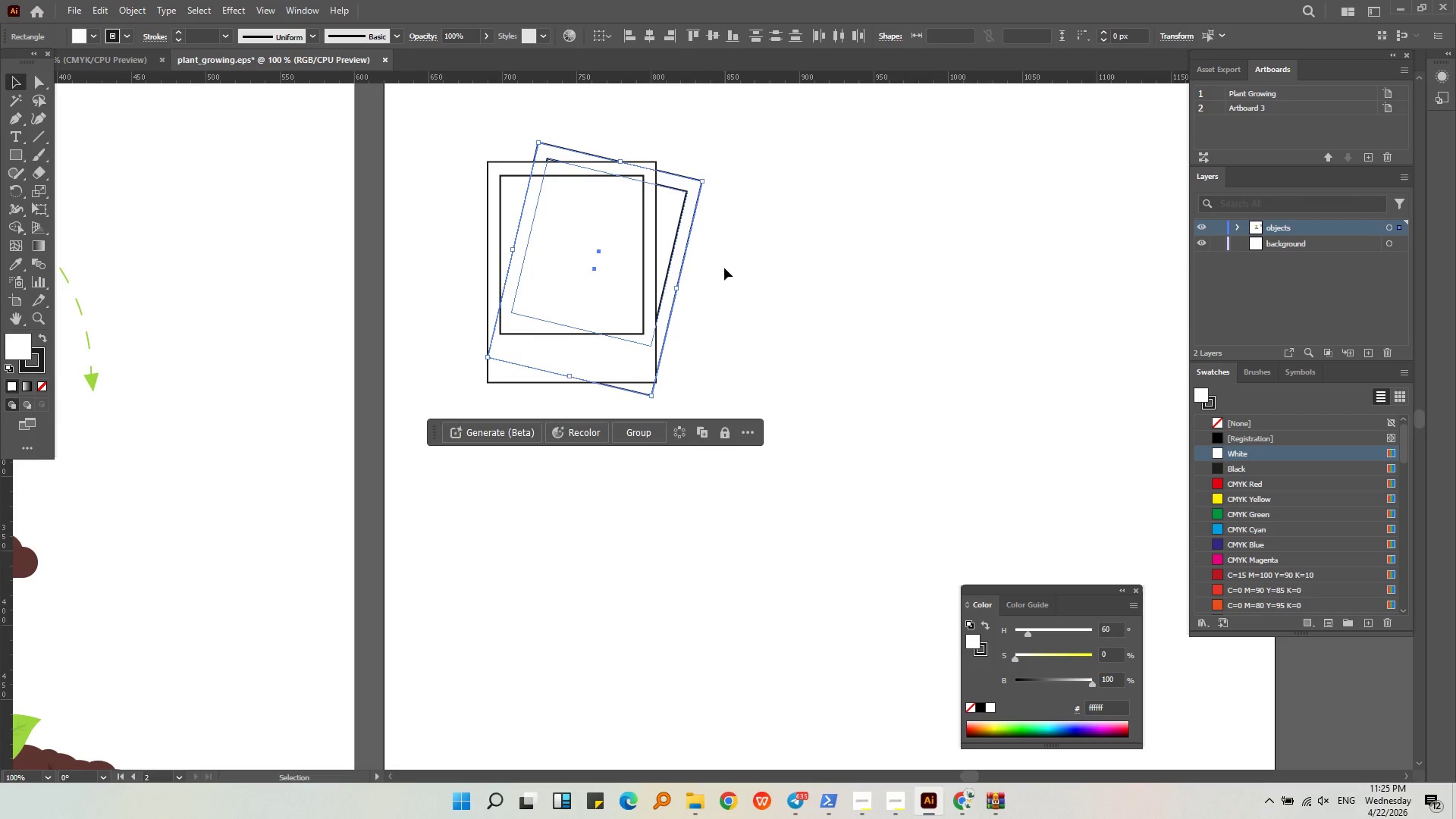 
left_click([724, 268])
 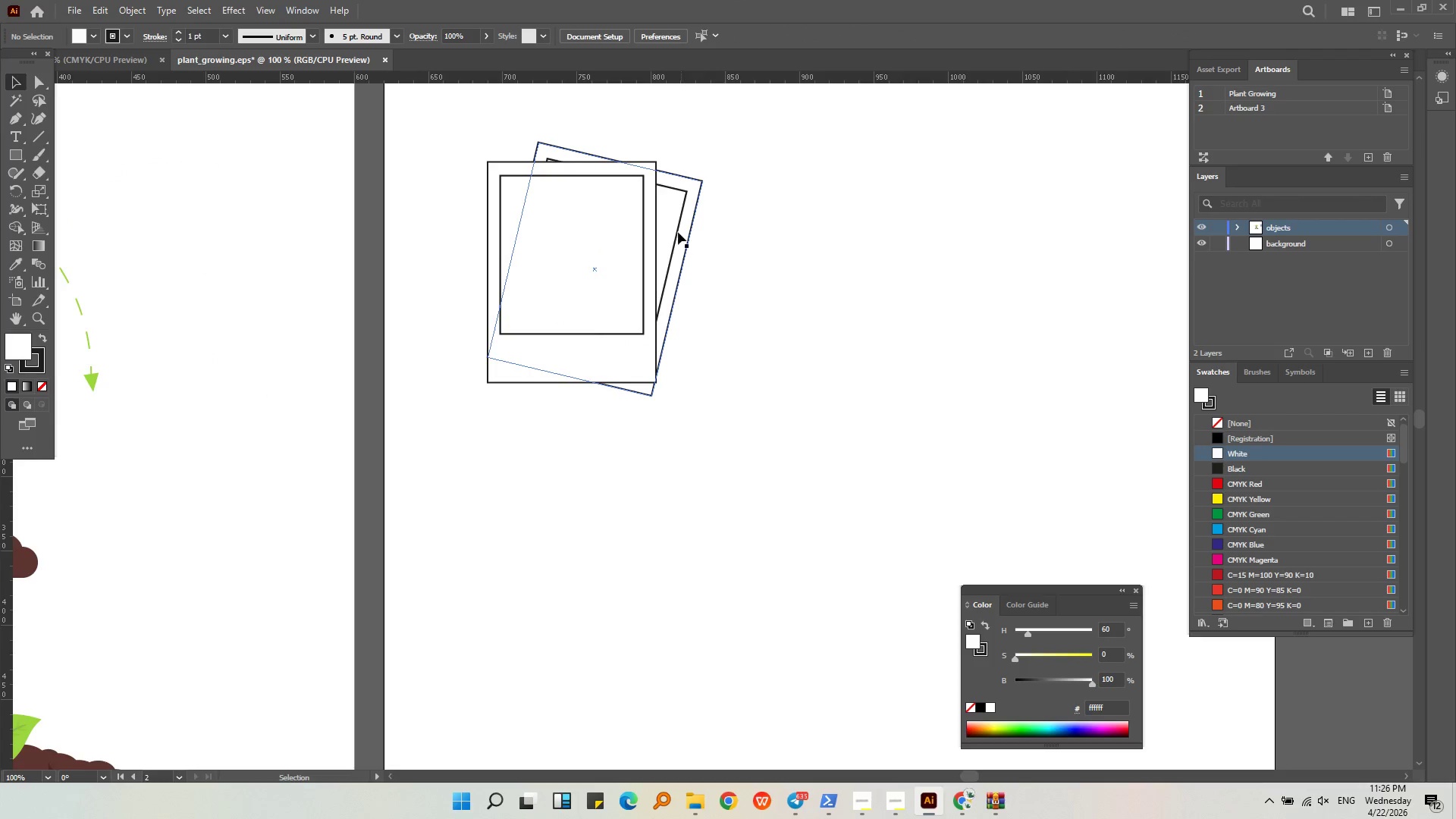 
left_click([676, 231])
 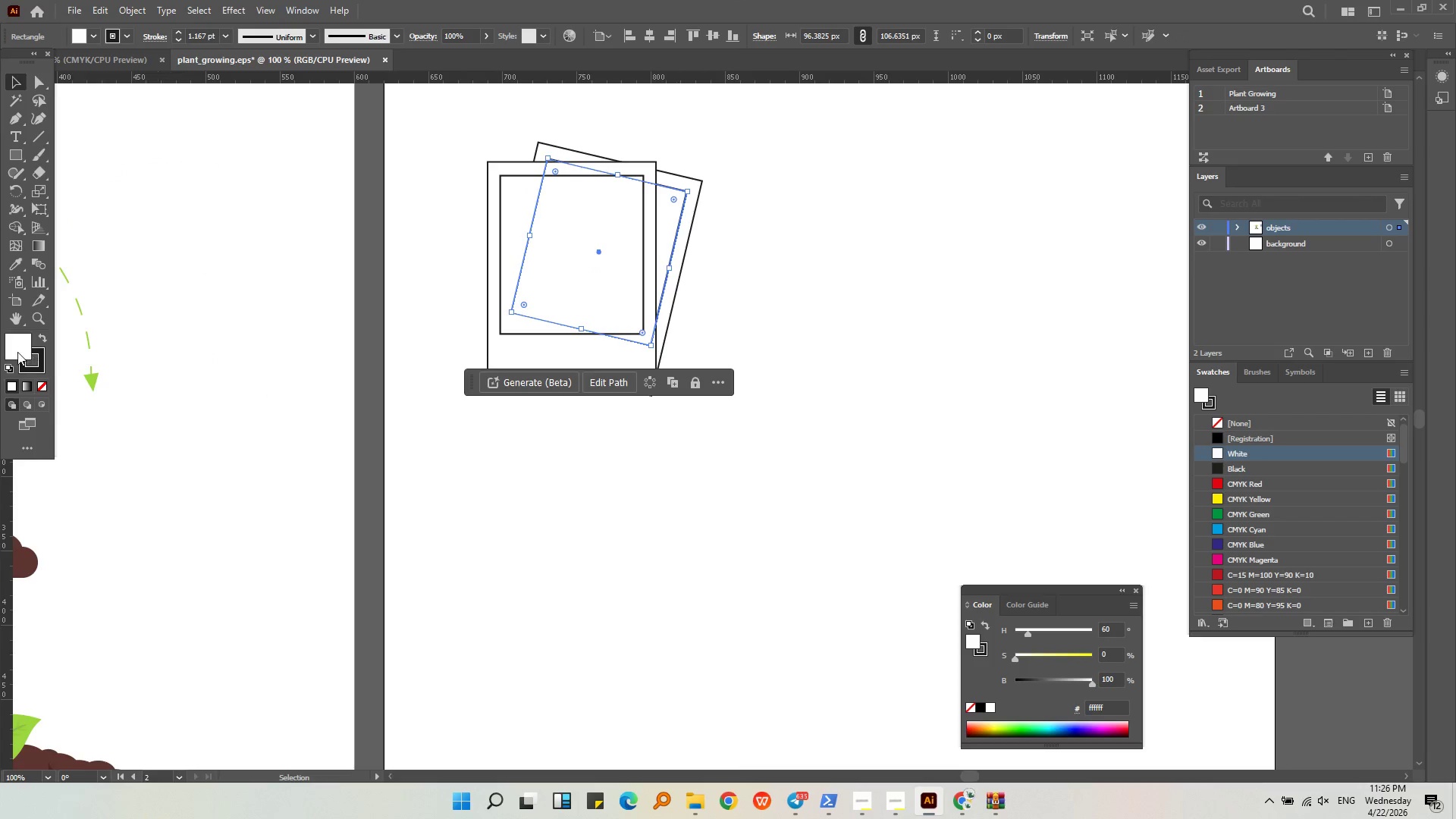 
double_click([17, 352])
 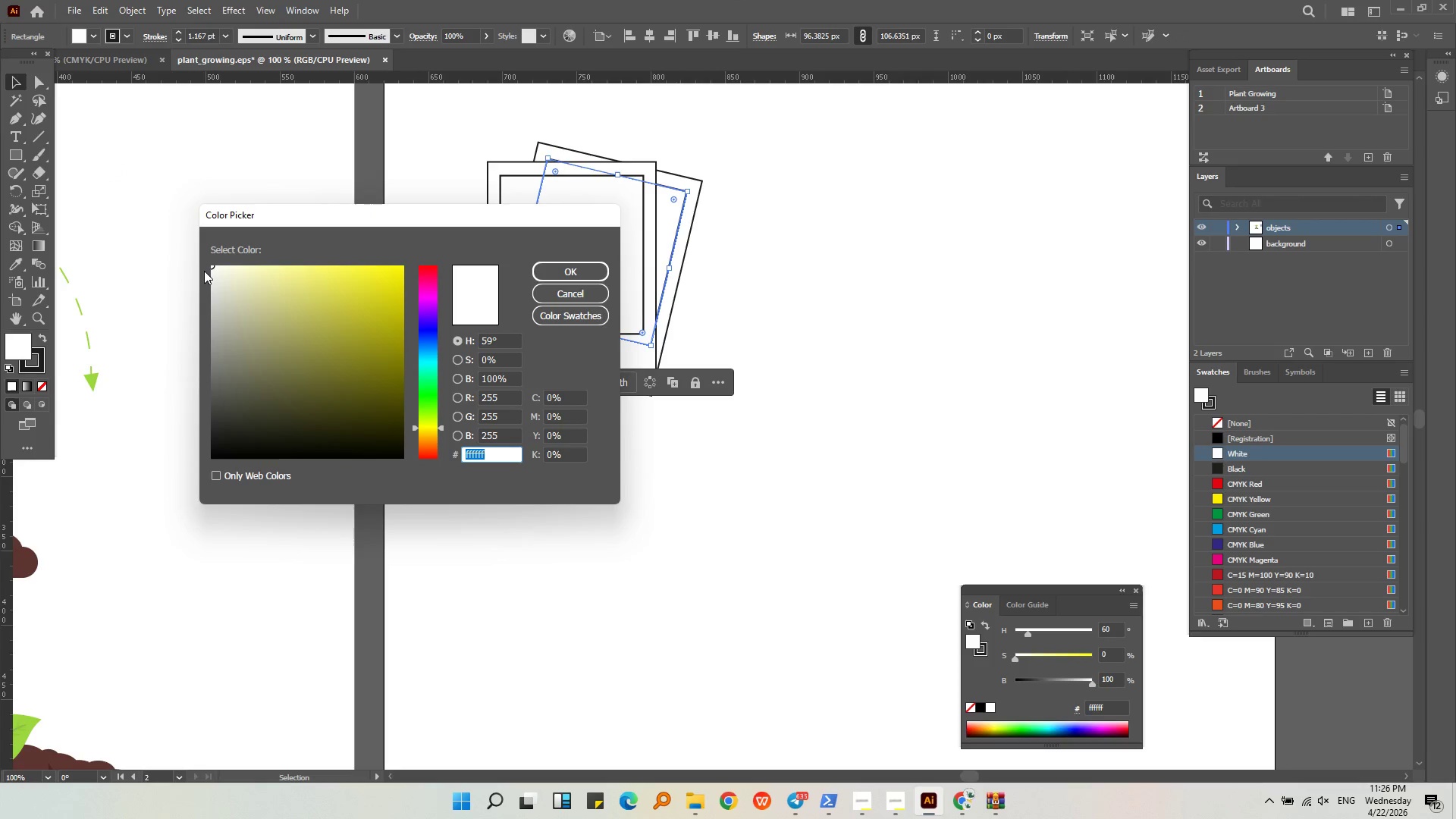 
left_click([212, 292])
 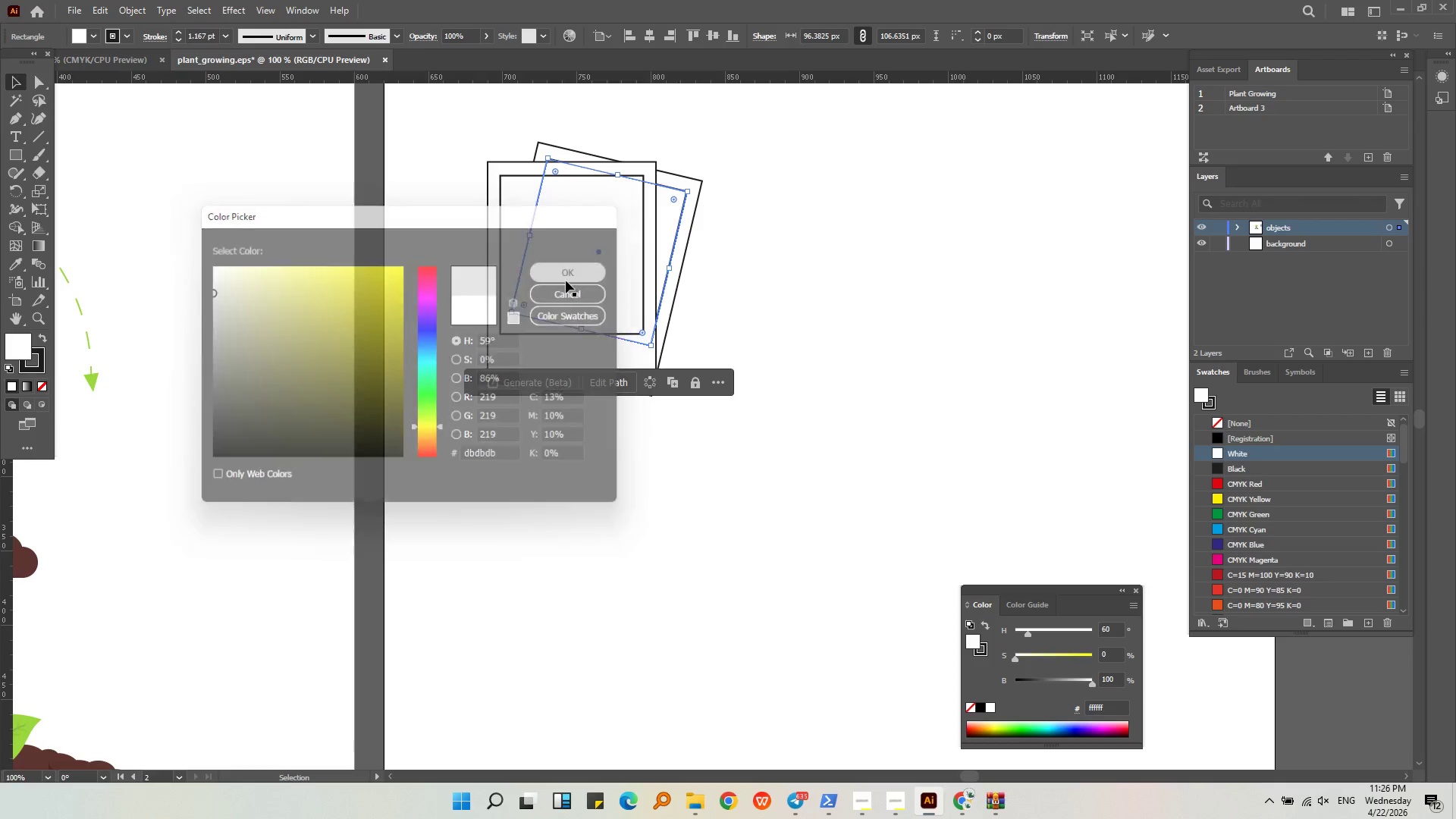 
double_click([890, 281])
 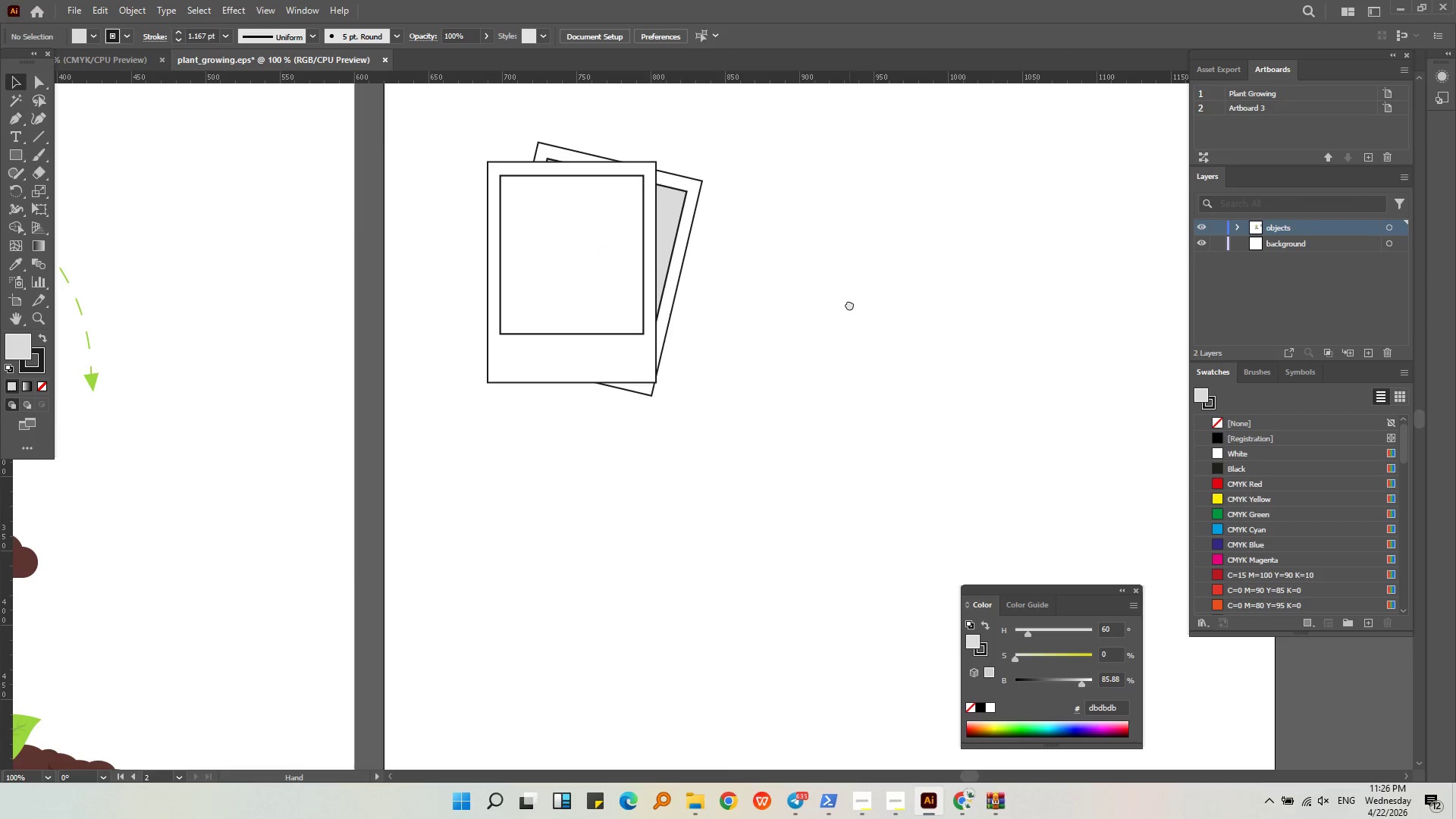 
middle_click([849, 304])
 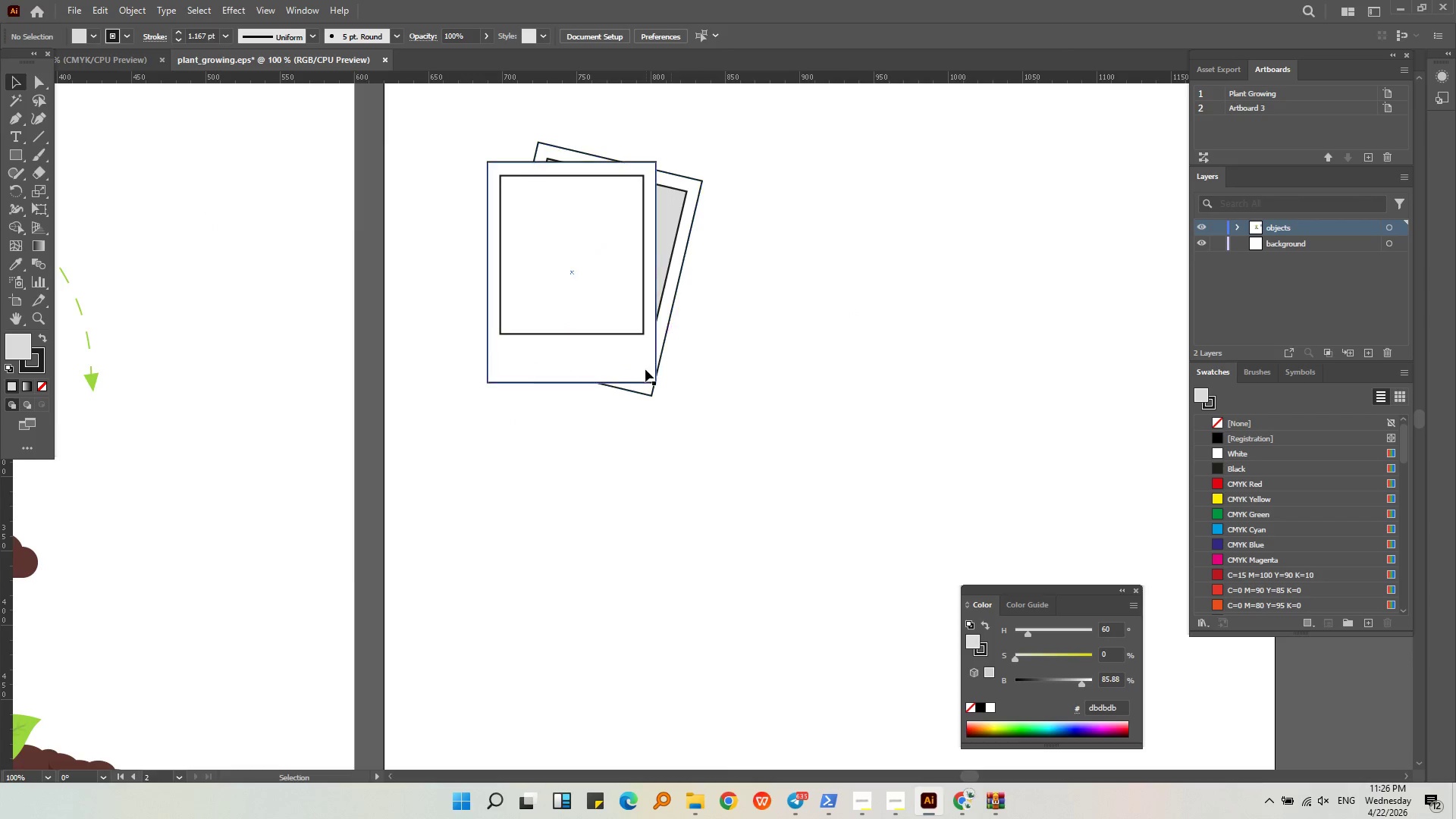 
left_click([566, 384])
 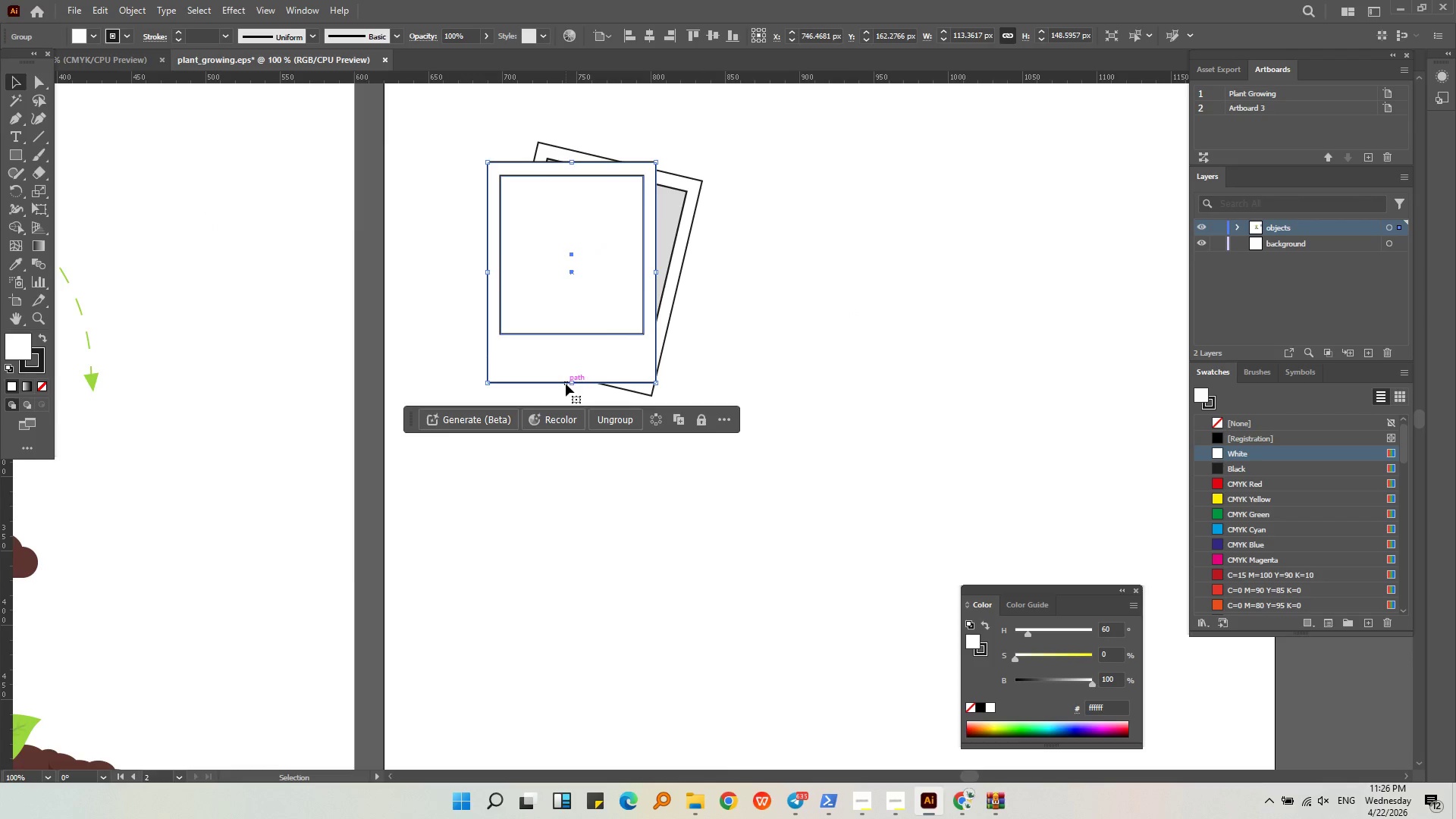 
hold_key(key=ControlLeft, duration=0.89)
 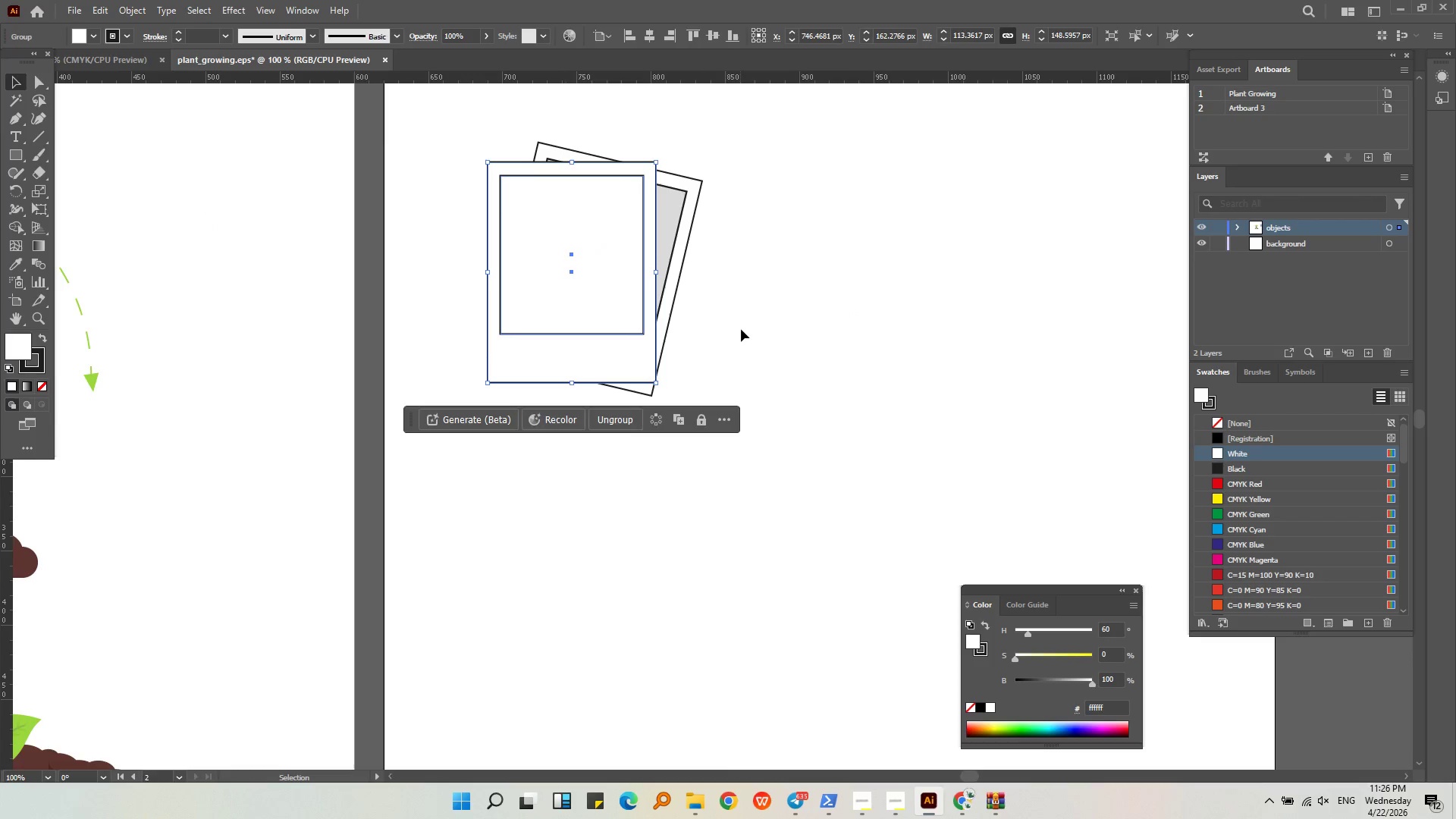 
left_click([741, 329])
 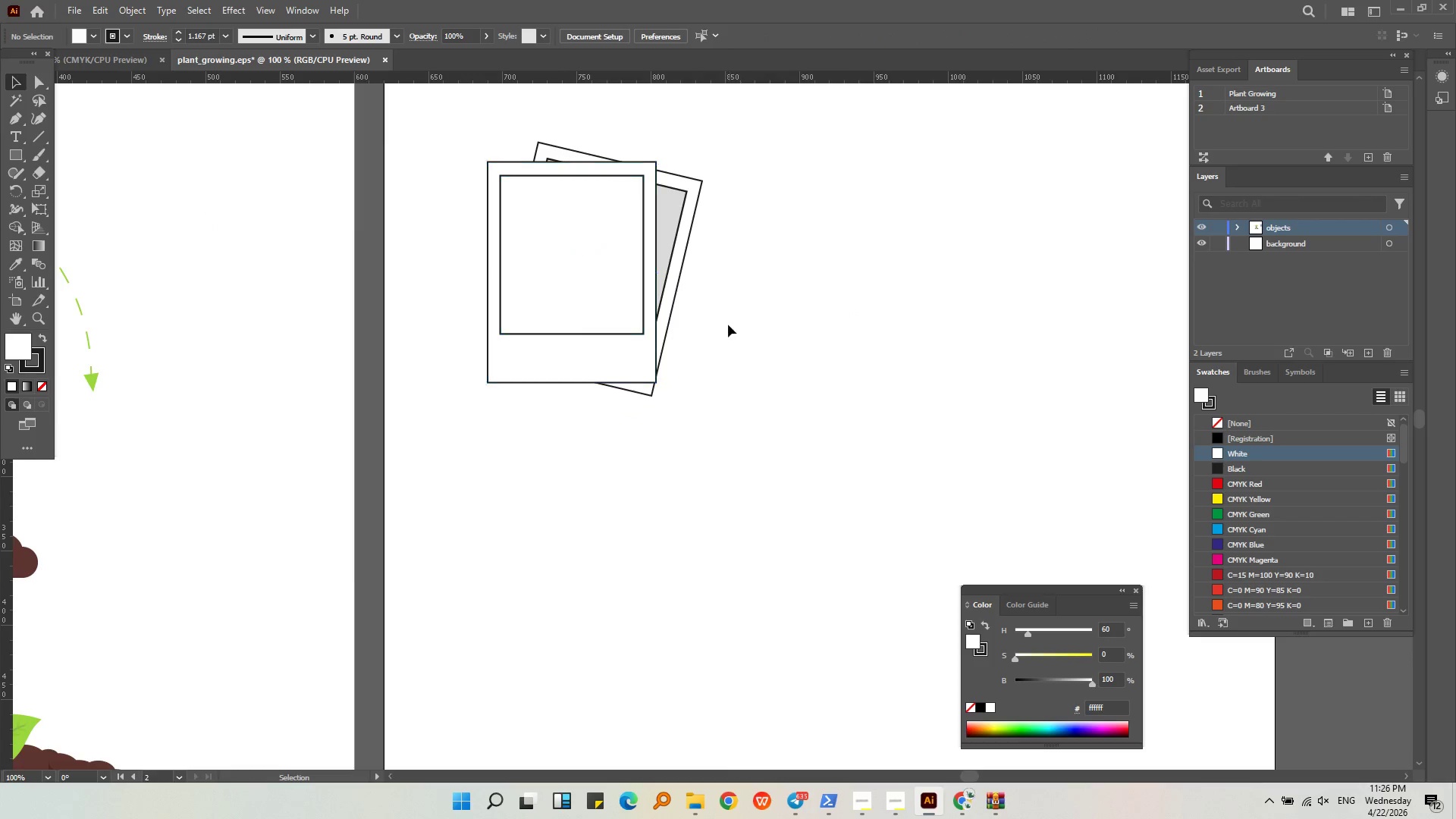 
hold_key(key=AltLeft, duration=0.81)
scroll: coordinate [717, 312], scroll_direction: down, amount: 3.0
 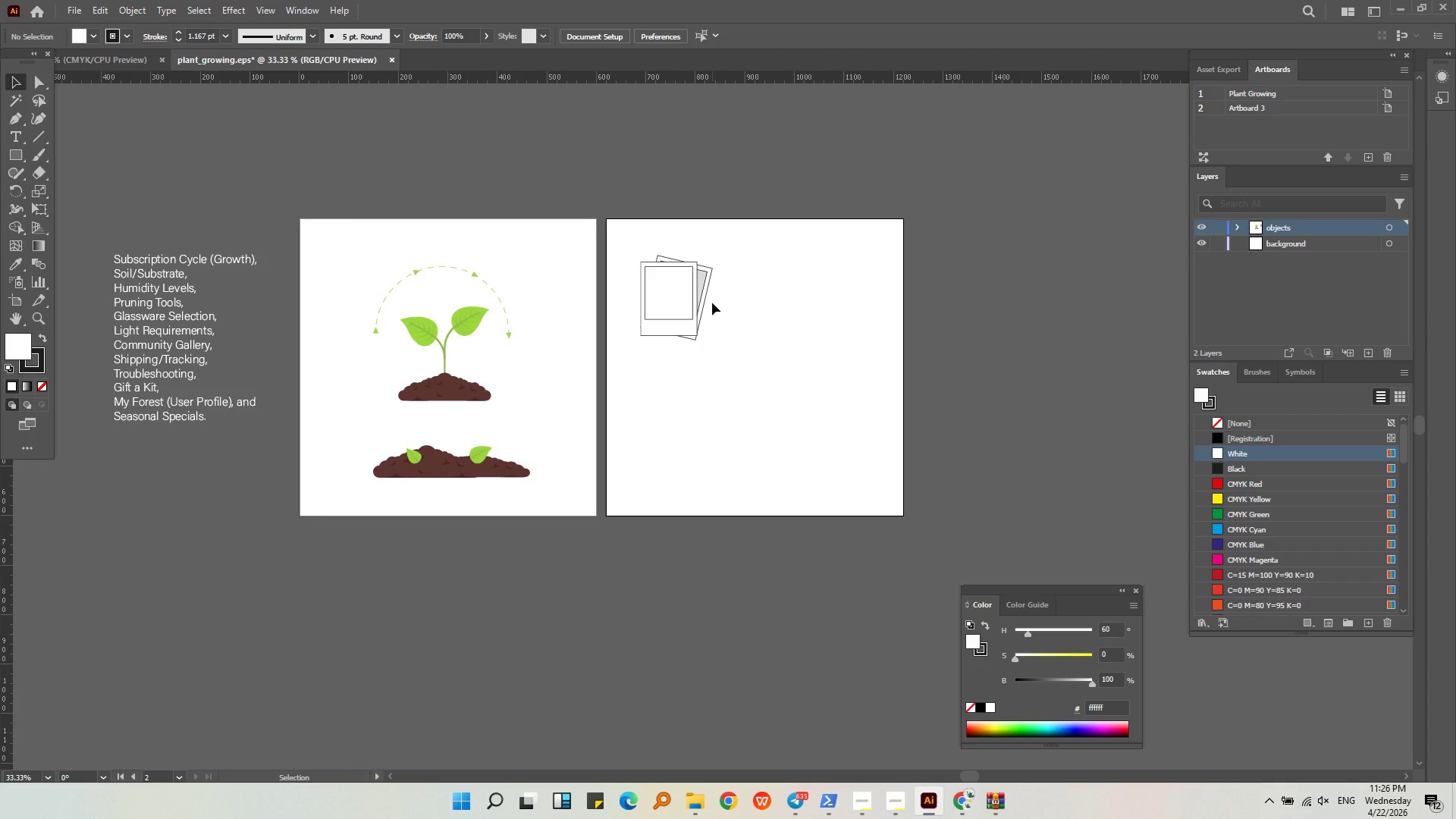 
left_click([443, 402])
 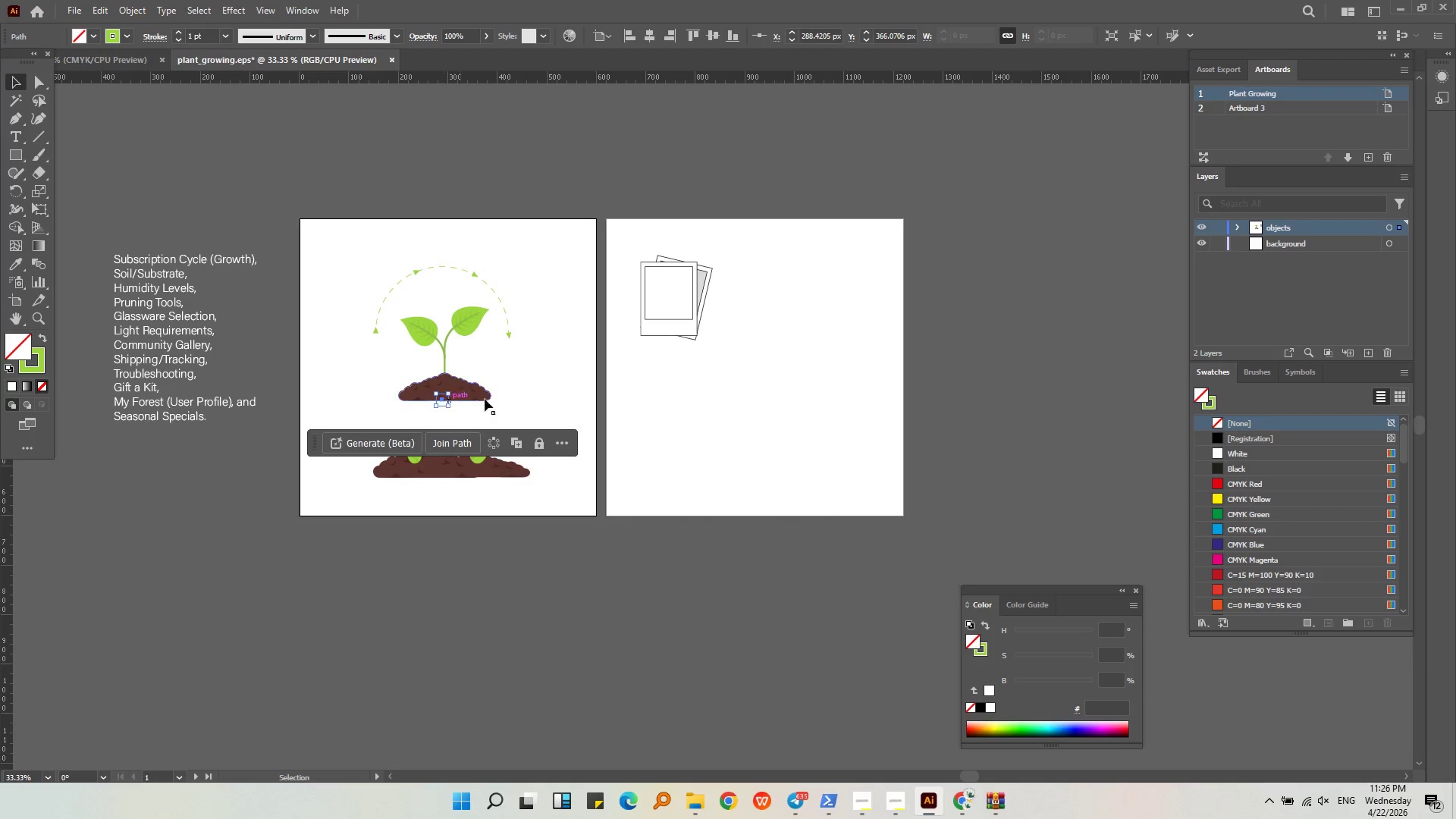 
left_click([540, 375])
 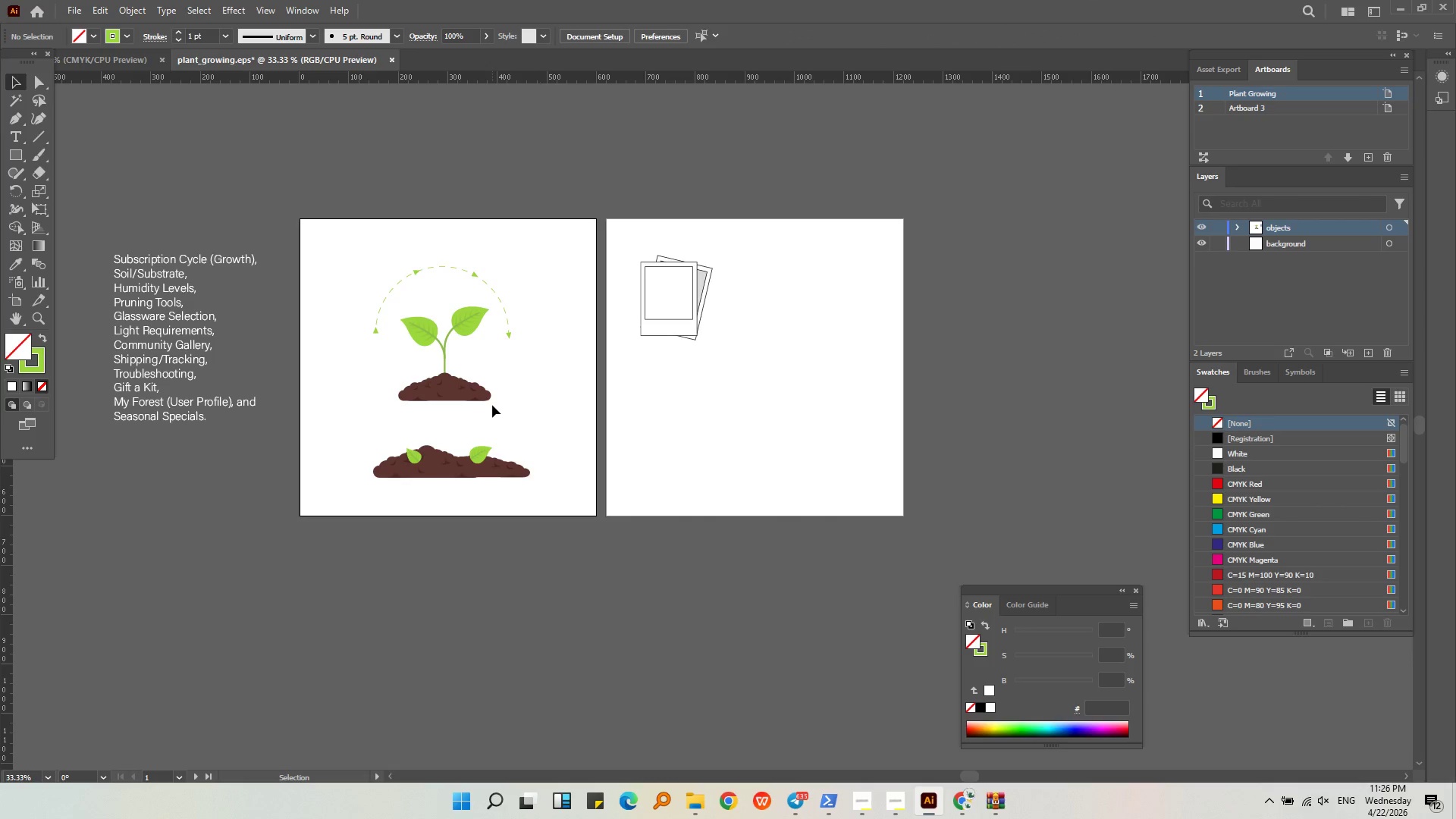 
left_click_drag(start_coordinate=[492, 405], to_coordinate=[401, 321])
 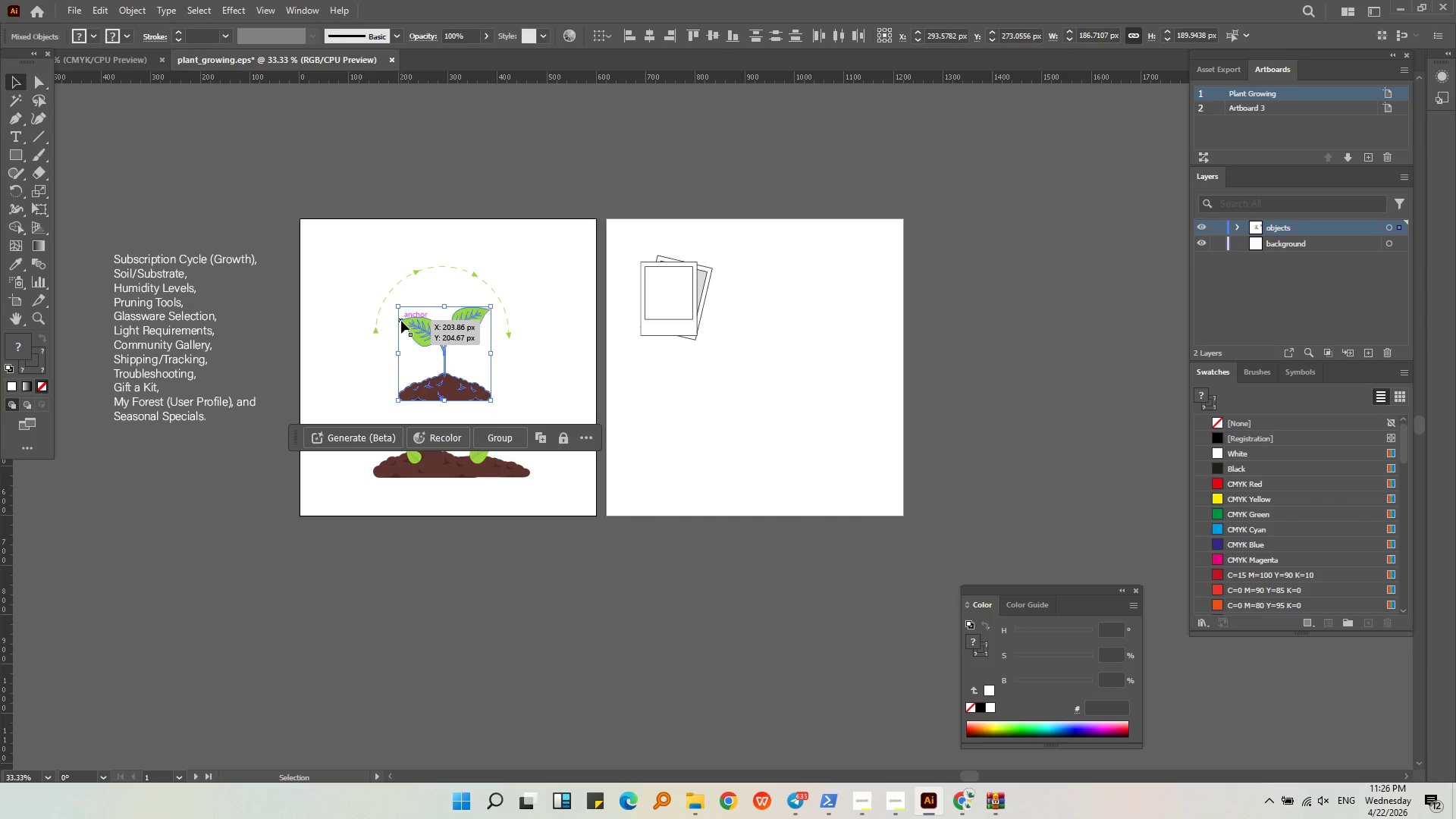 
key(Control+G)
 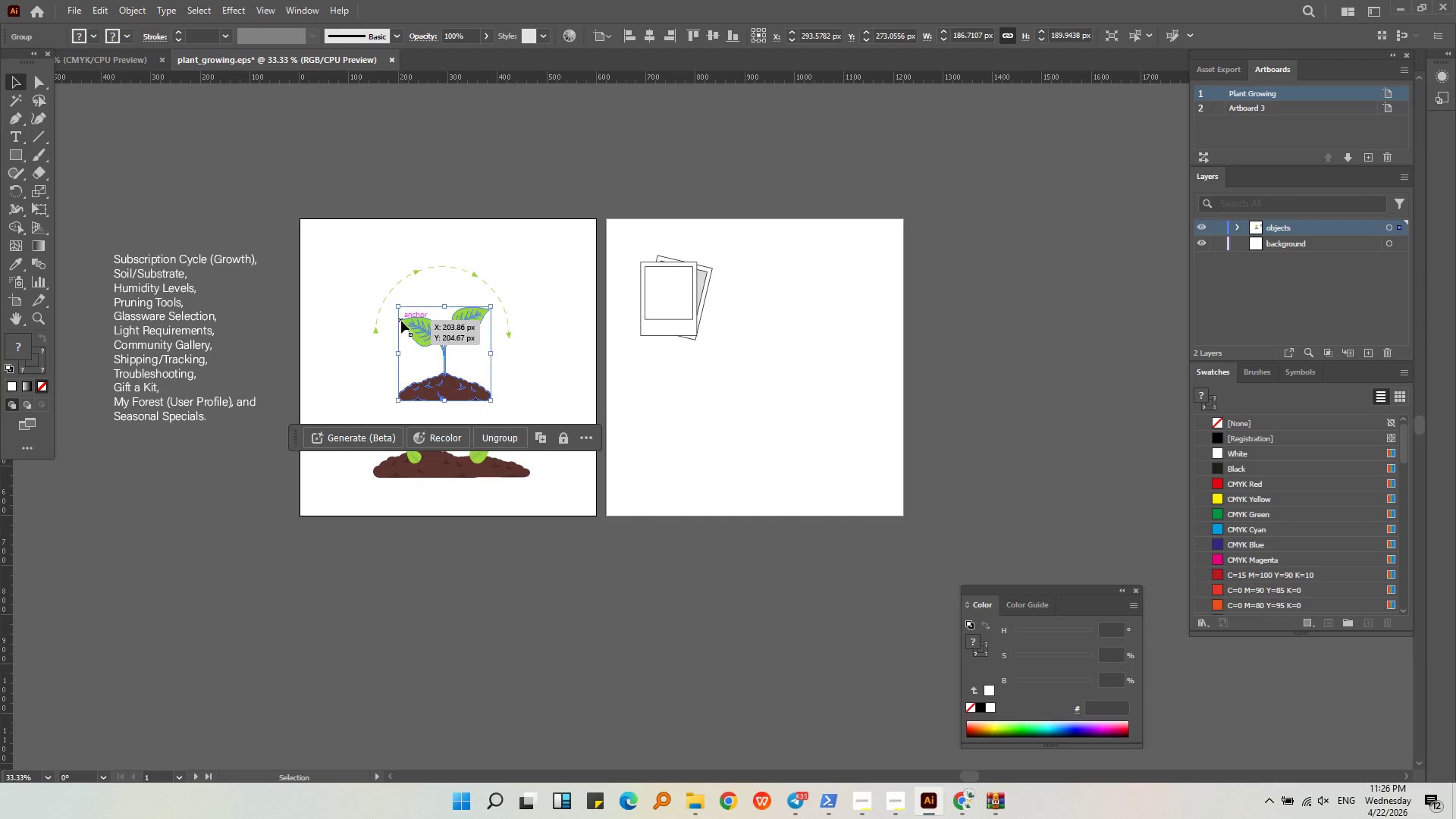 
key(Control+C)
 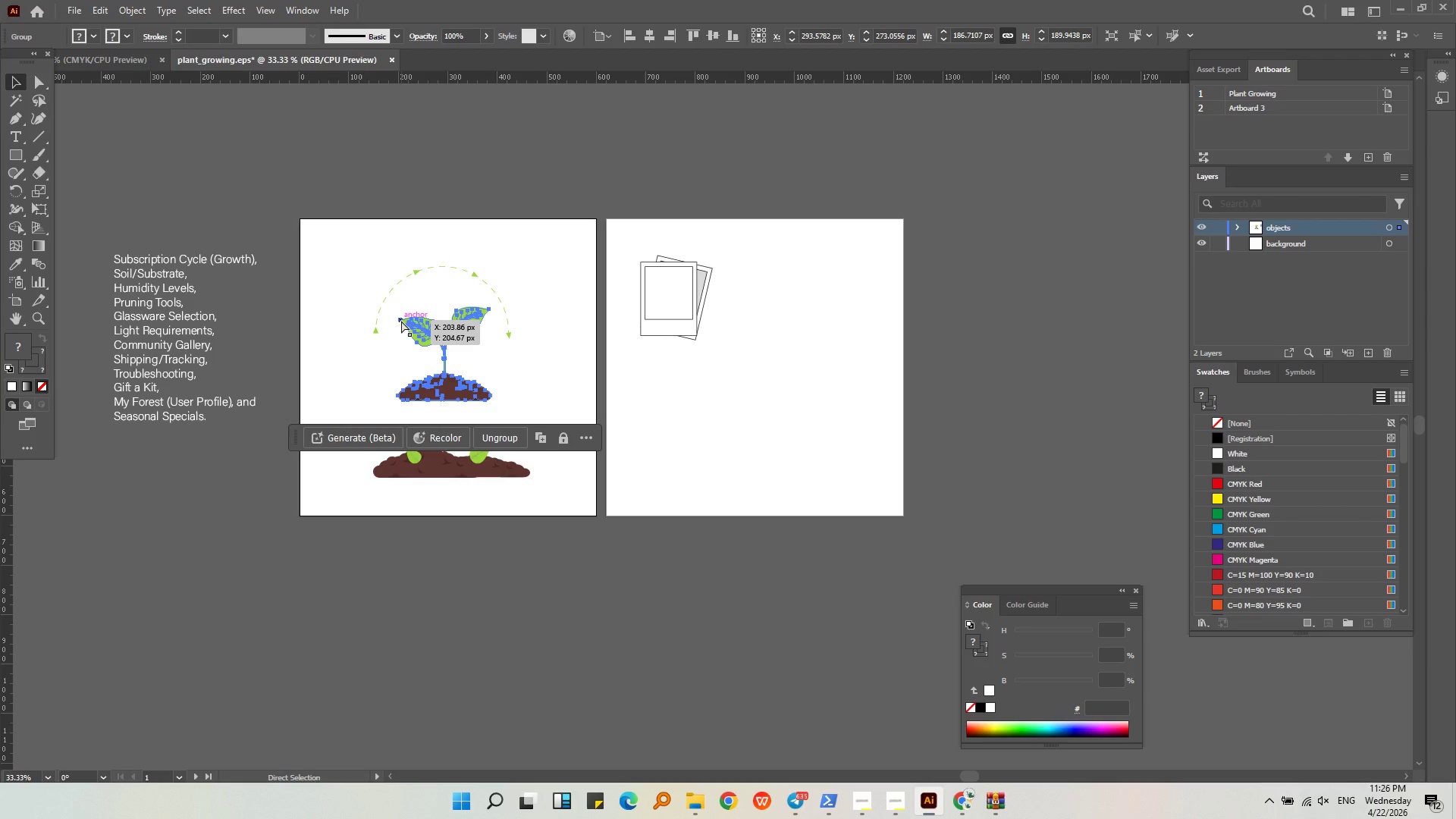 
key(Control+V)
 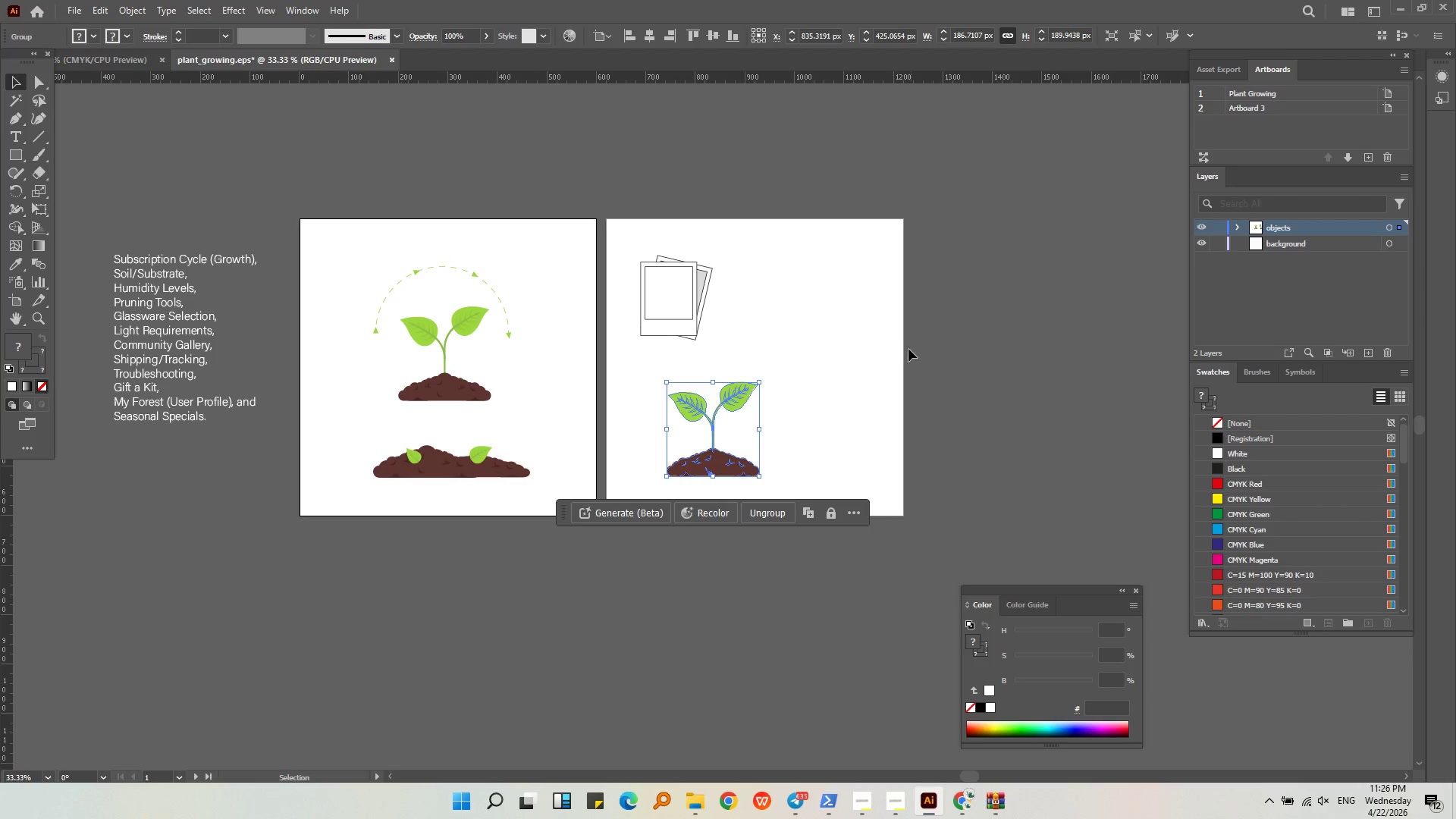 
key(Alt+AltLeft)
 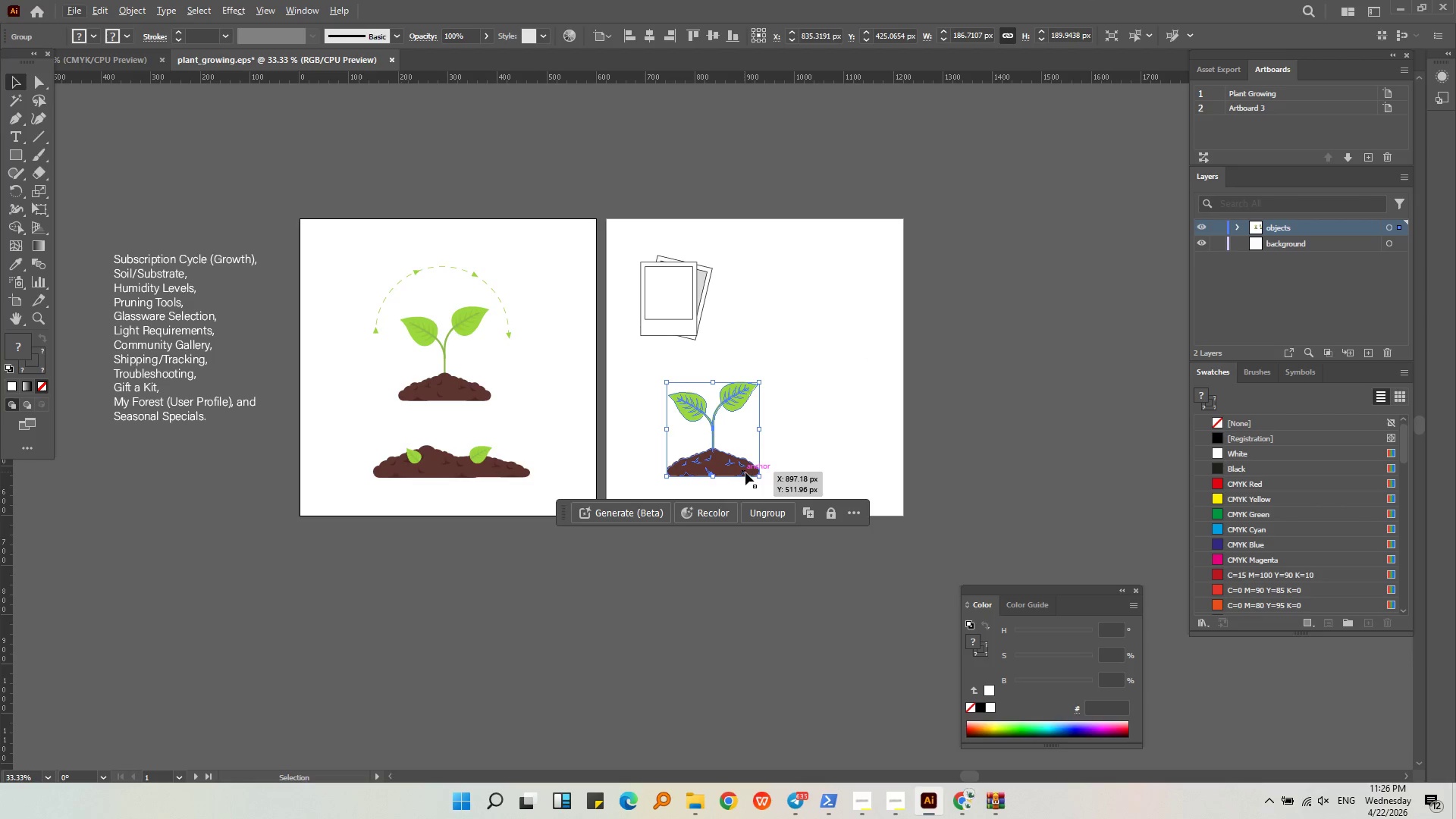 
hold_key(key=ShiftLeft, duration=1.73)
left_click_drag(start_coordinate=[756, 478], to_coordinate=[755, 418])
 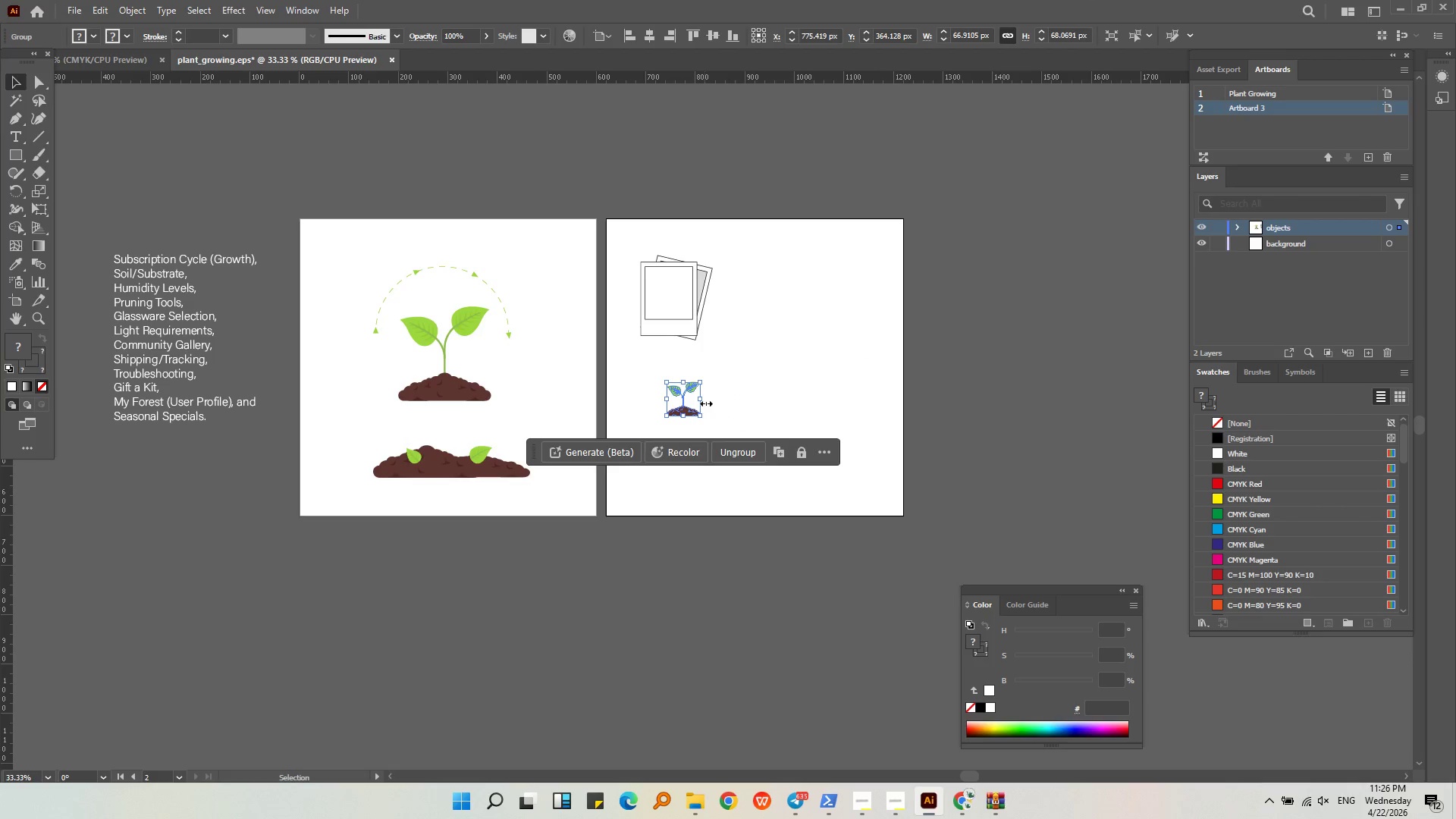 
key(Alt+AltLeft)
 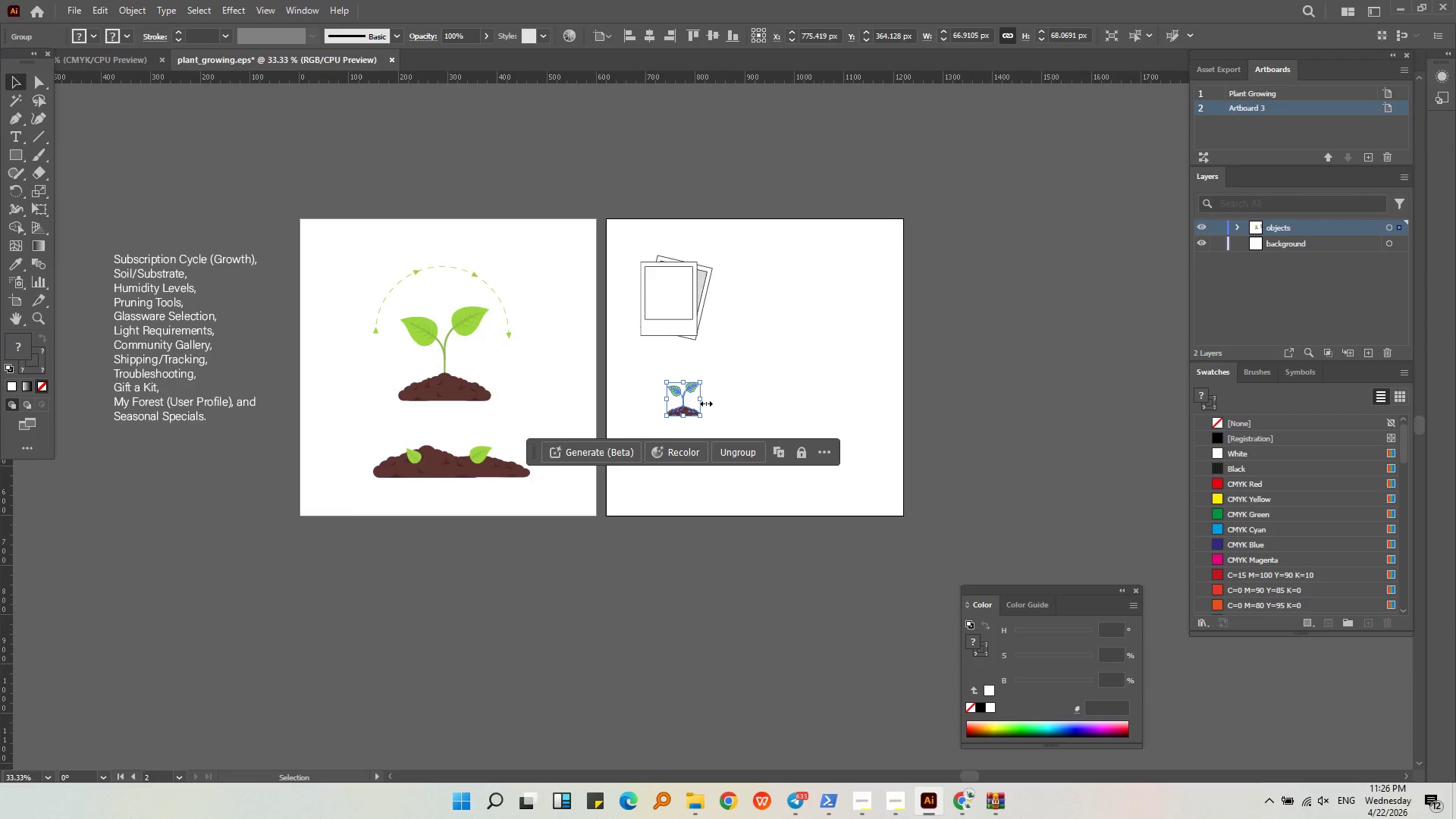 
scroll: coordinate [704, 402], scroll_direction: up, amount: 2.0
 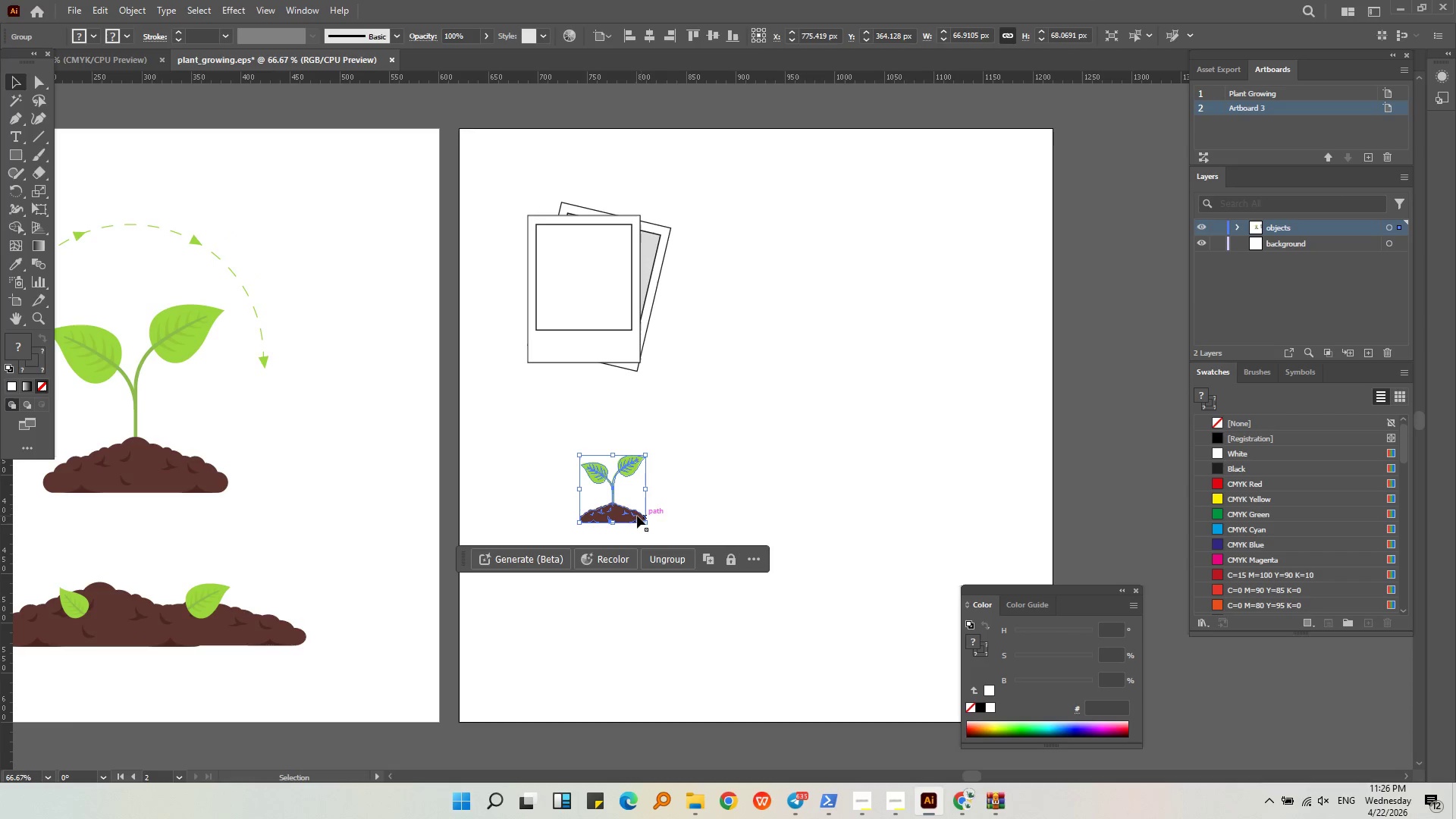 
left_click_drag(start_coordinate=[632, 515], to_coordinate=[606, 317])
 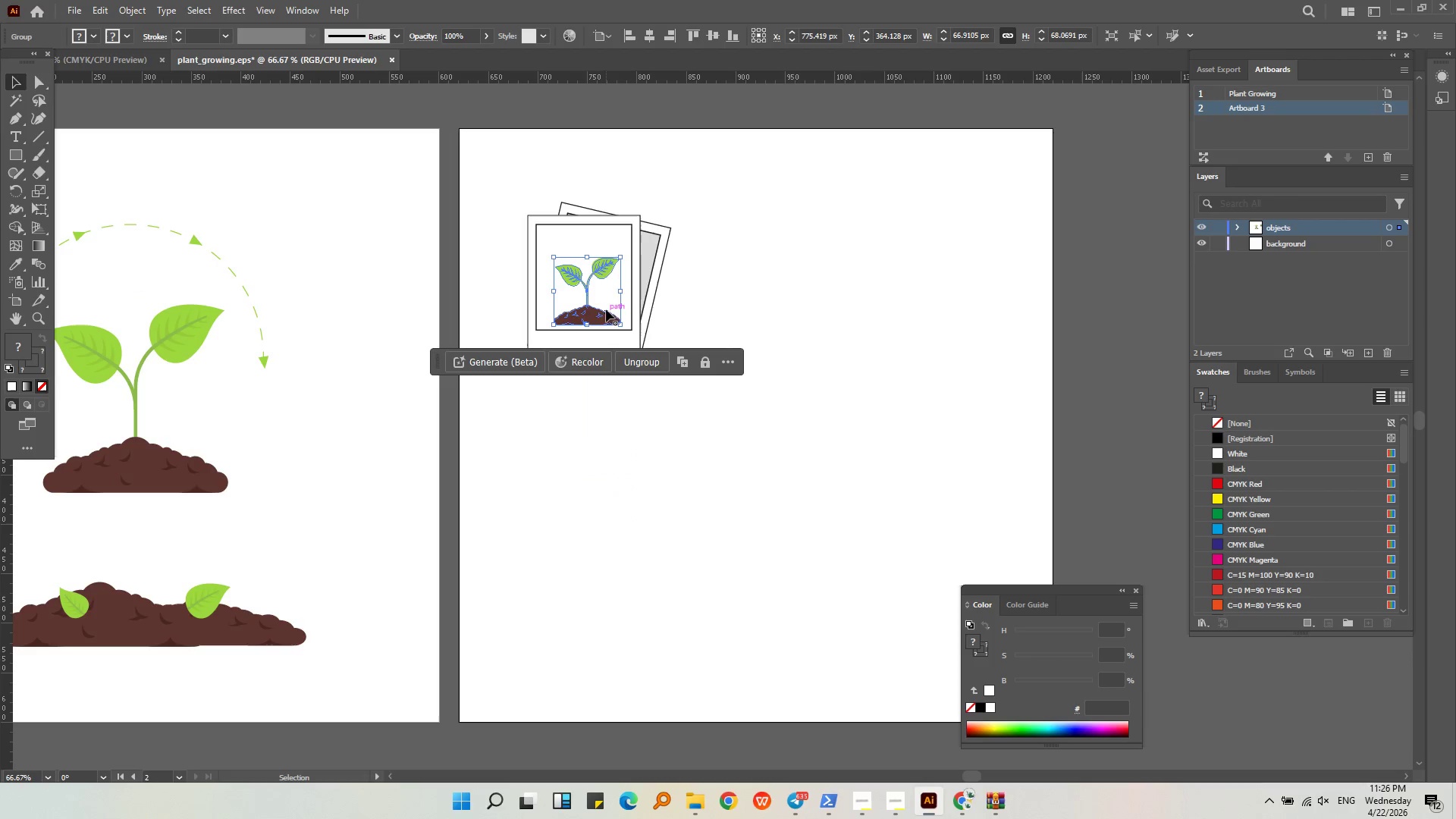 
hold_key(key=AltLeft, duration=0.44)
scroll: coordinate [601, 286], scroll_direction: up, amount: 2.0
 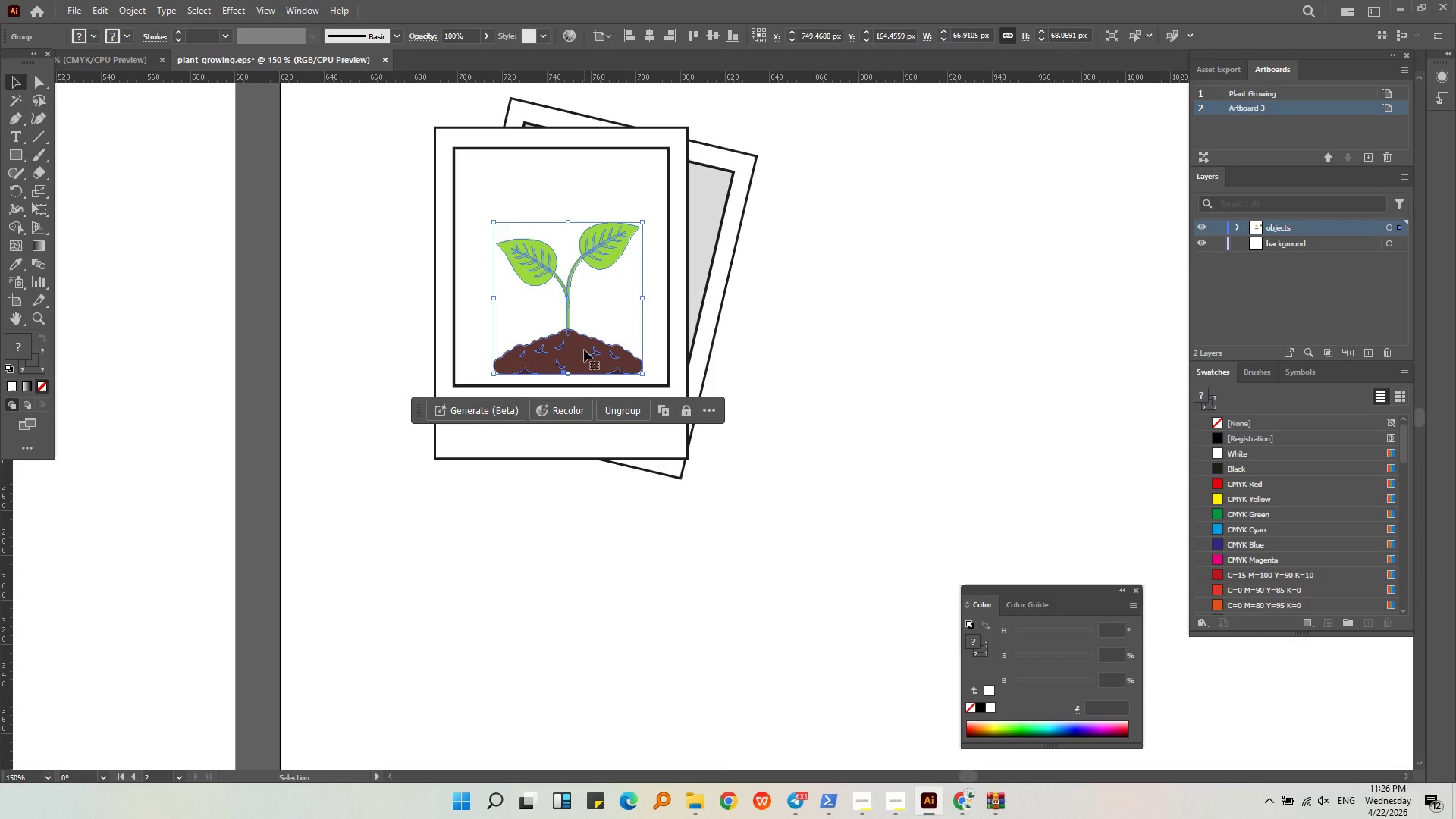 
left_click_drag(start_coordinate=[584, 350], to_coordinate=[580, 356])
 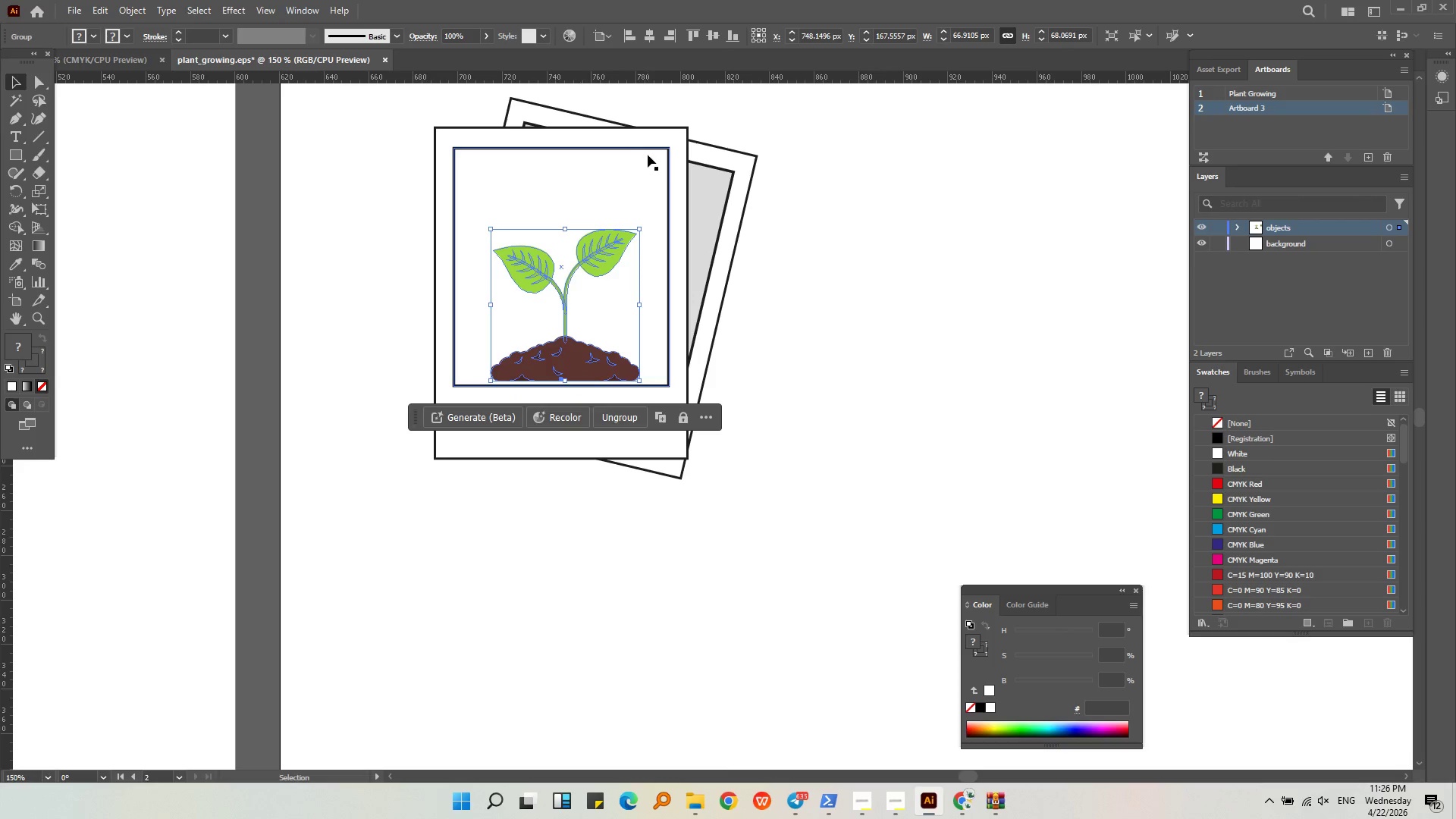 
left_click([646, 152])
 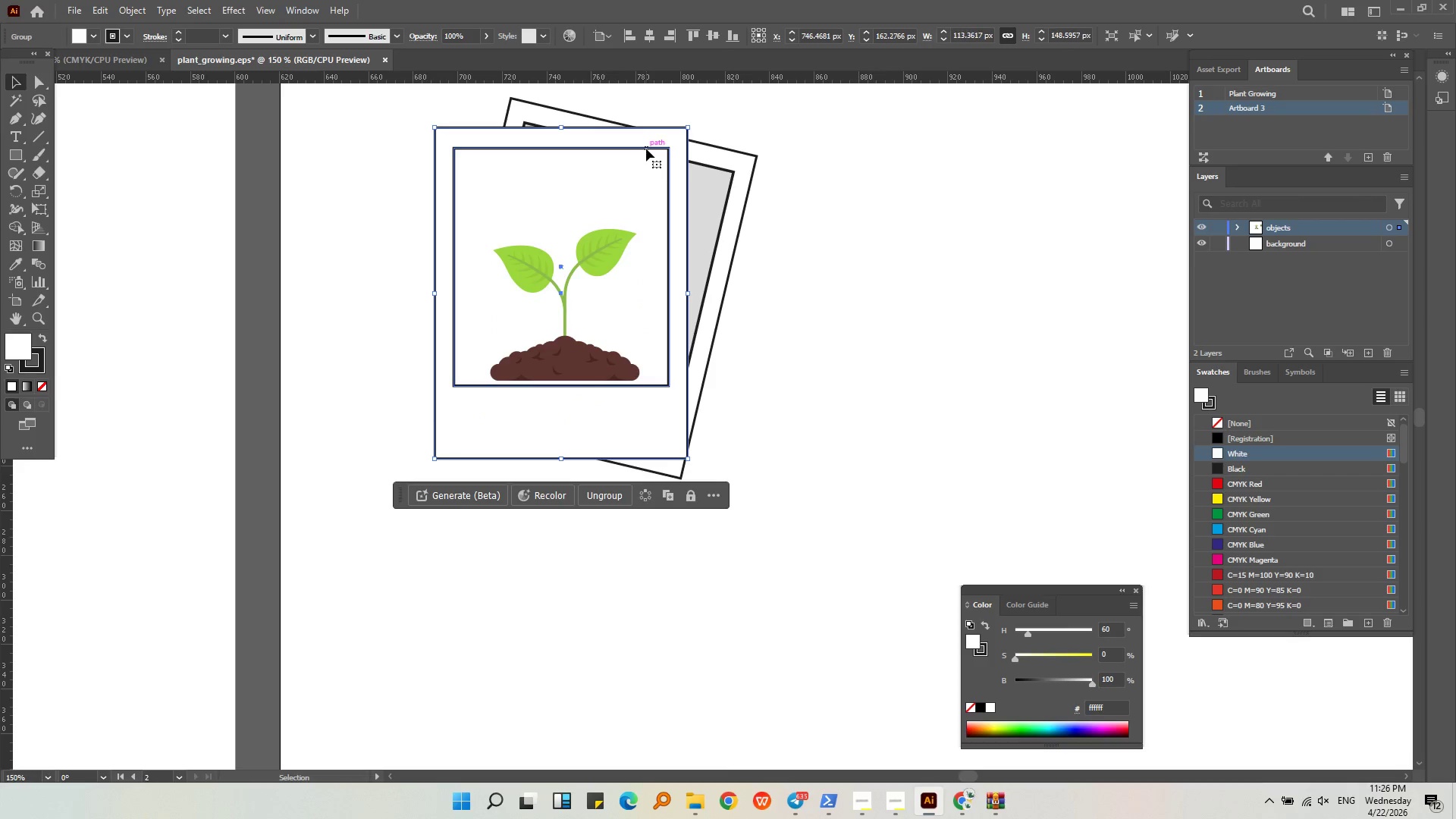 
left_click([645, 149])
 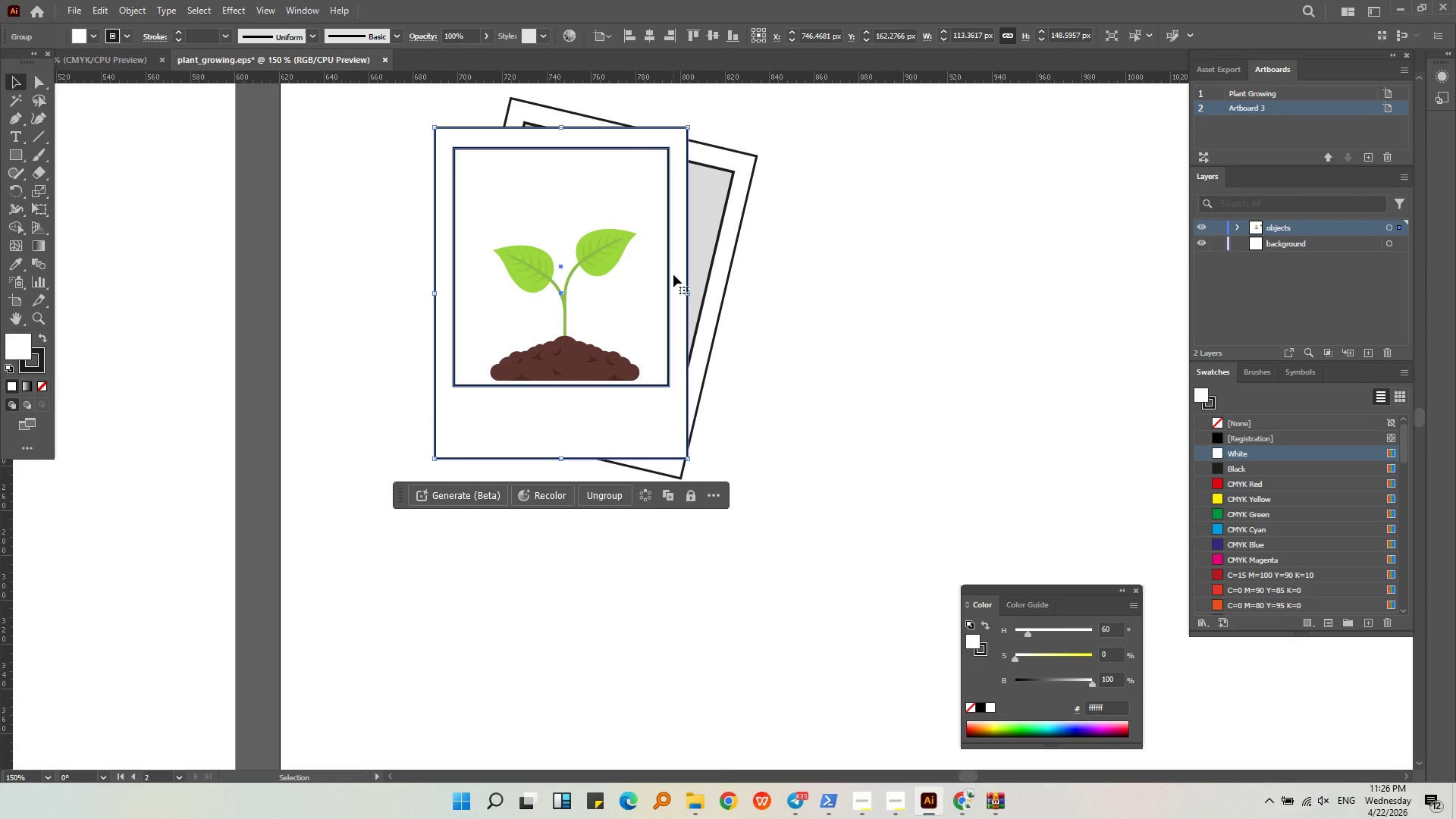 
key(Control+Shift+G)
 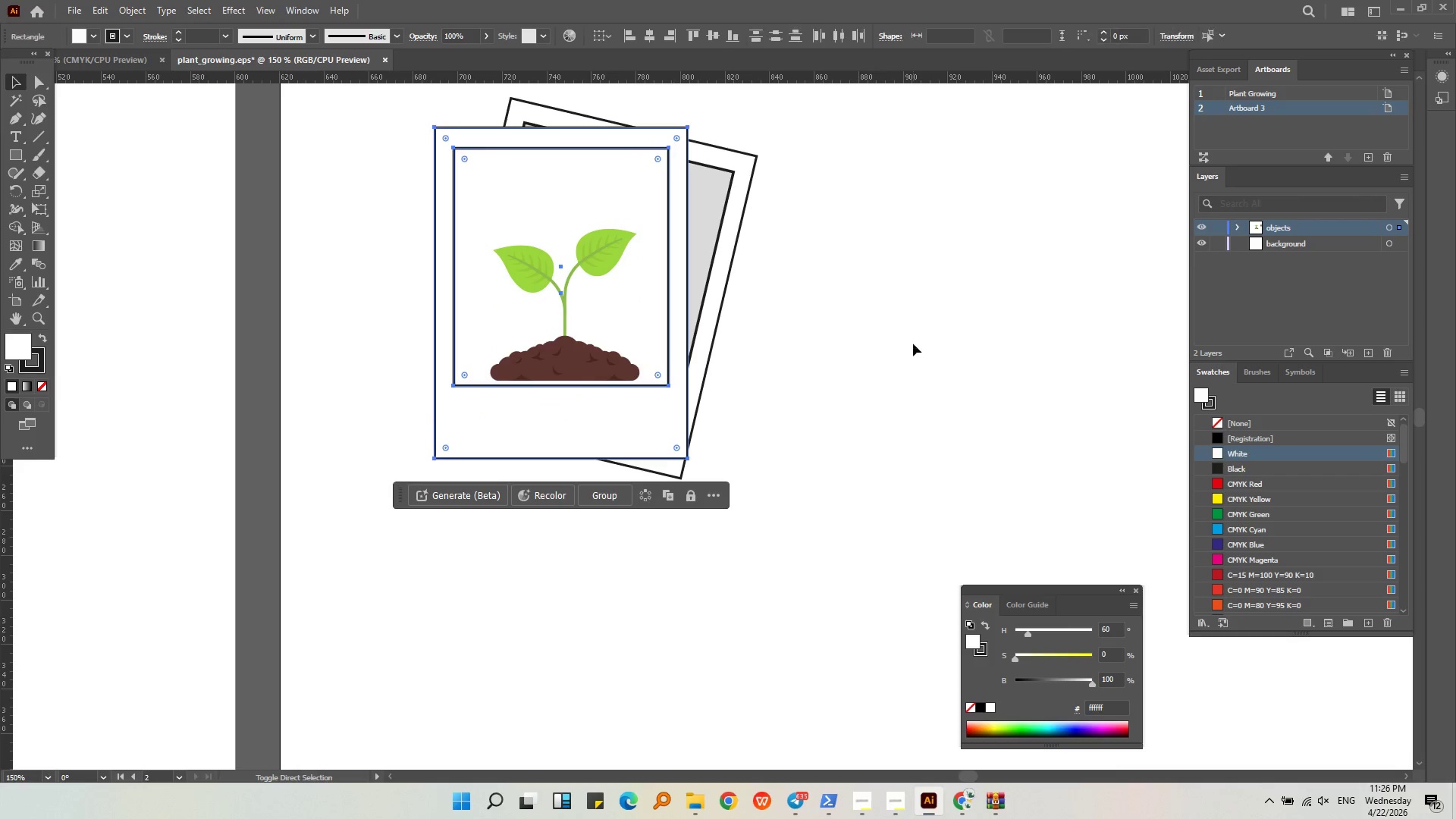 
left_click([913, 344])
 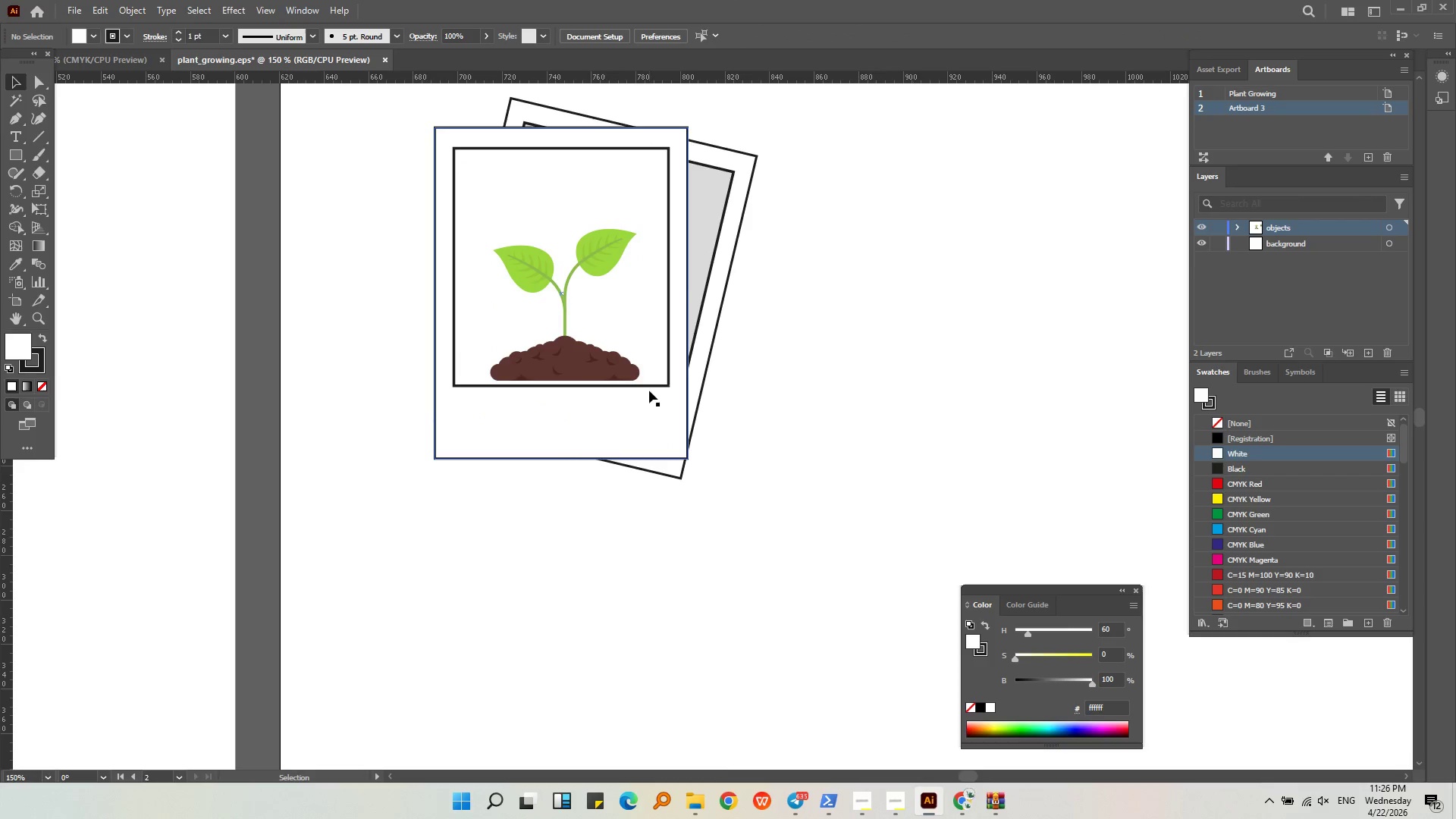 
left_click([649, 384])
 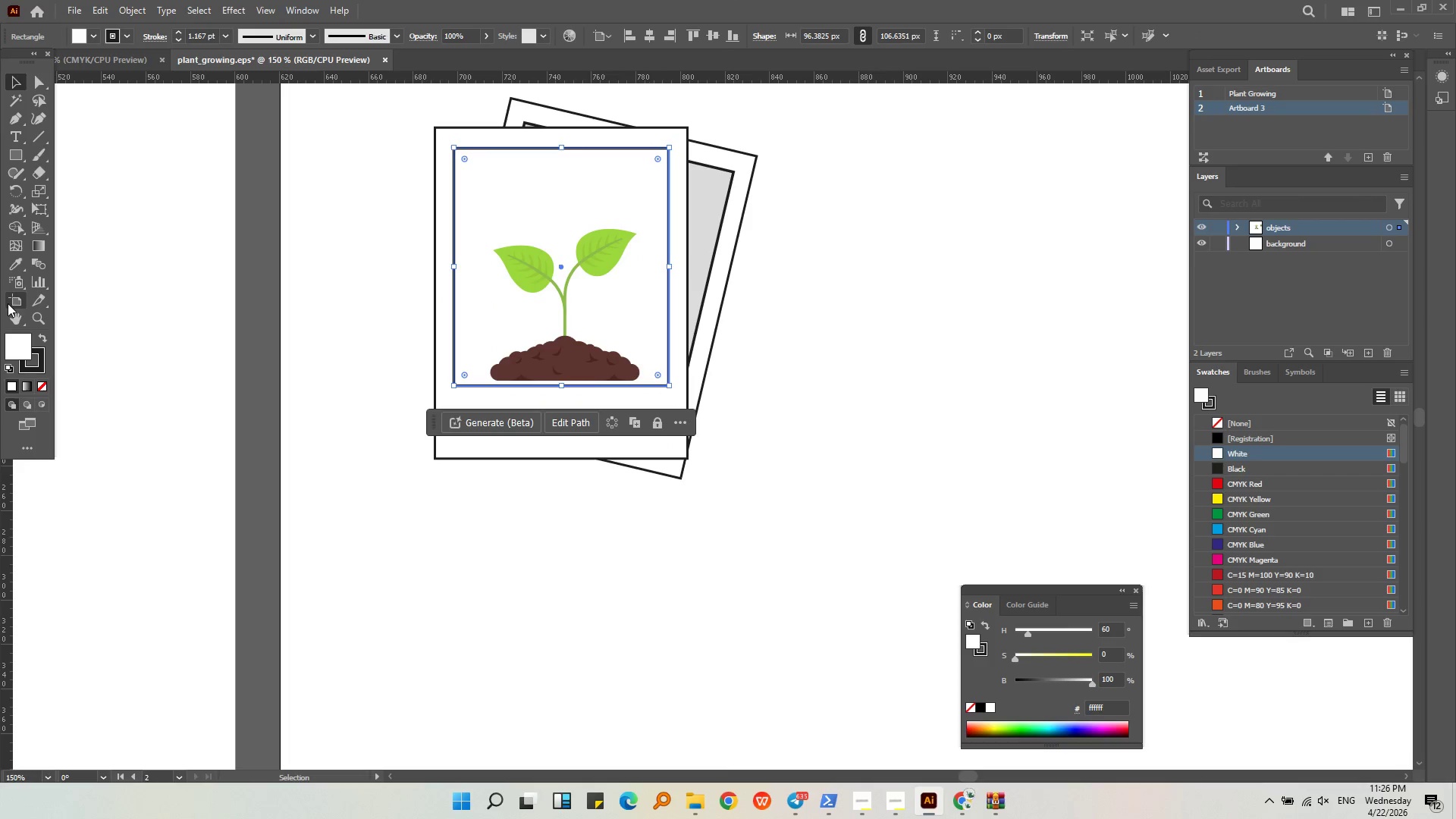 
left_click([12, 267])
 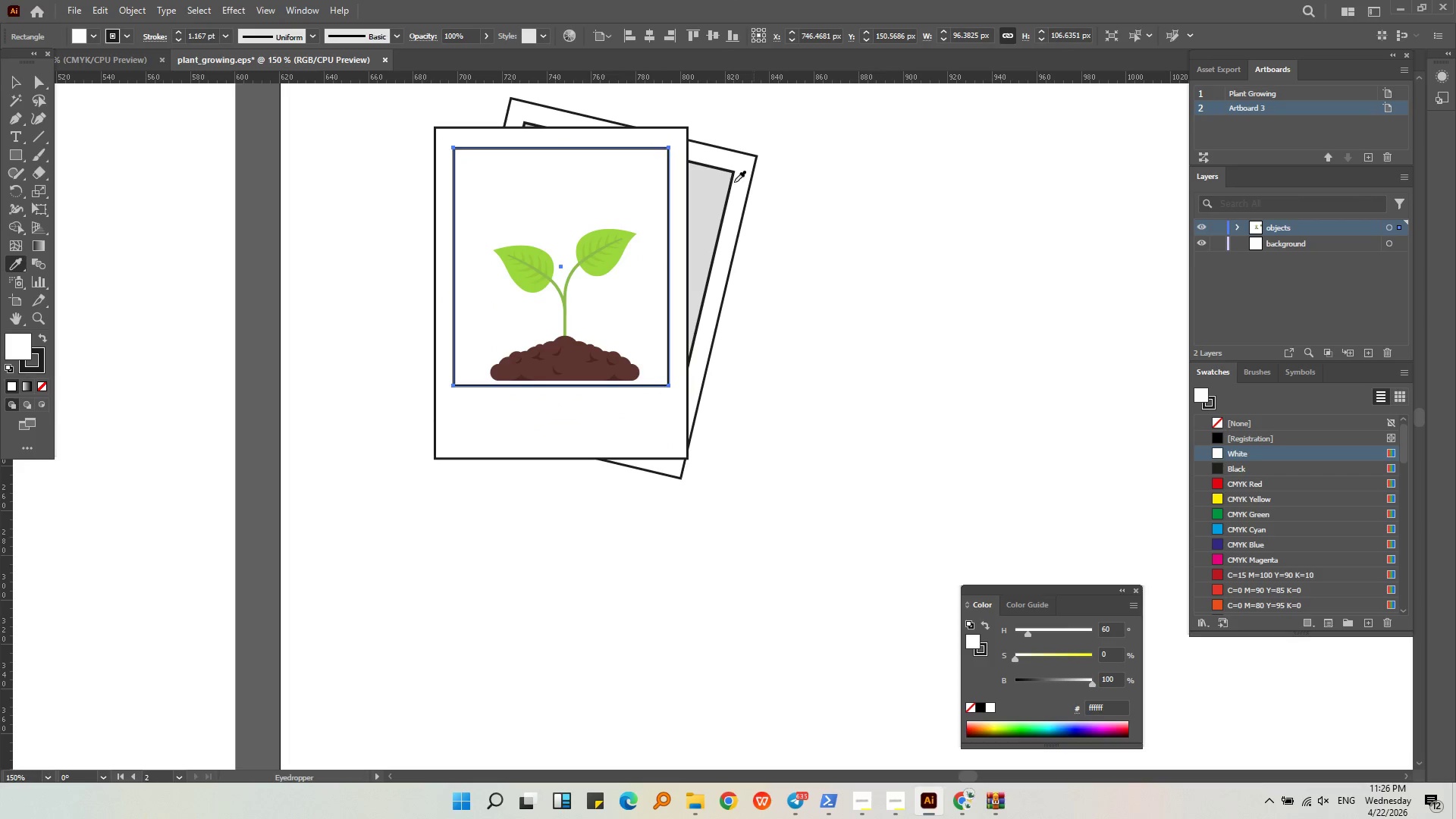 
left_click([705, 199])
 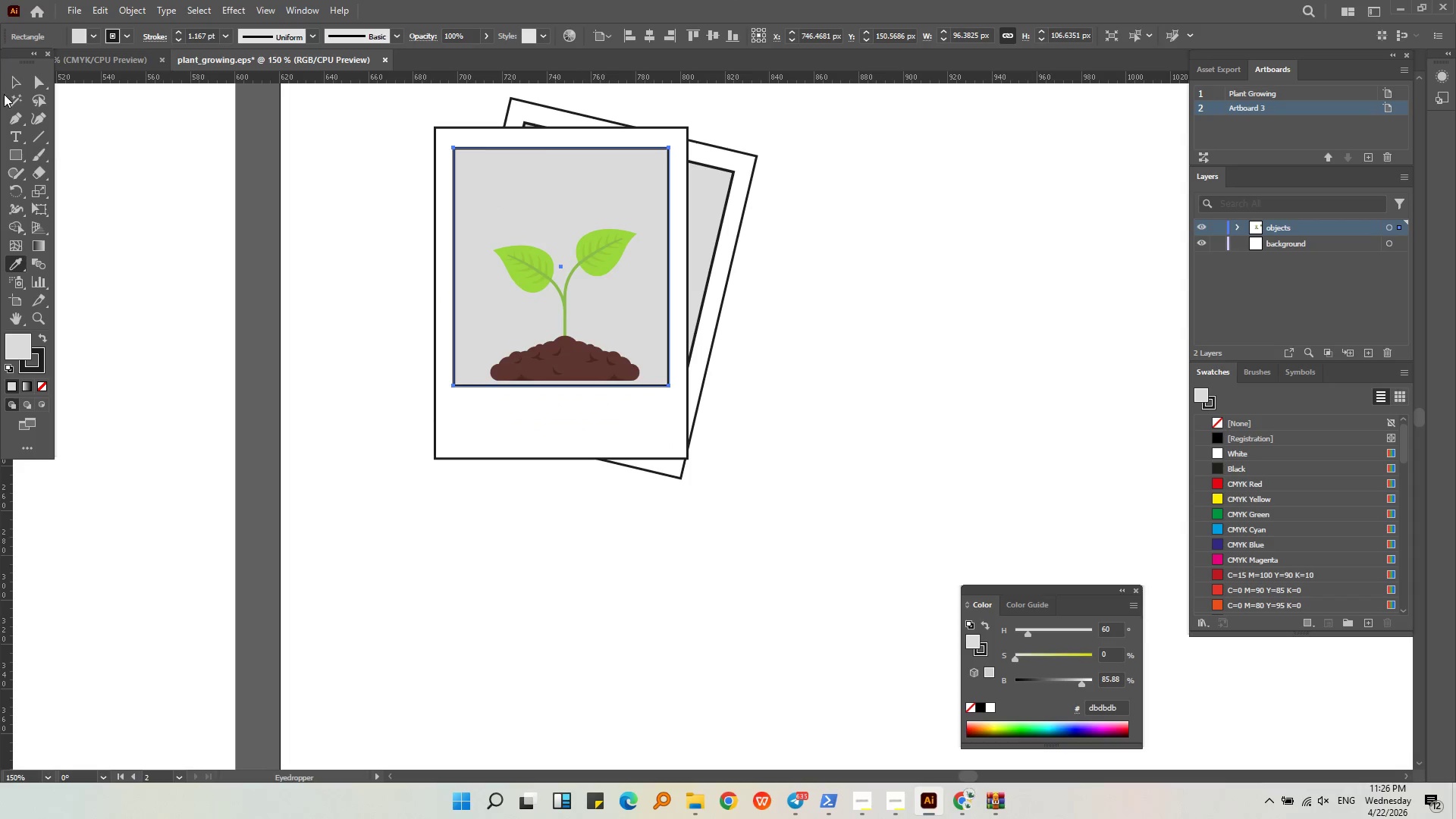 
left_click([8, 83])
 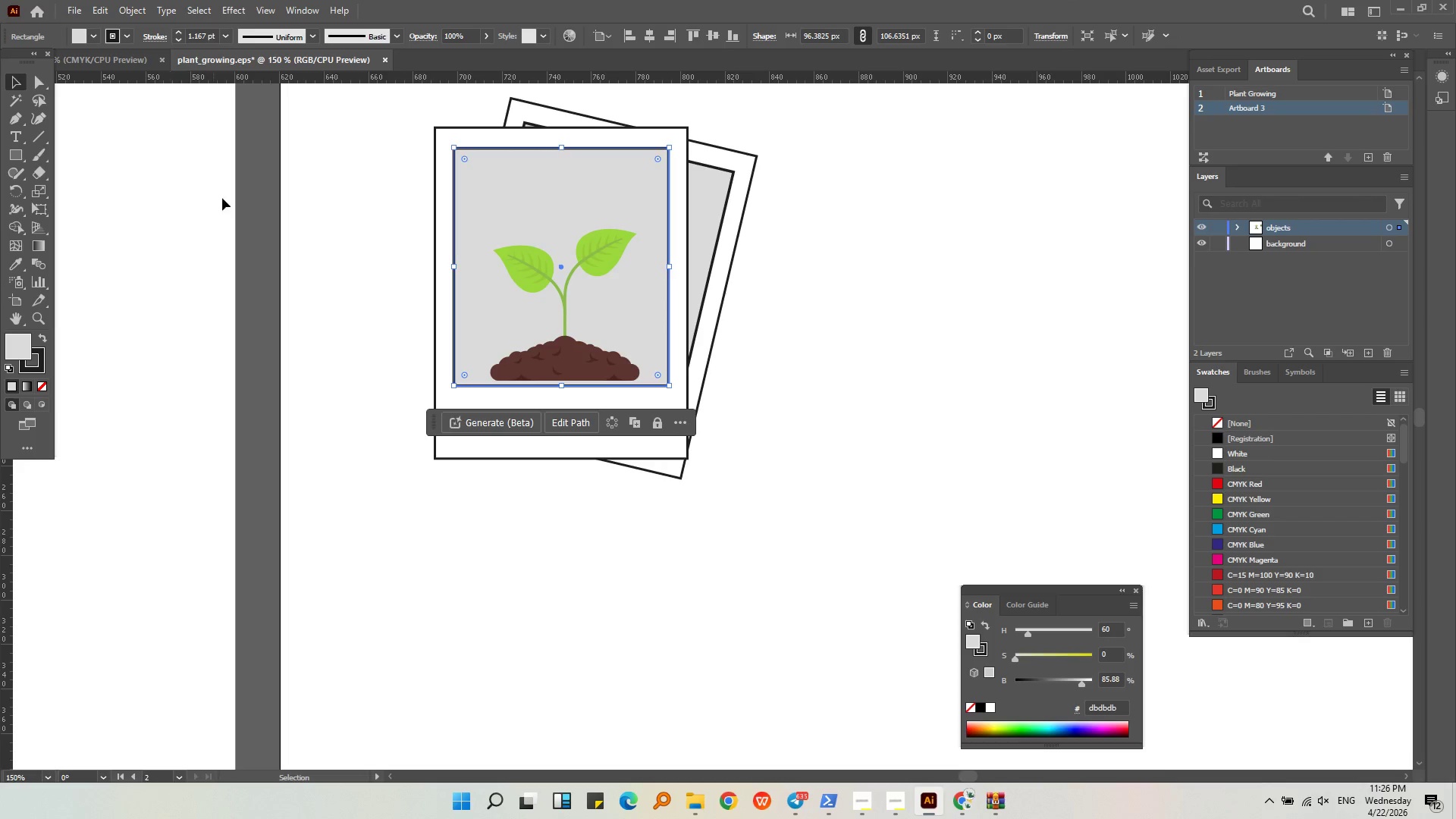 
left_click([239, 214])
 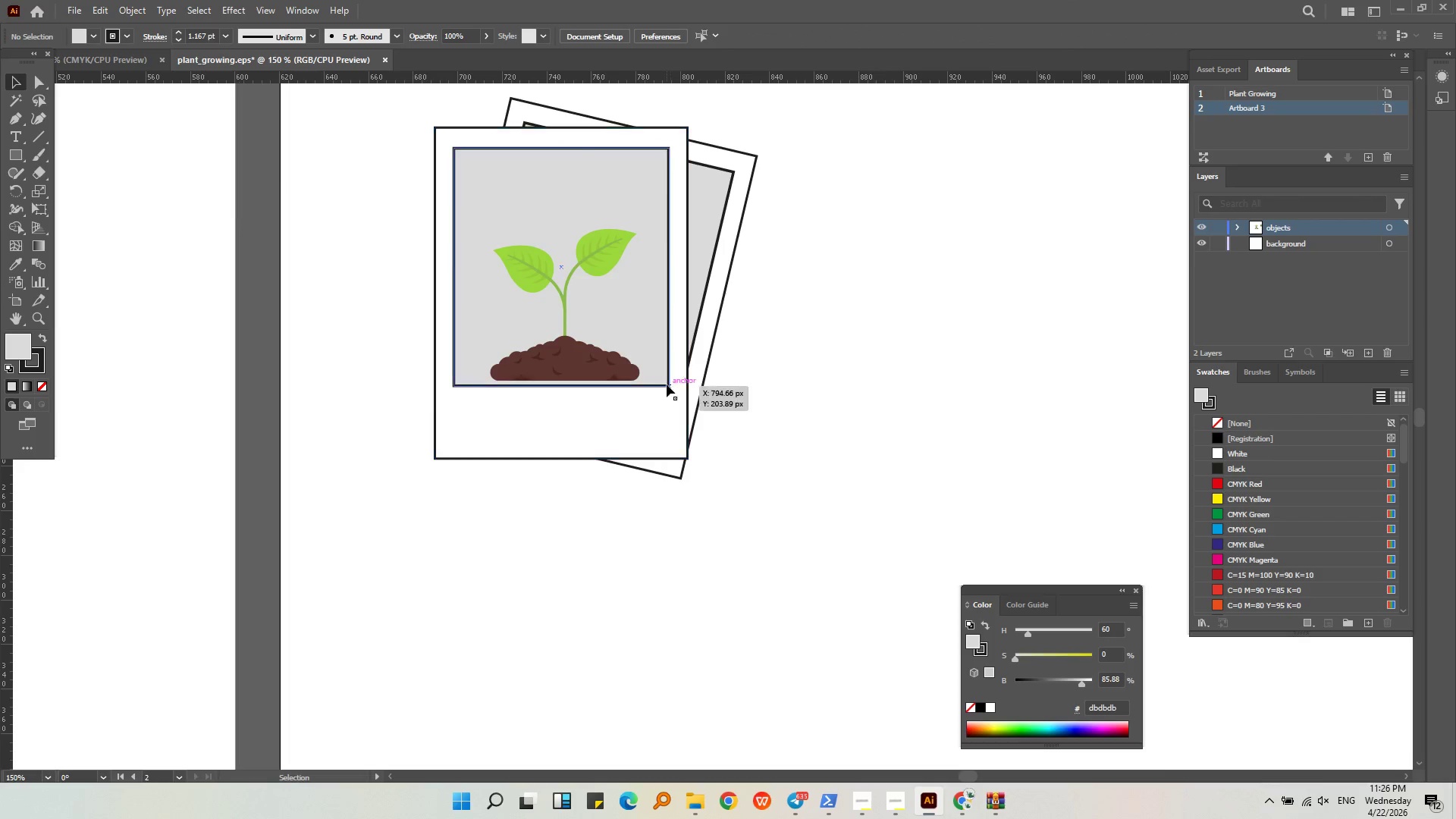 
left_click([563, 366])
 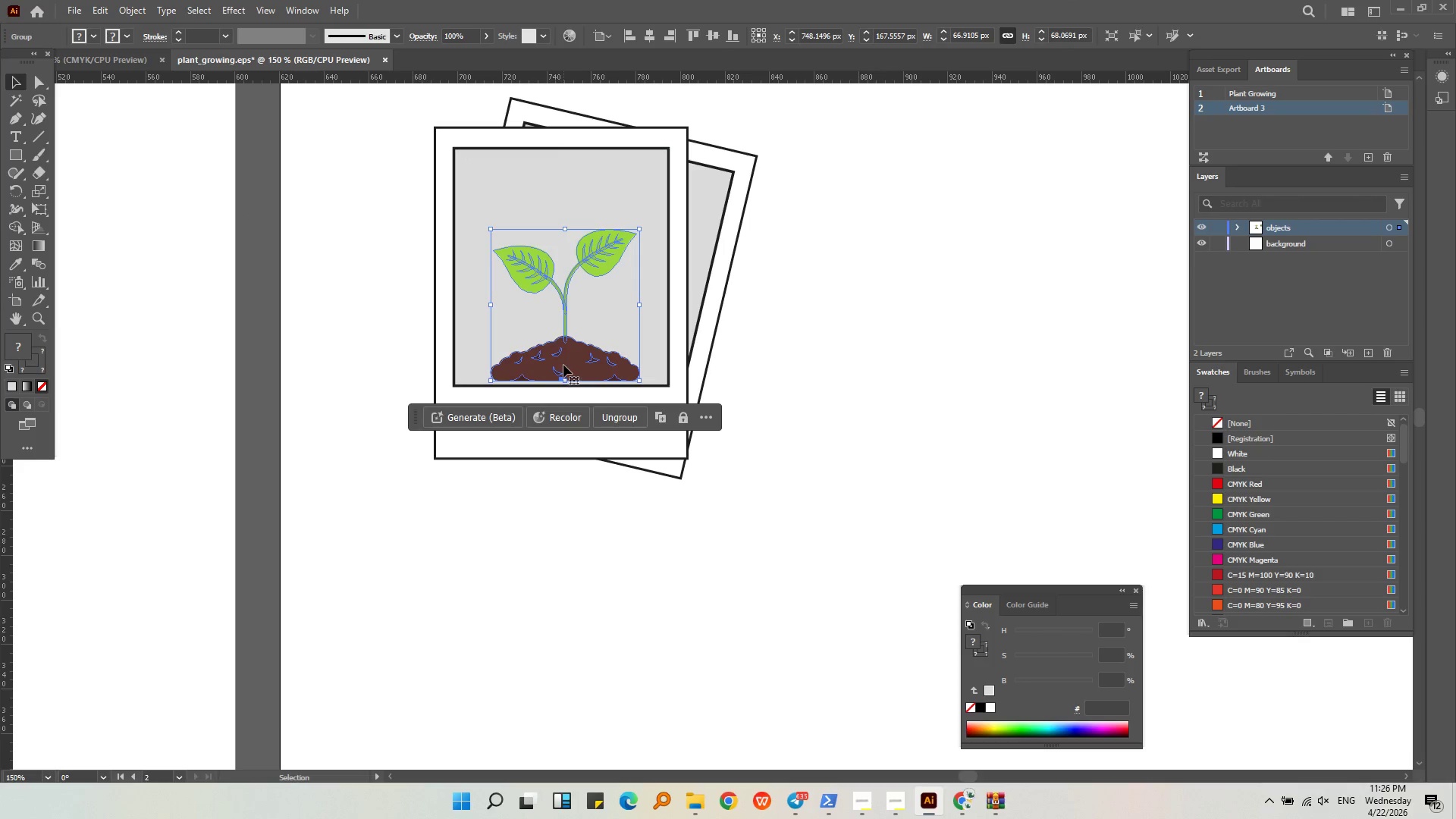 
hold_key(key=AltLeft, duration=0.44)
scroll: coordinate [563, 365], scroll_direction: up, amount: 2.0
 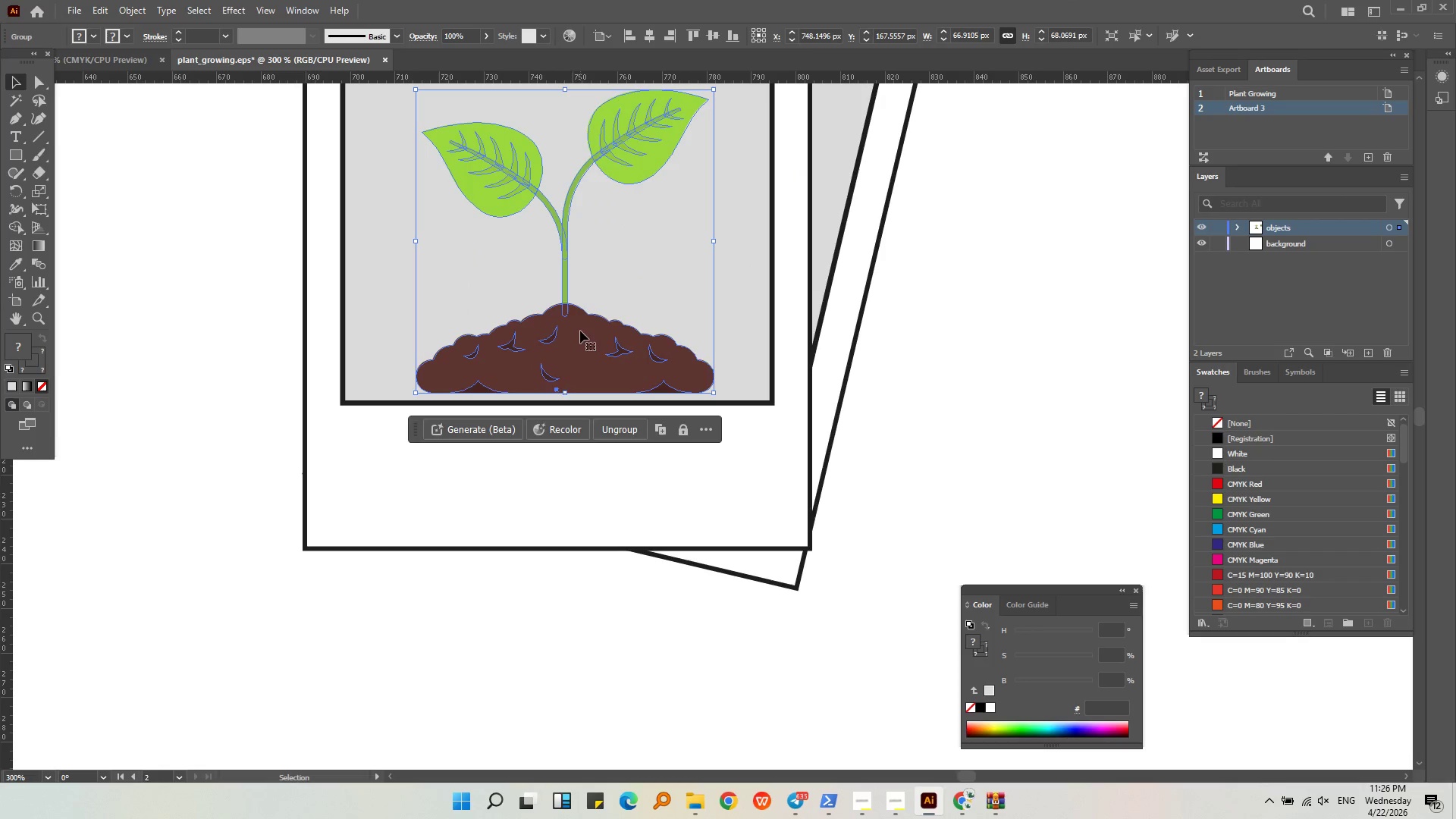 
left_click_drag(start_coordinate=[580, 334], to_coordinate=[582, 344])
 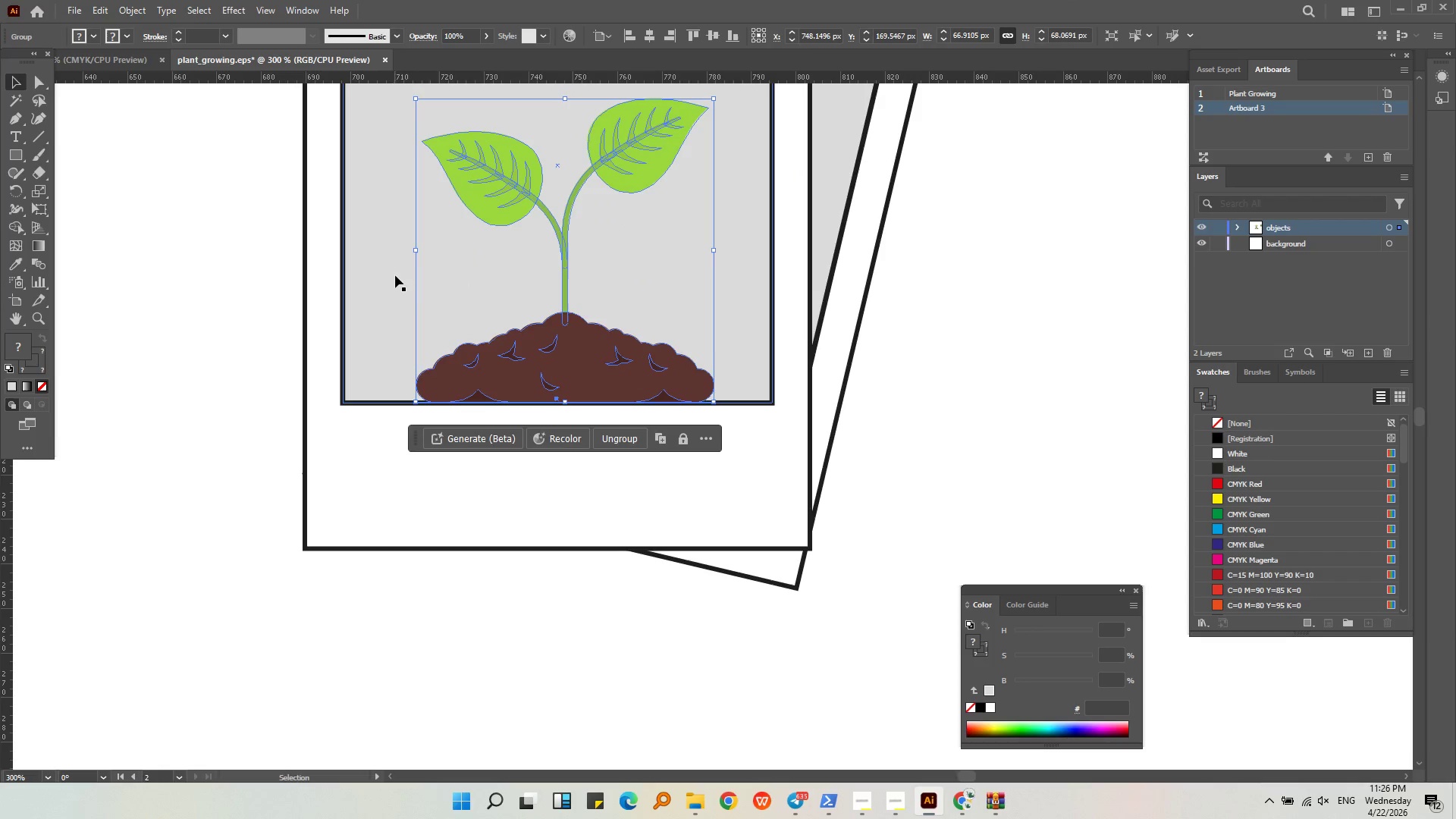 
hold_key(key=ShiftLeft, duration=1.25)
 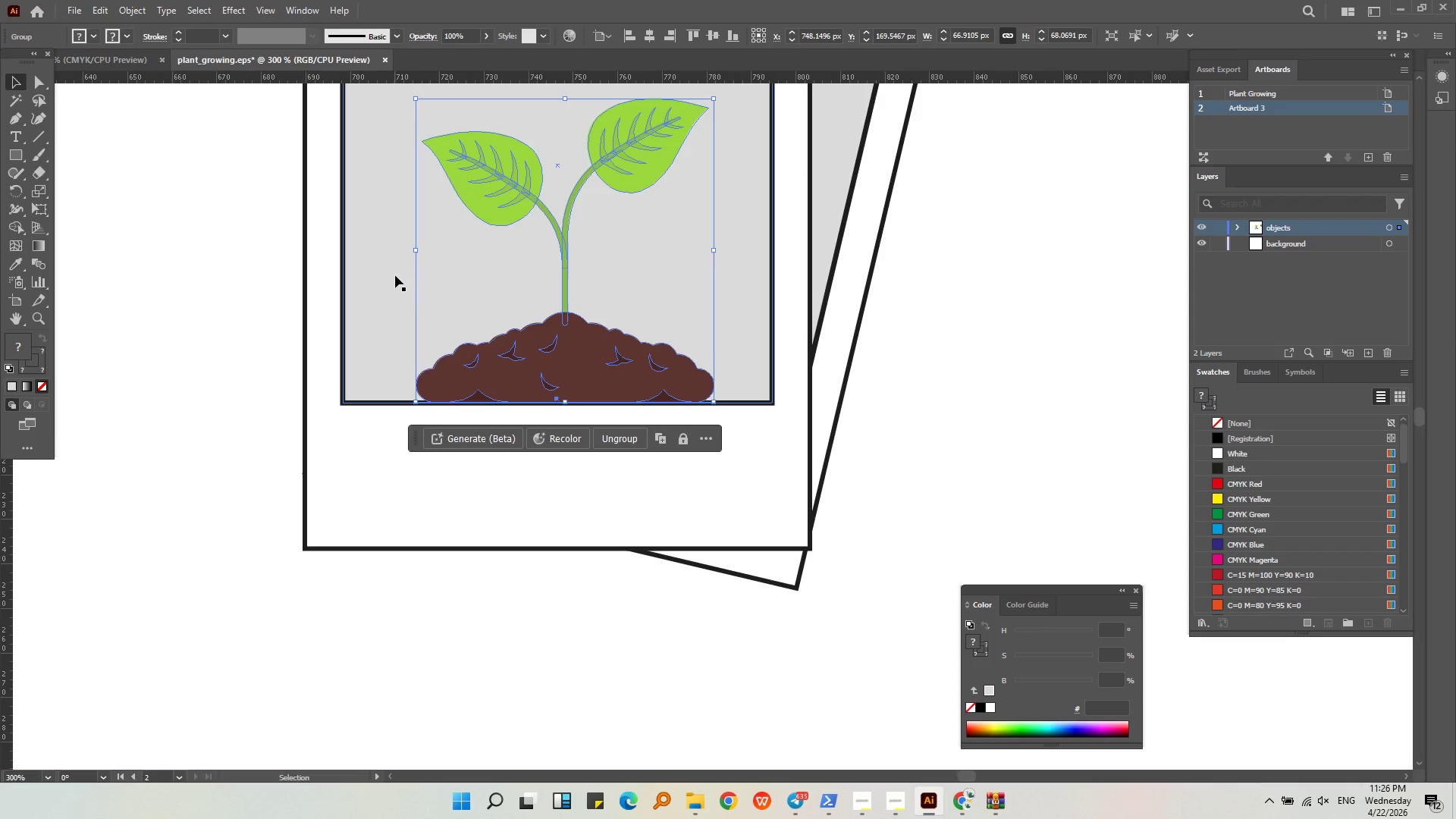 
key(Alt+AltLeft)
 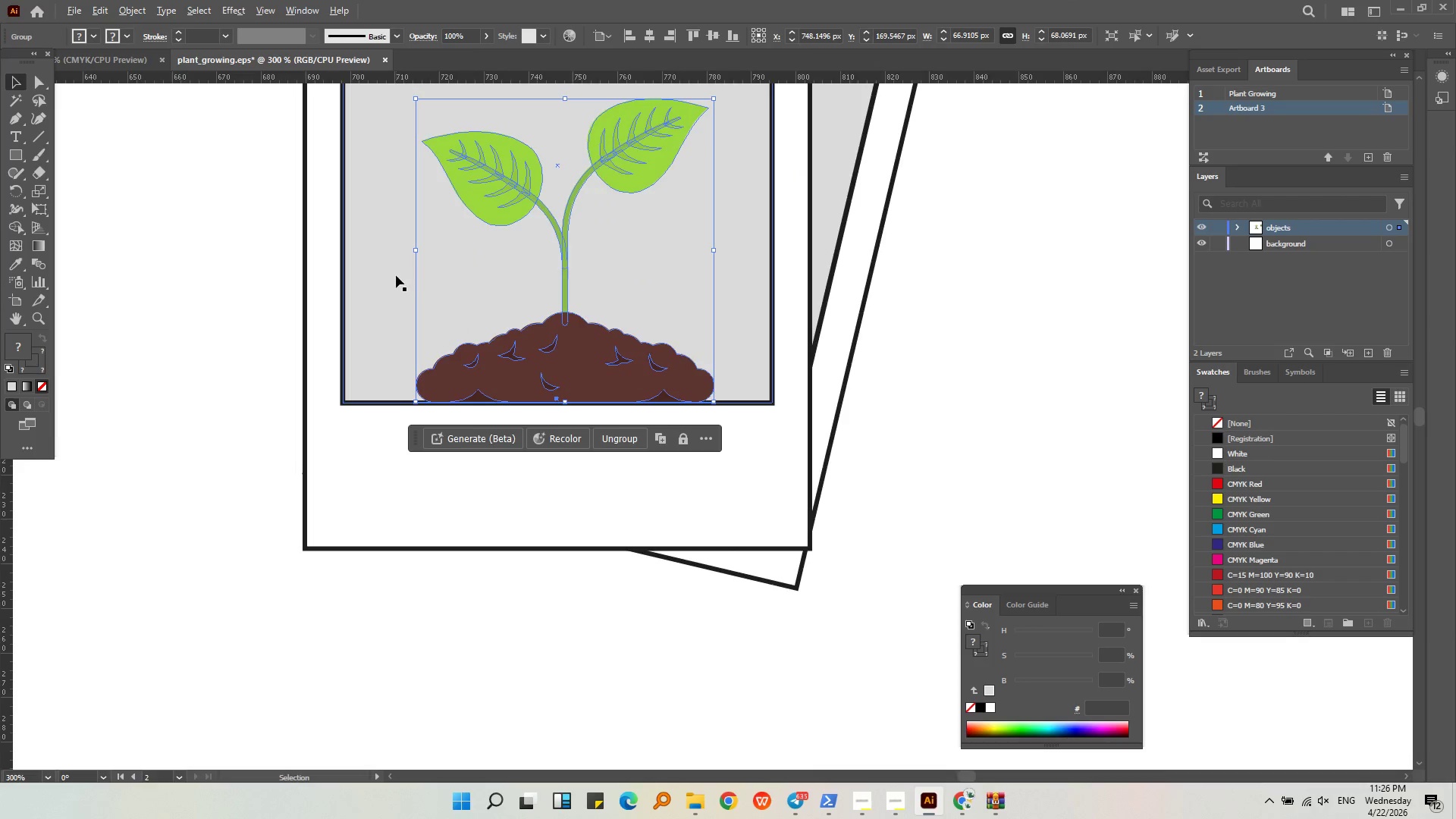 
scroll: coordinate [396, 275], scroll_direction: down, amount: 1.0
 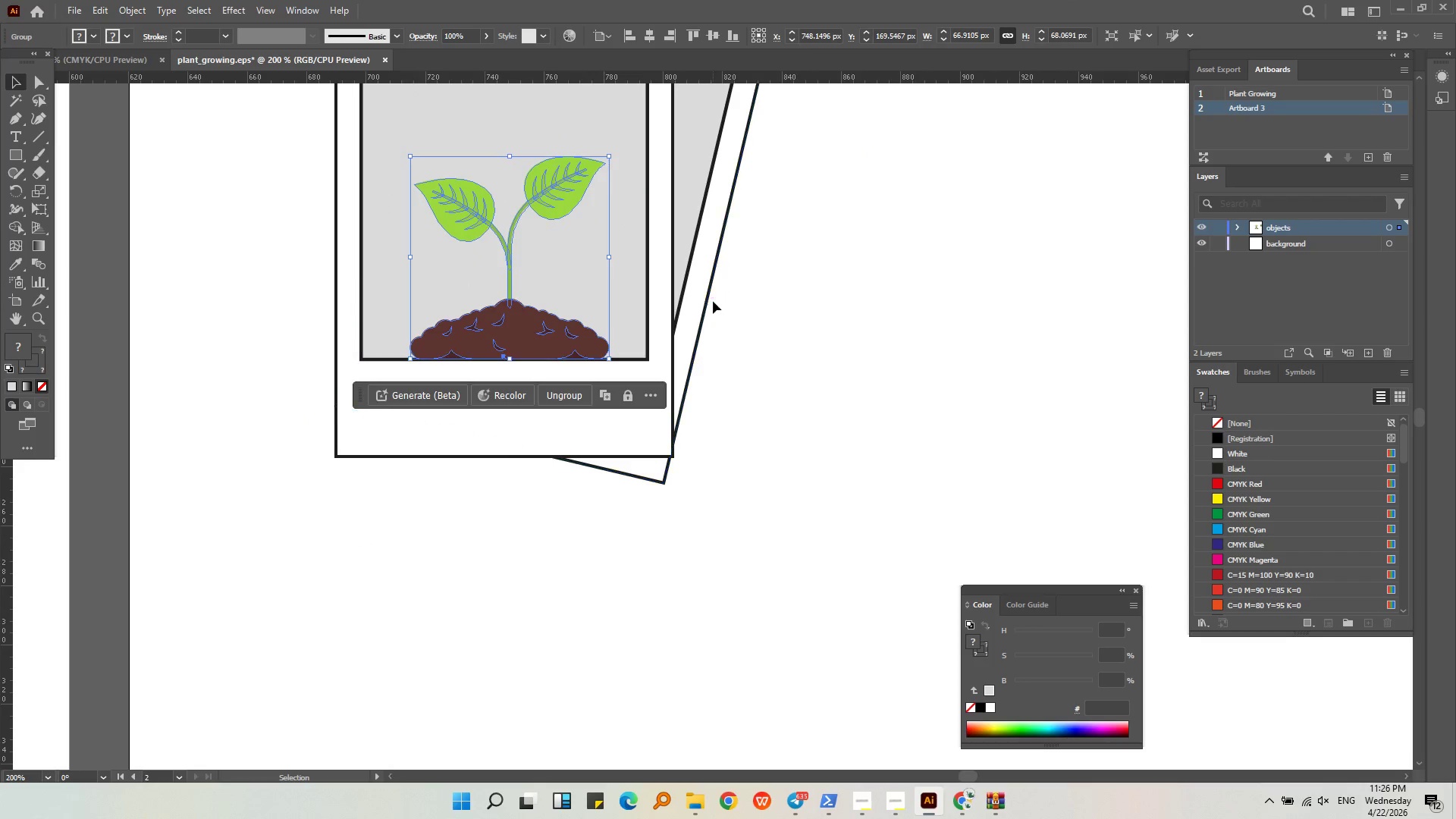 
left_click([713, 301])
 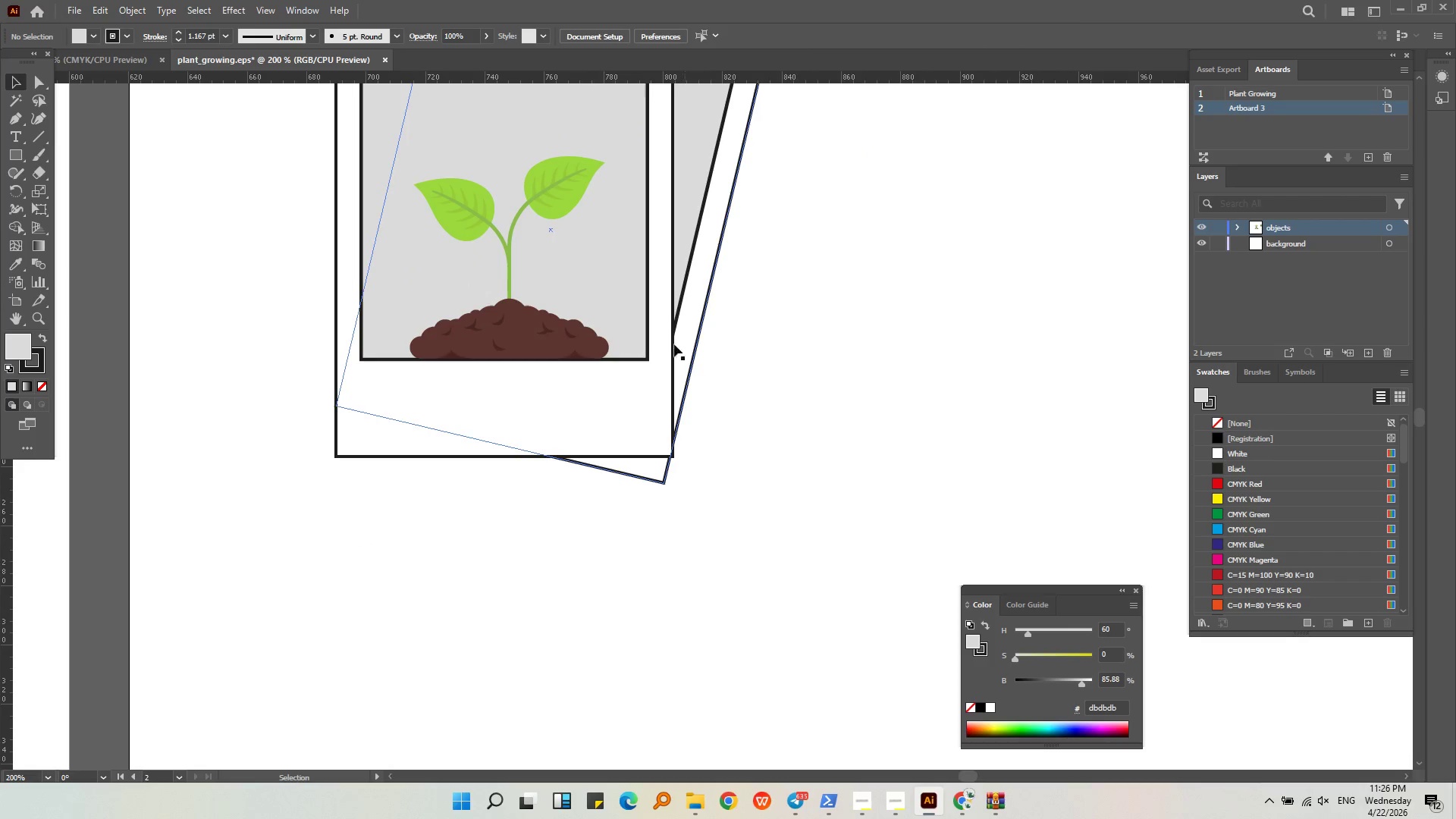 
key(Alt+AltLeft)
 